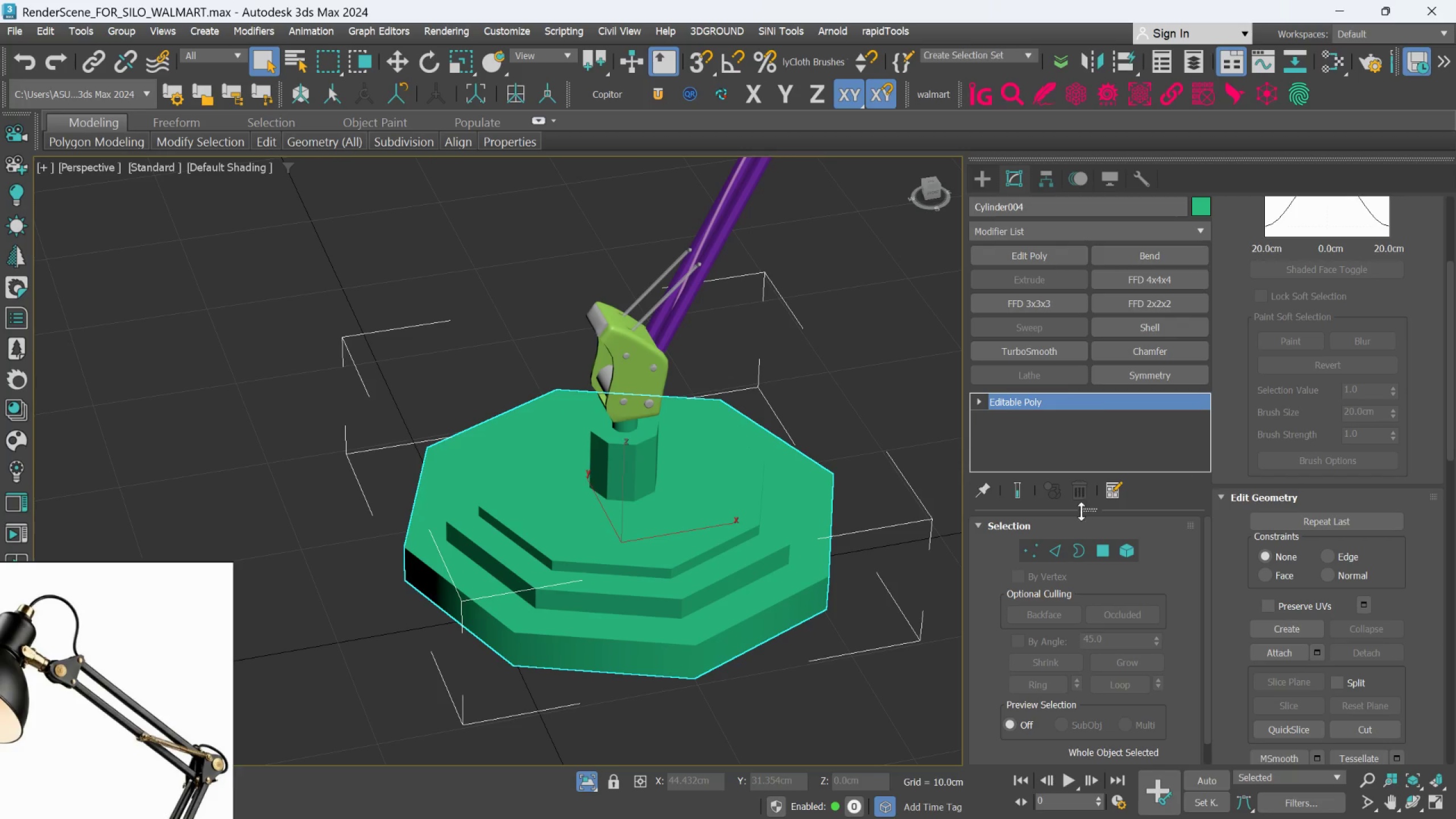 
mouse_move([1077, 487])
 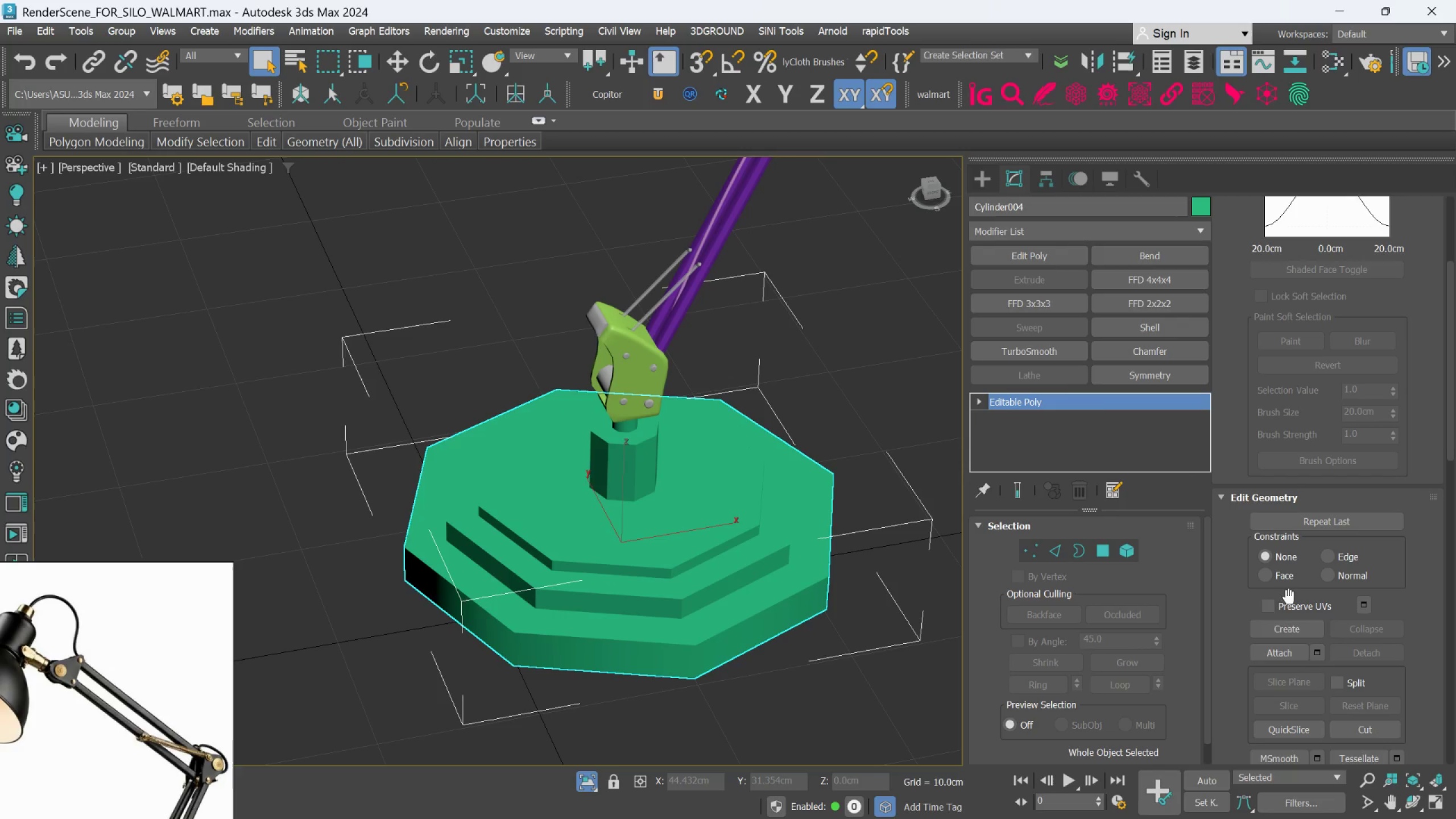 
left_click([1281, 649])
 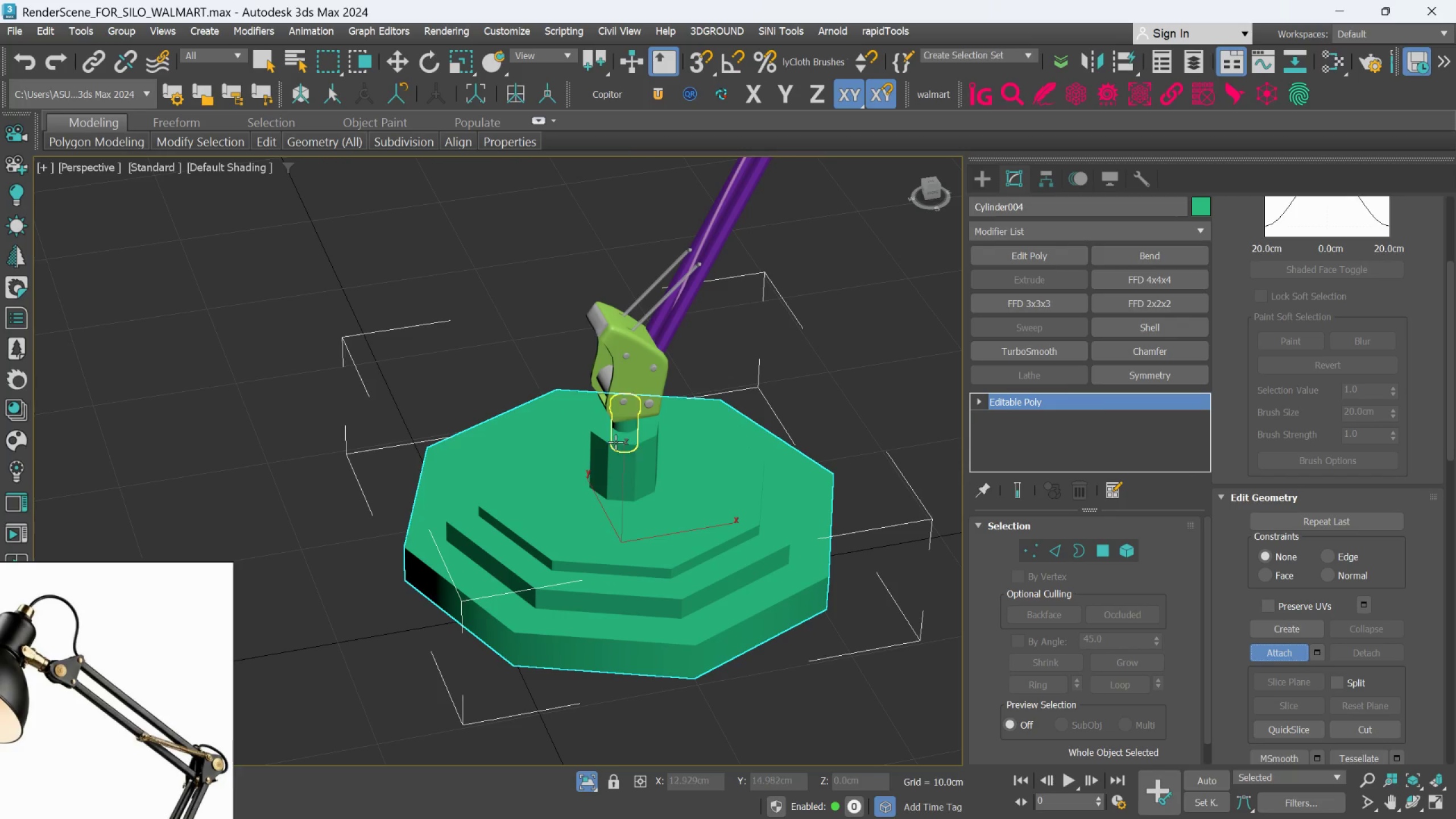 
scroll: coordinate [628, 413], scroll_direction: up, amount: 2.0
 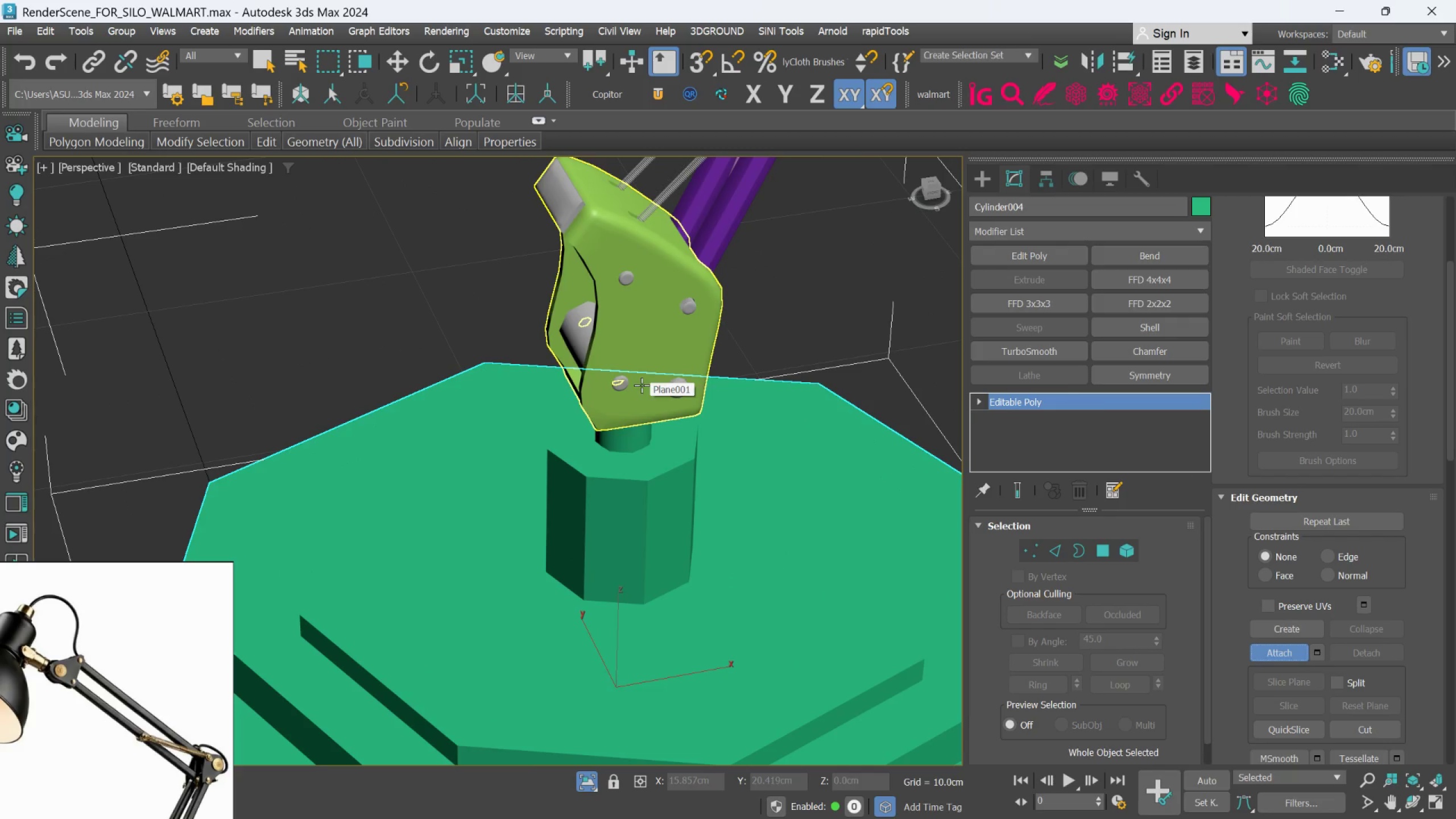 
left_click([644, 382])
 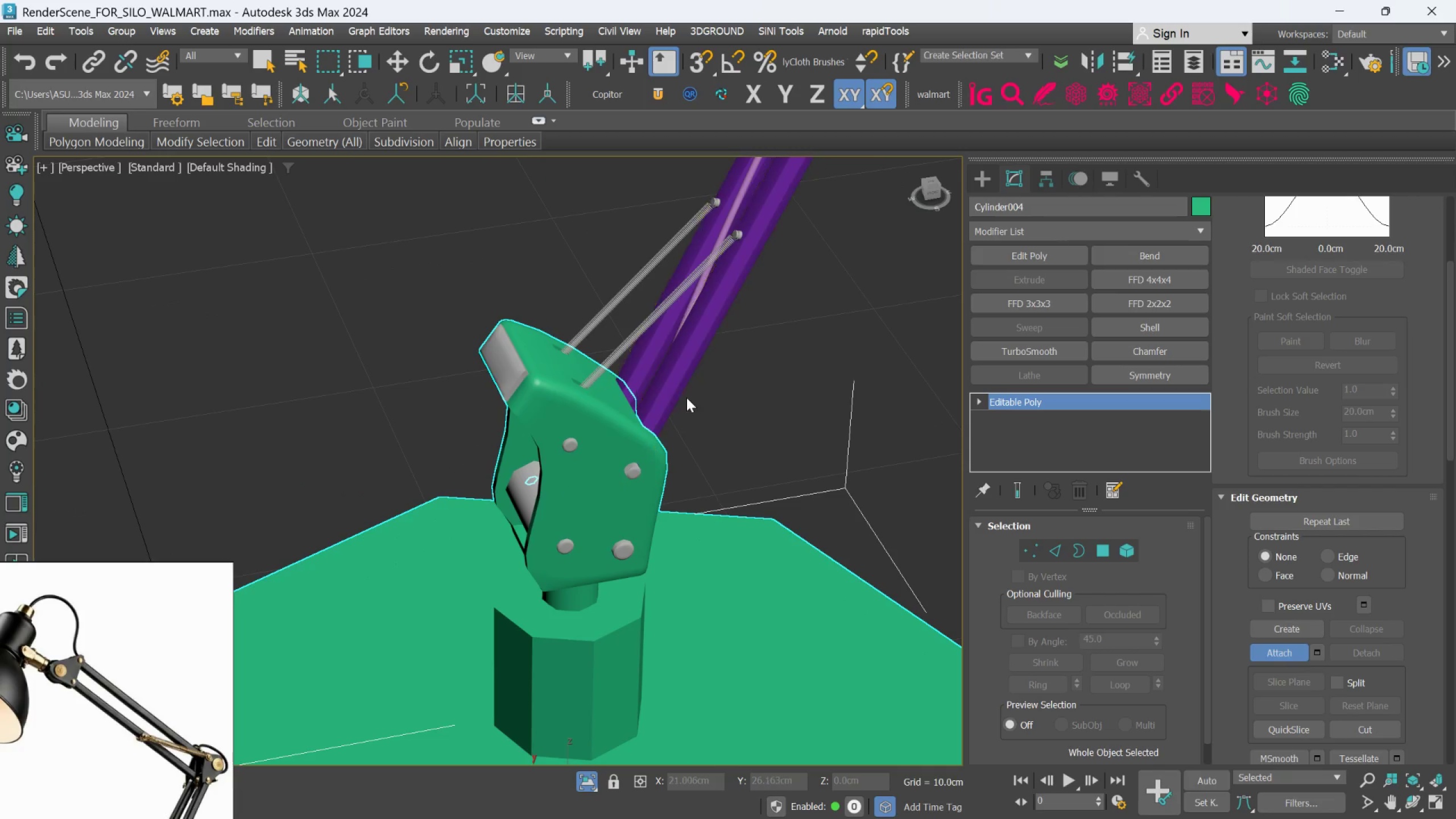 
left_click([678, 391])
 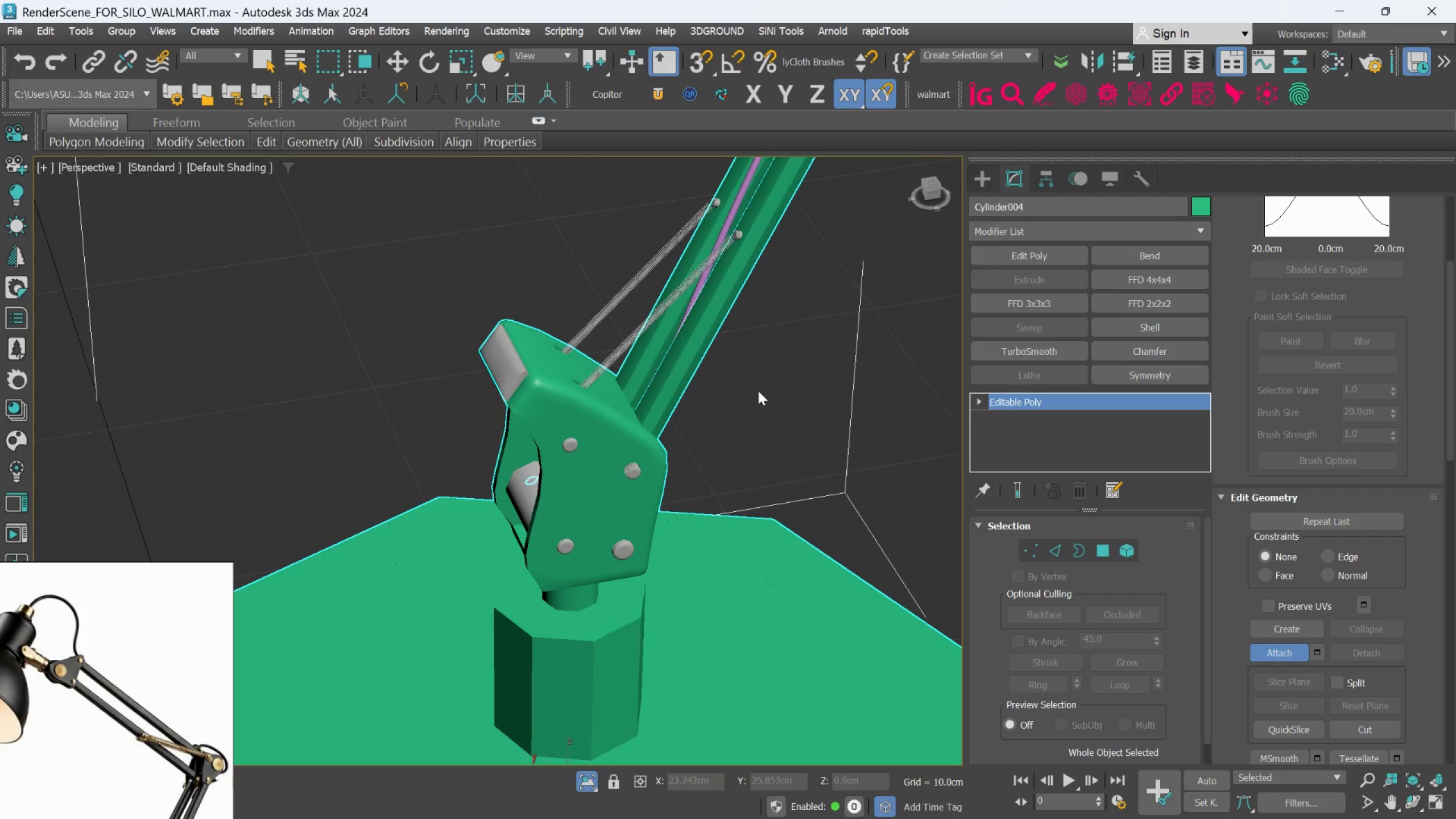 
scroll: coordinate [758, 391], scroll_direction: down, amount: 3.0
 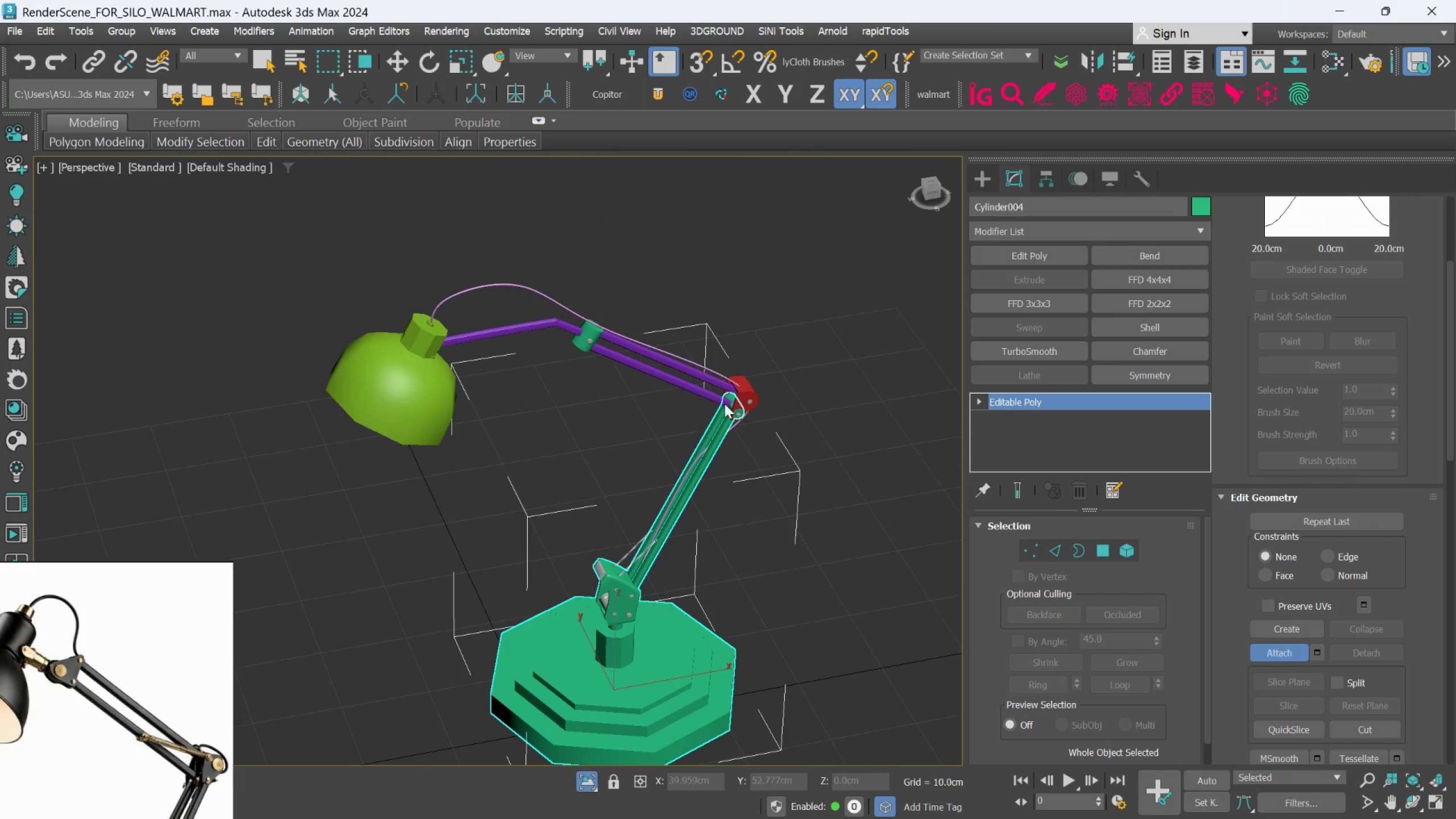 
scroll: coordinate [737, 380], scroll_direction: up, amount: 2.0
 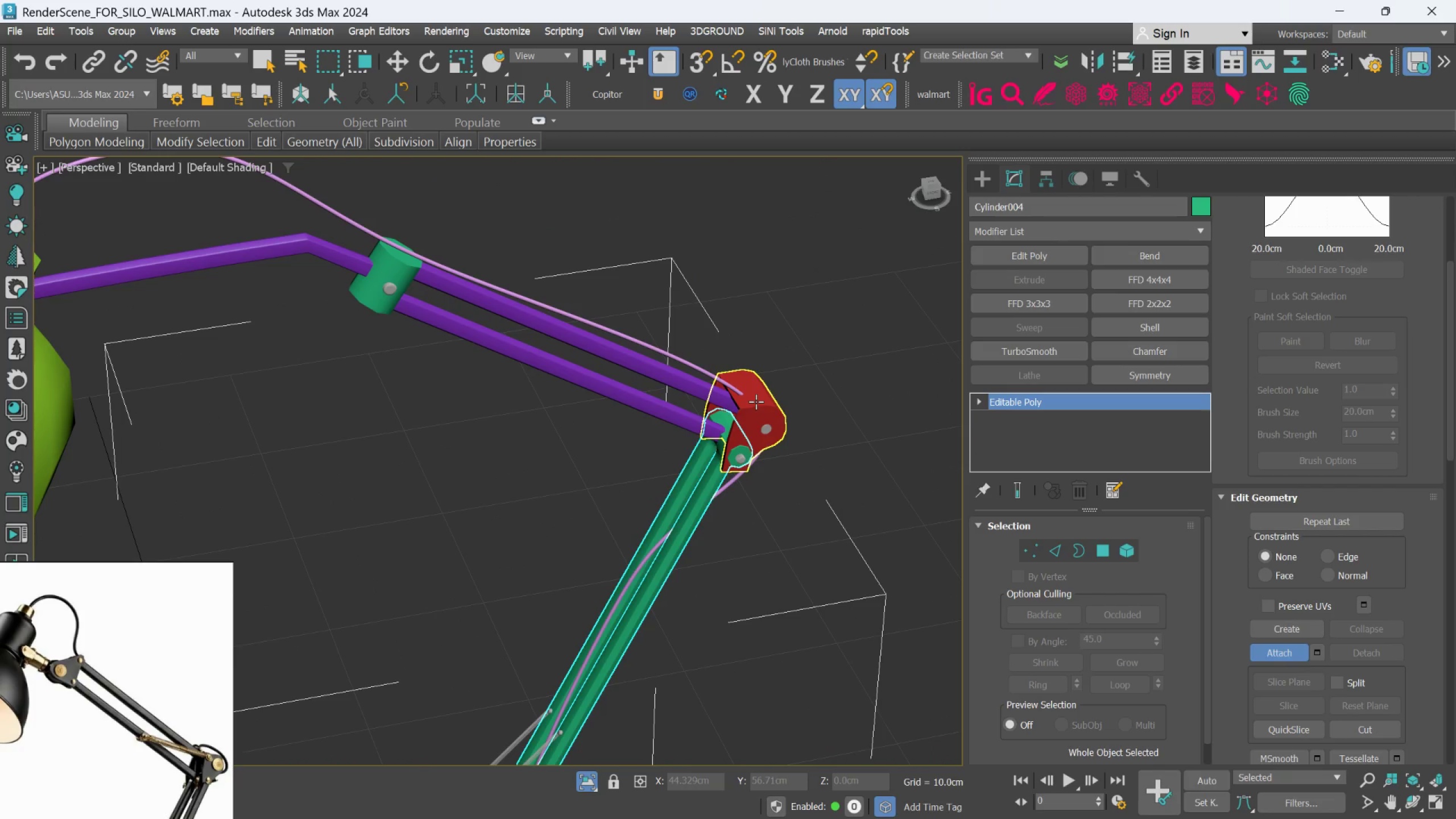 
left_click([759, 403])
 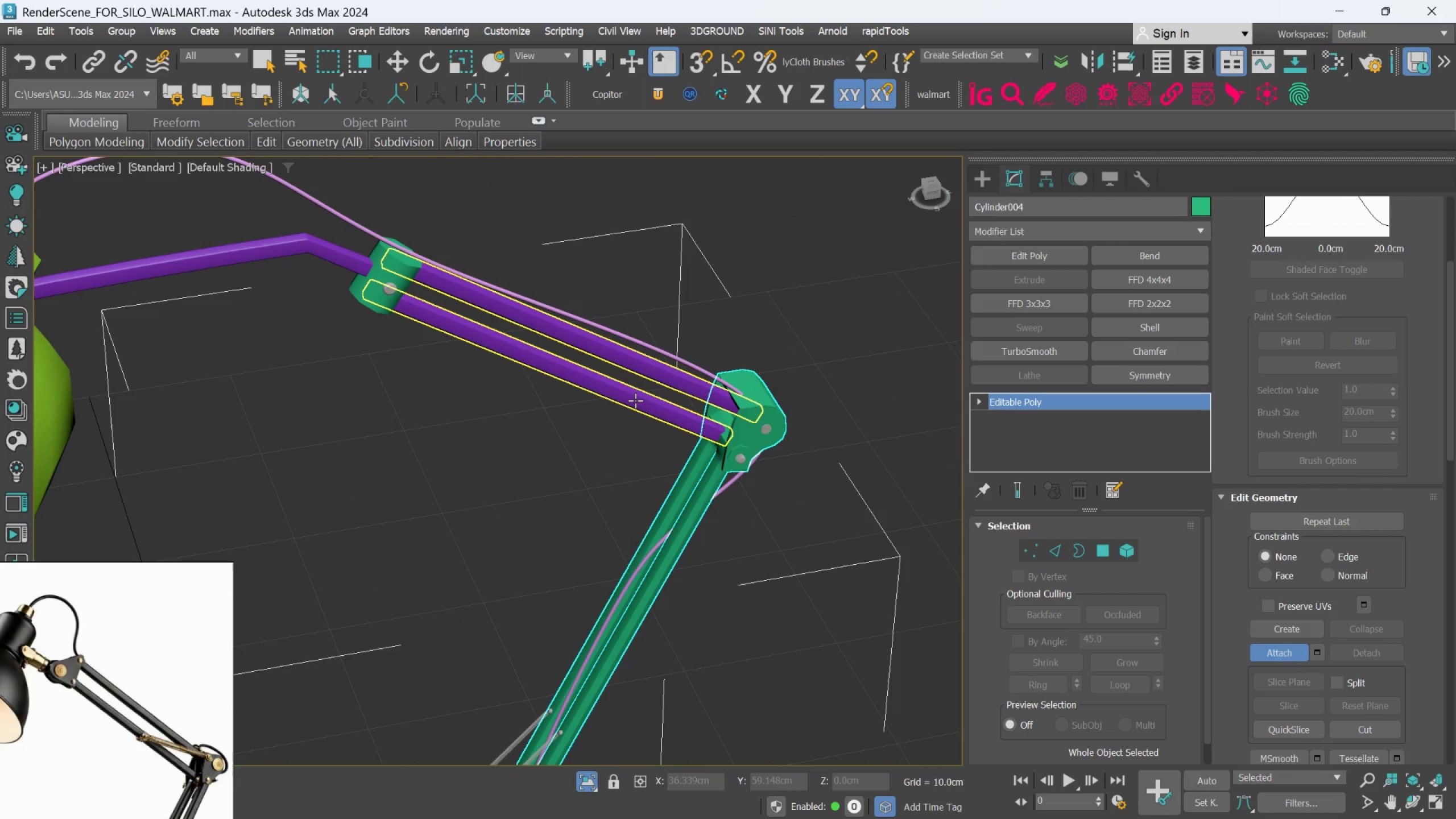 
left_click([636, 399])
 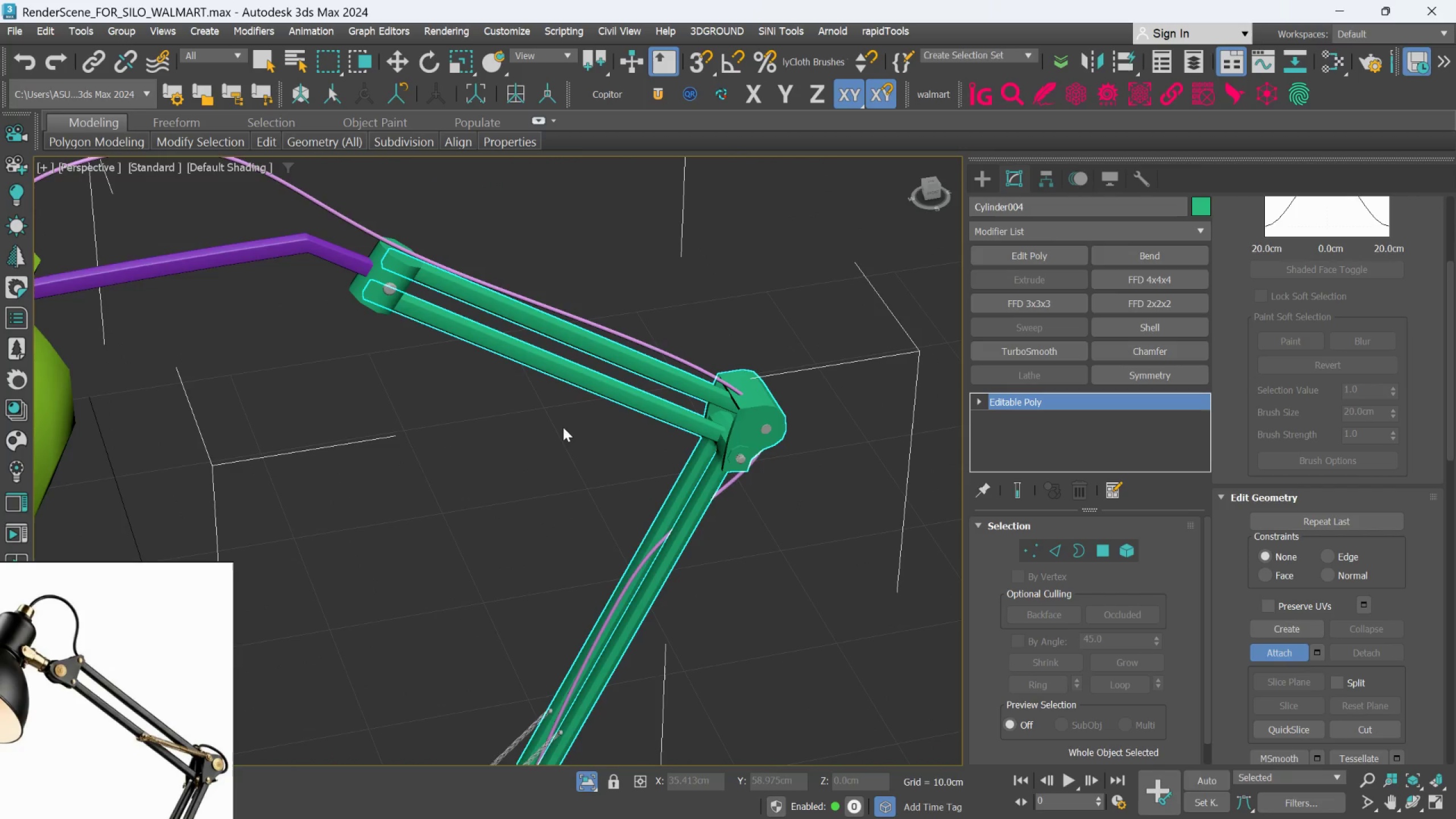 
scroll: coordinate [536, 436], scroll_direction: down, amount: 1.0
 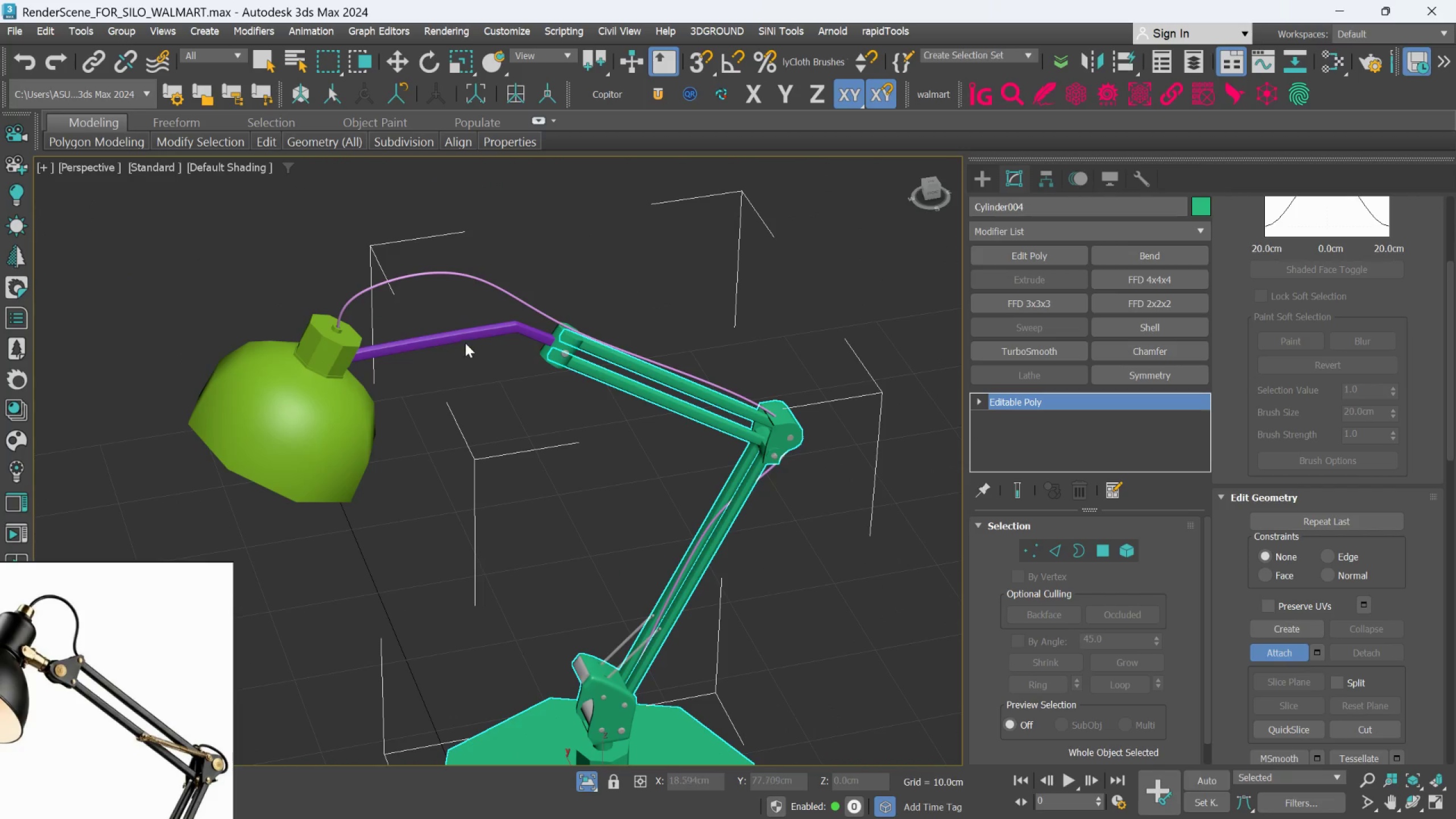 
left_click([466, 340])
 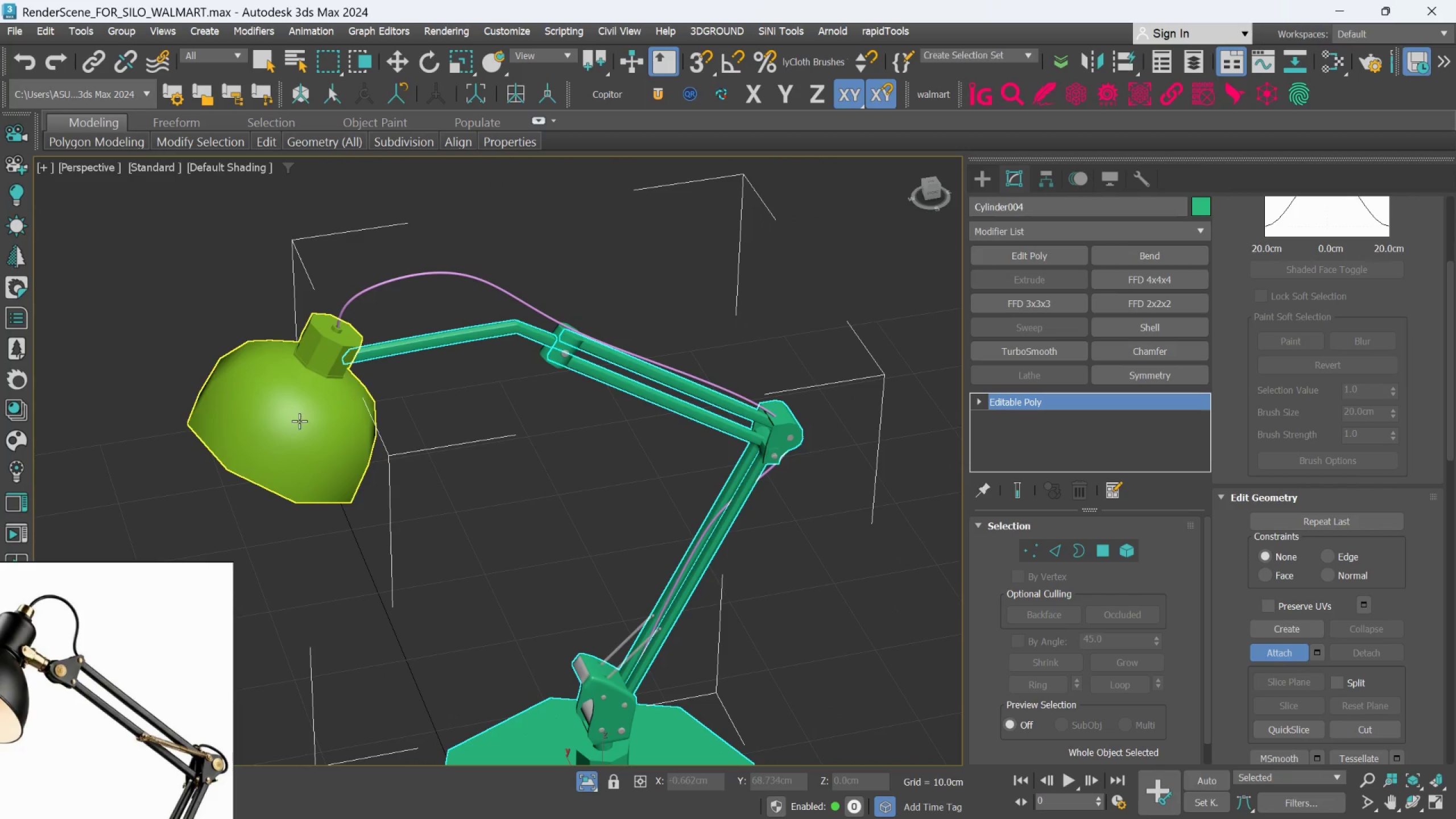 
left_click([299, 421])
 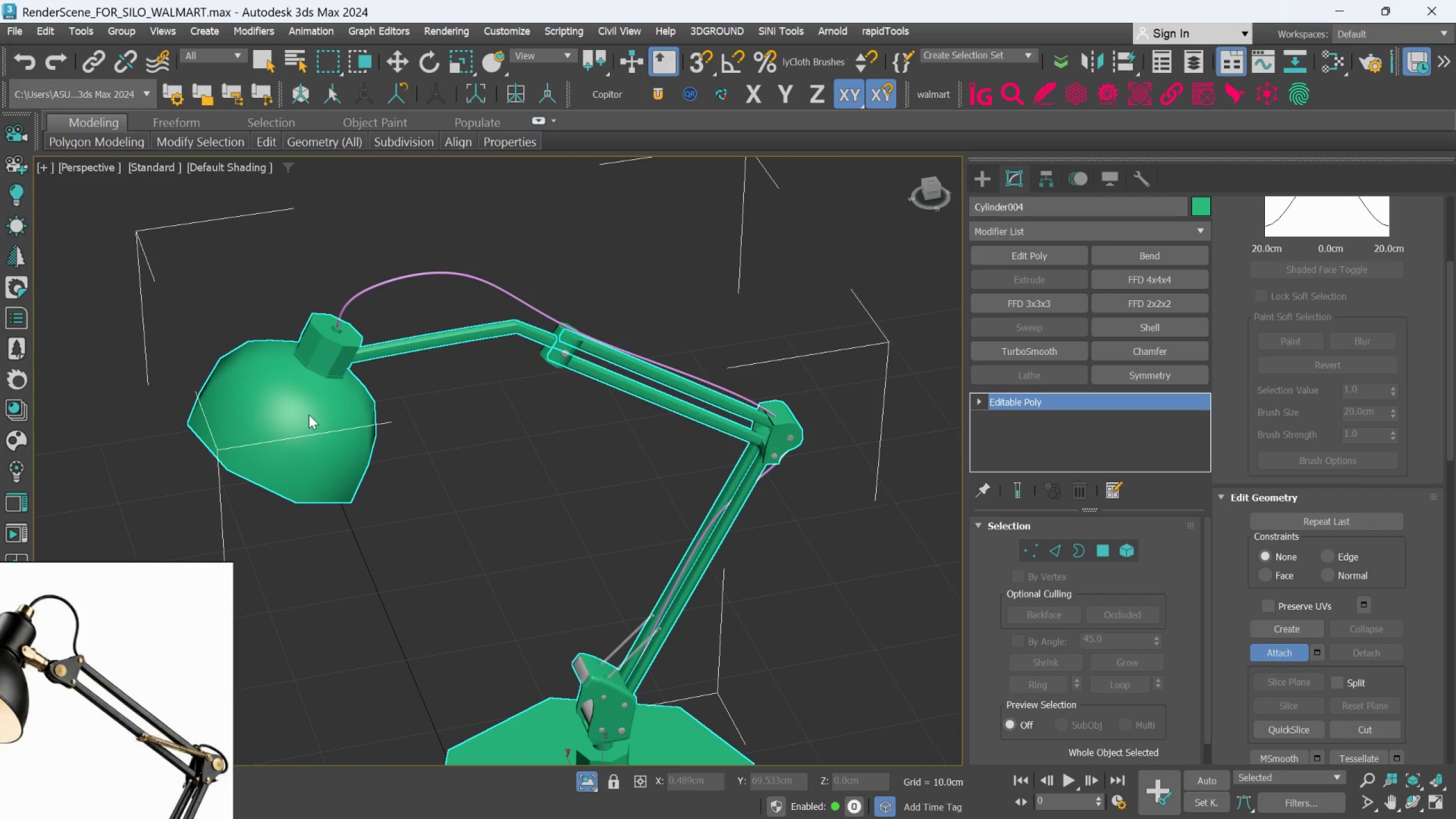 
scroll: coordinate [423, 475], scroll_direction: none, amount: 0.0
 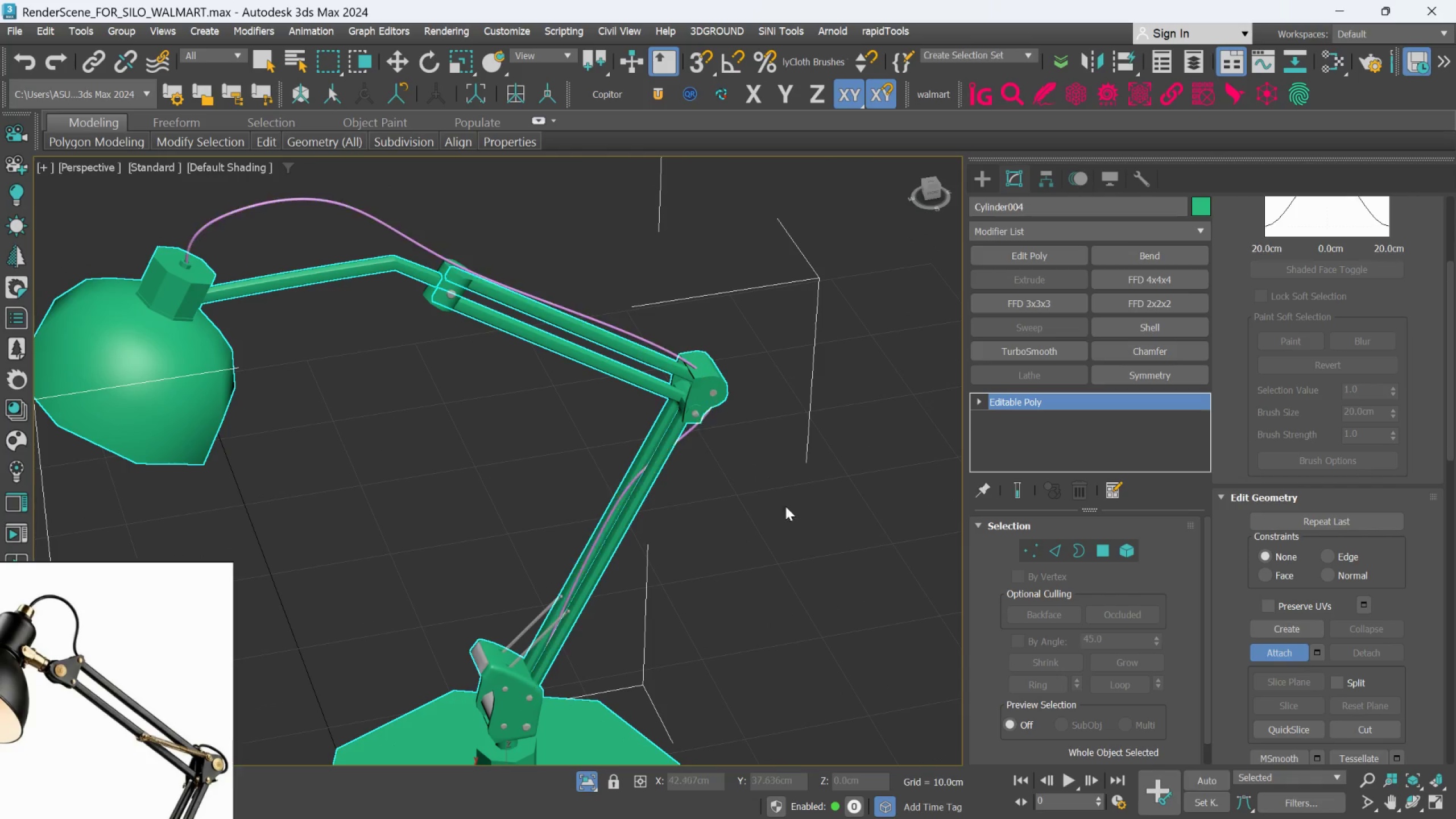 
scroll: coordinate [170, 685], scroll_direction: down, amount: 2.0
 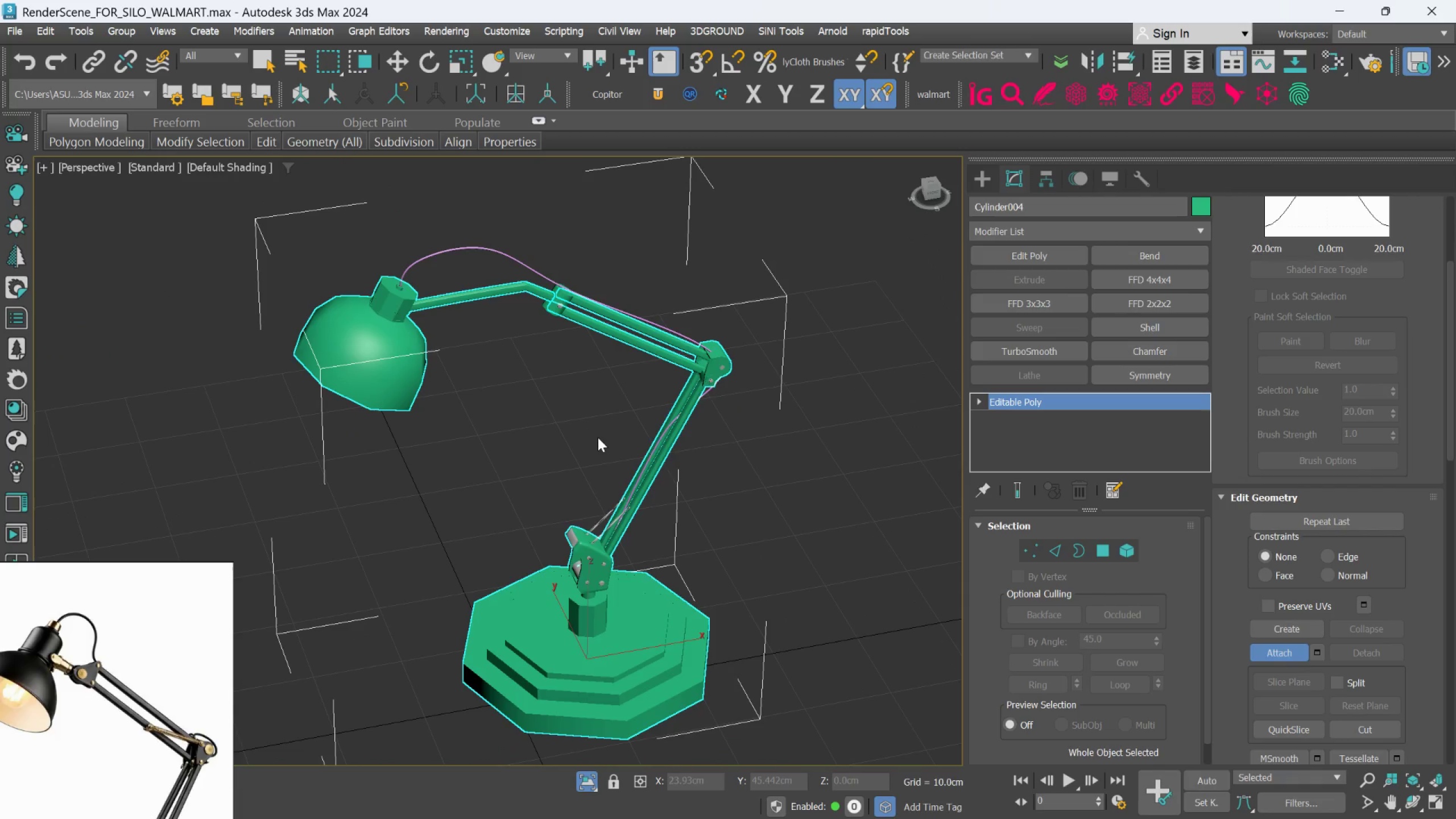 
left_click([752, 480])
 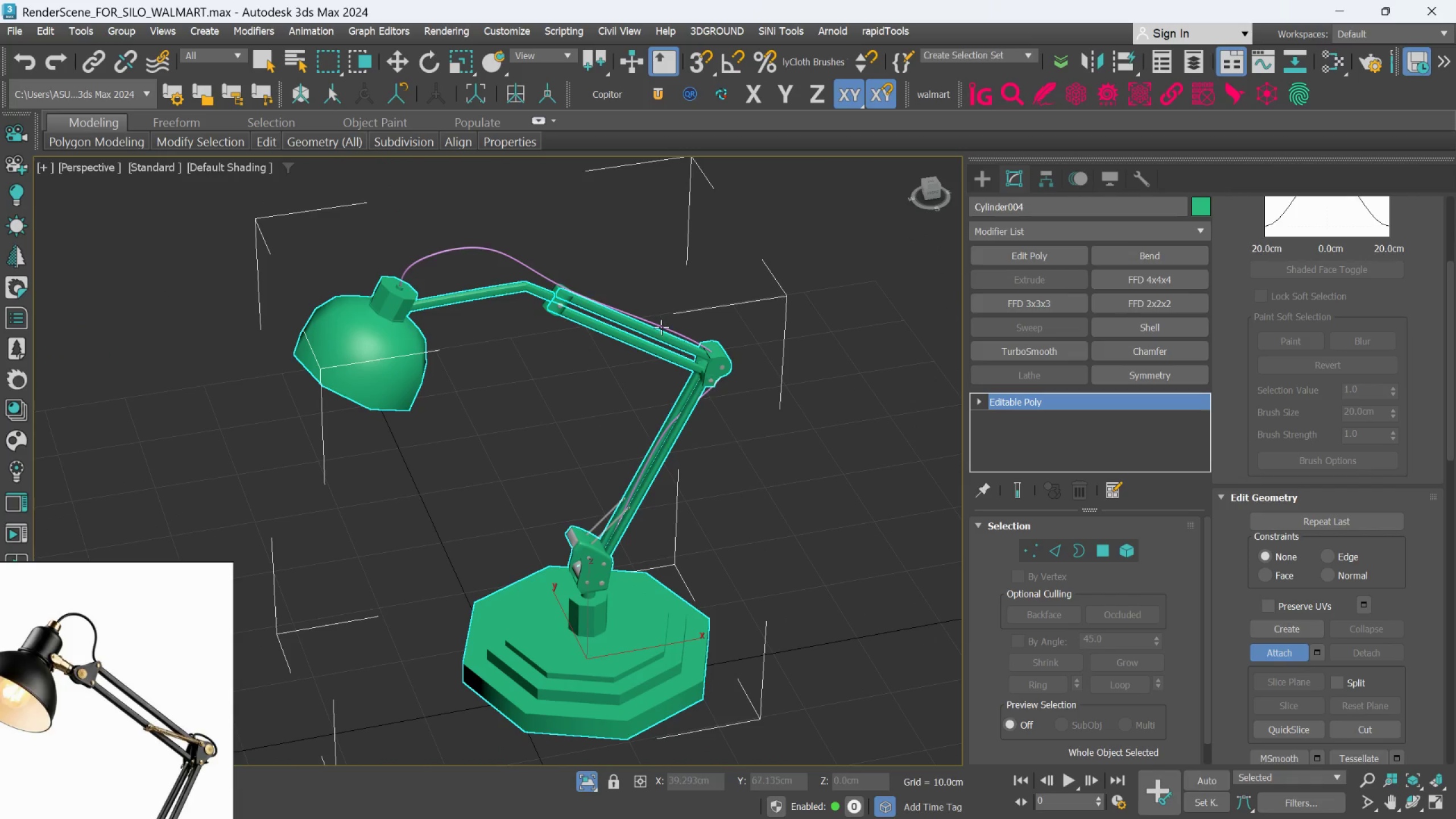 
scroll: coordinate [832, 411], scroll_direction: up, amount: 4.0
 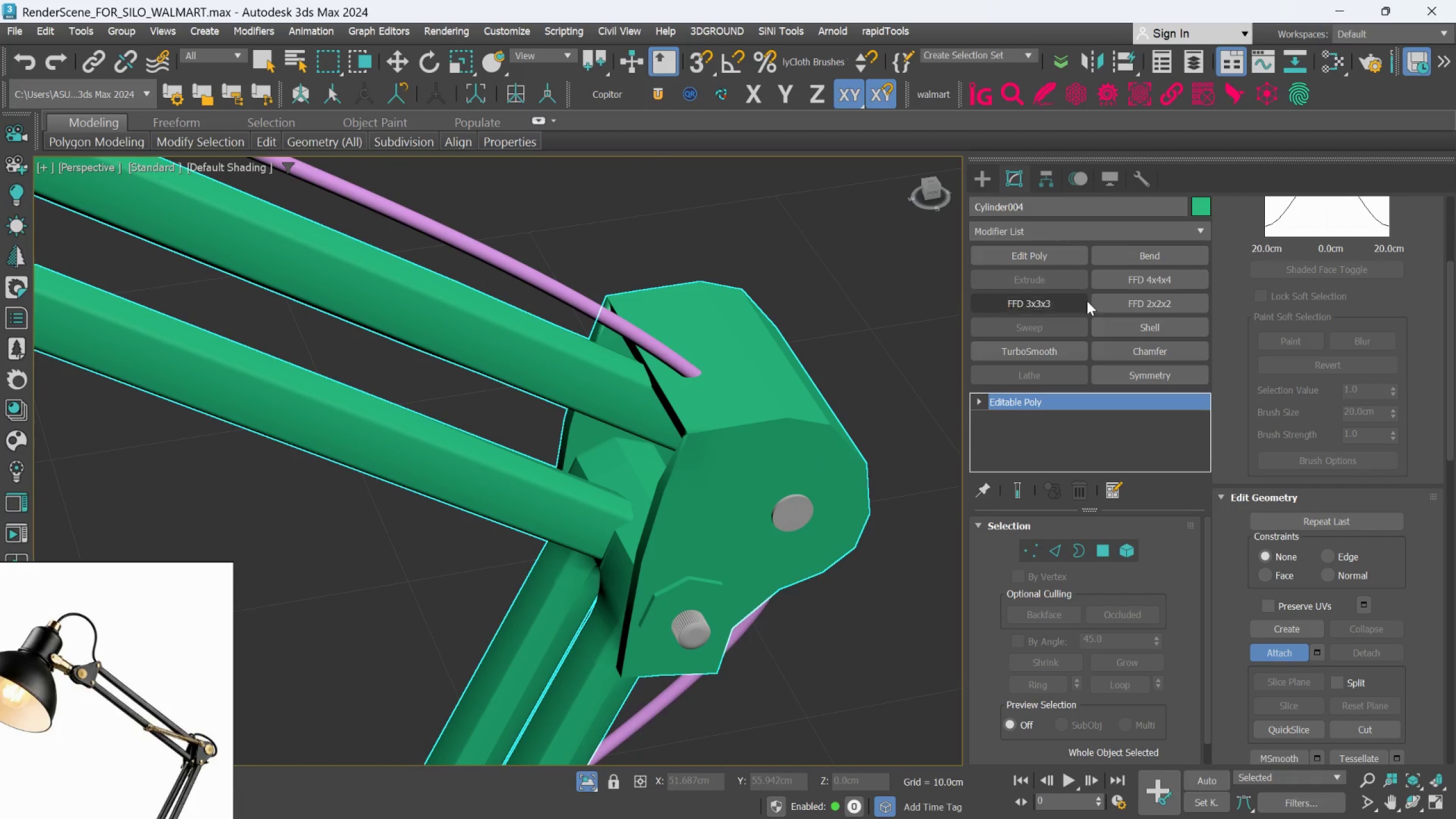 
left_click([1068, 345])
 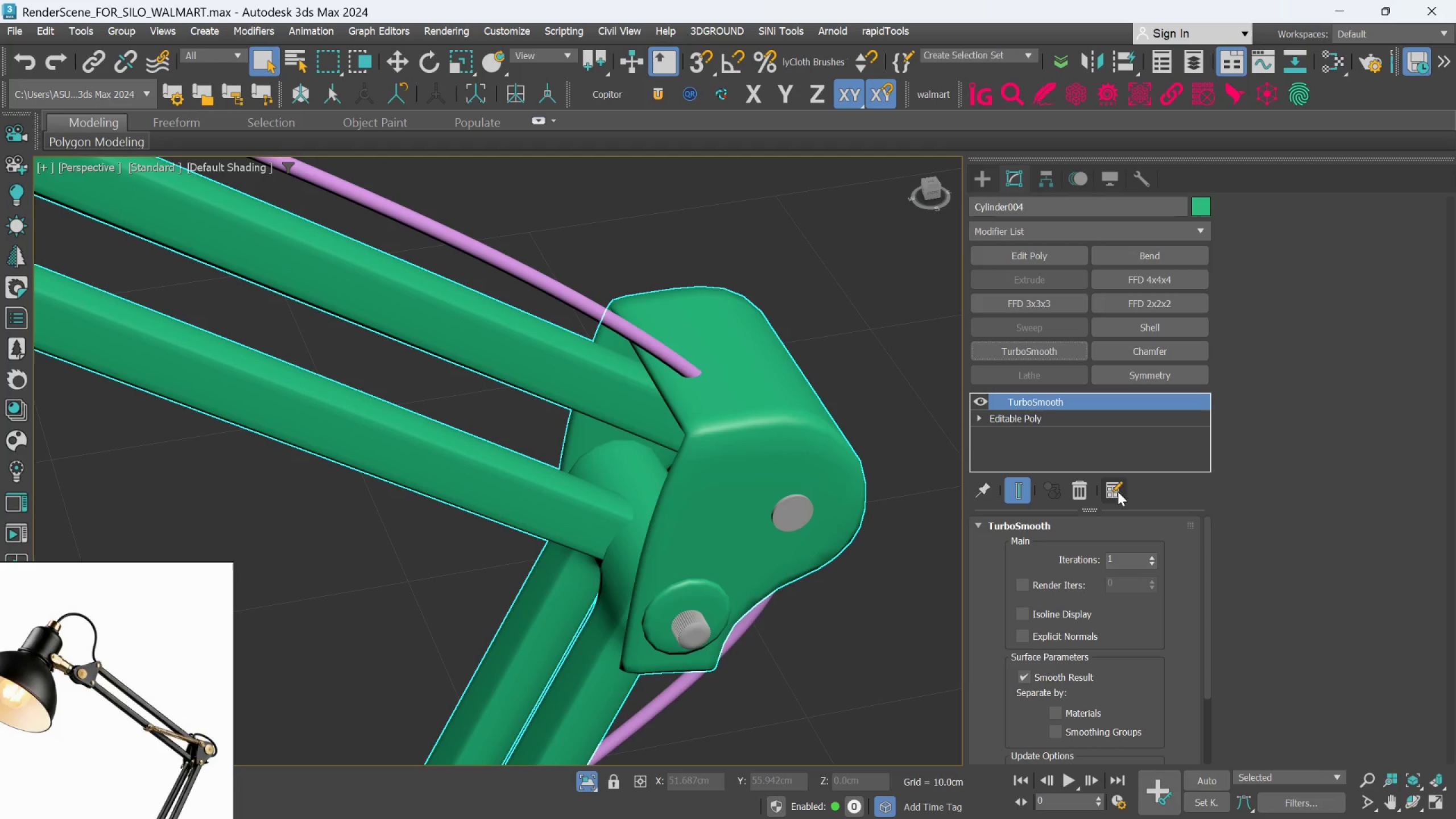 
scroll: coordinate [779, 400], scroll_direction: down, amount: 3.0
 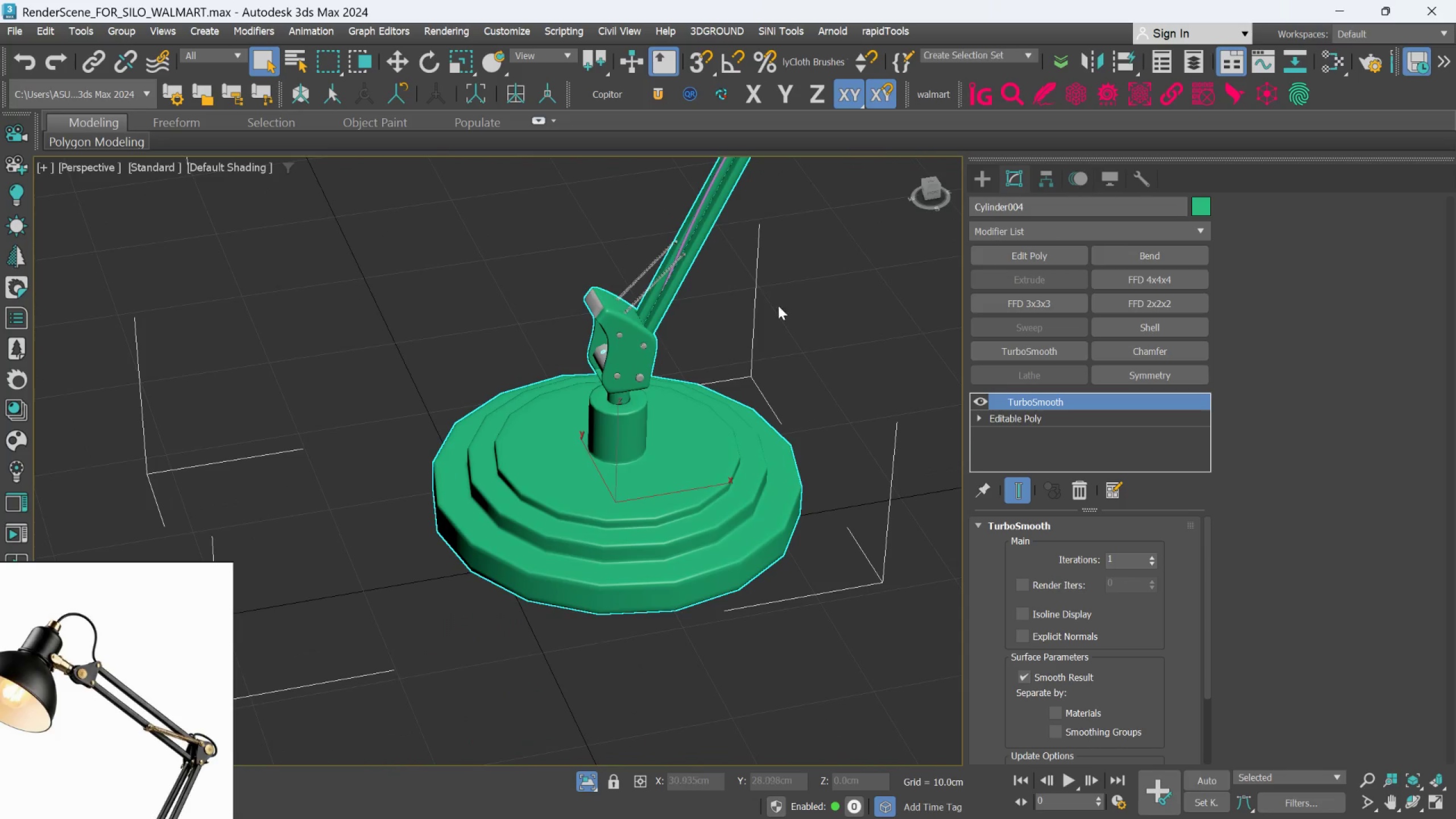 
scroll: coordinate [724, 521], scroll_direction: up, amount: 2.0
 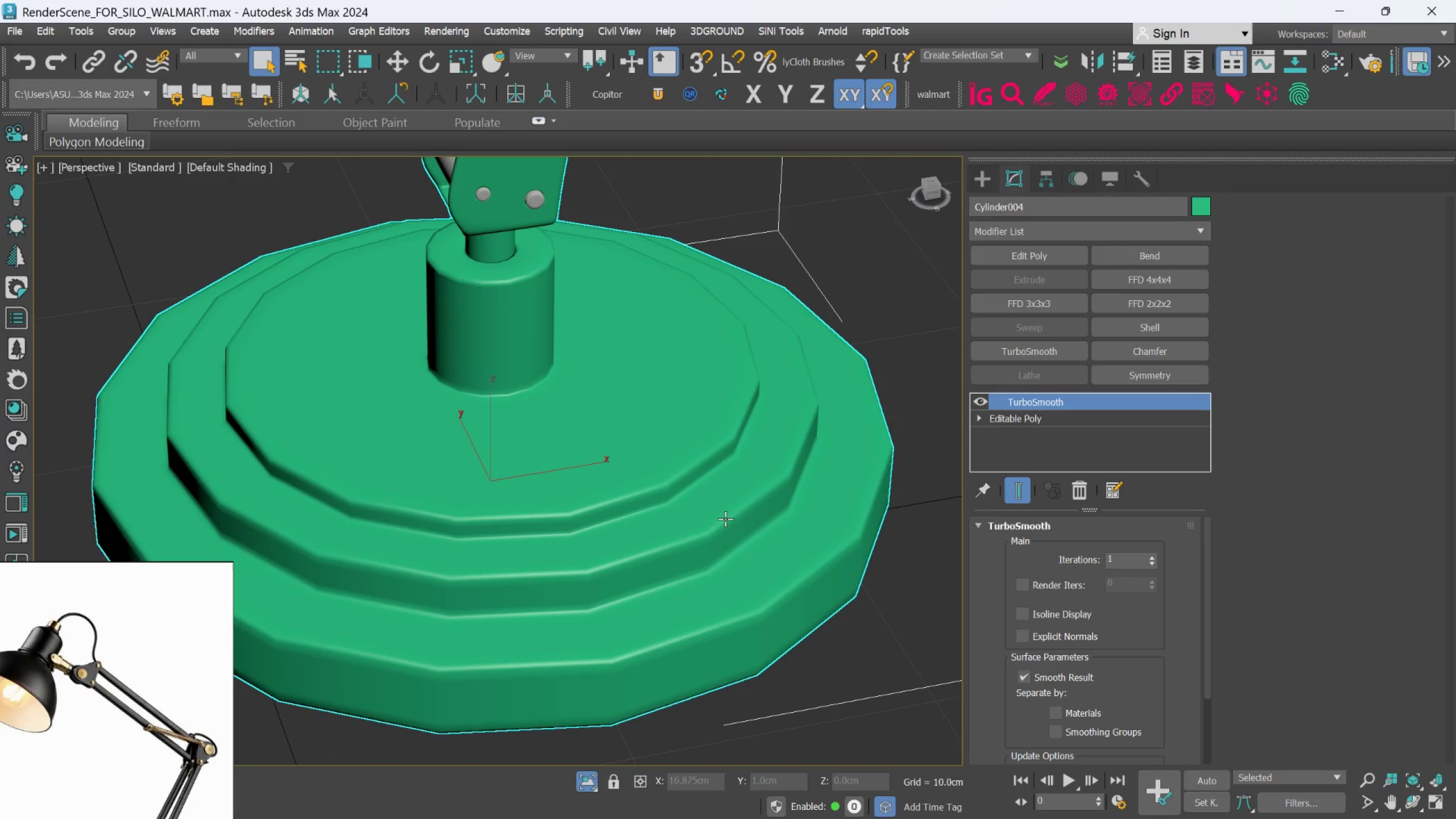 
scroll: coordinate [748, 543], scroll_direction: down, amount: 2.0
 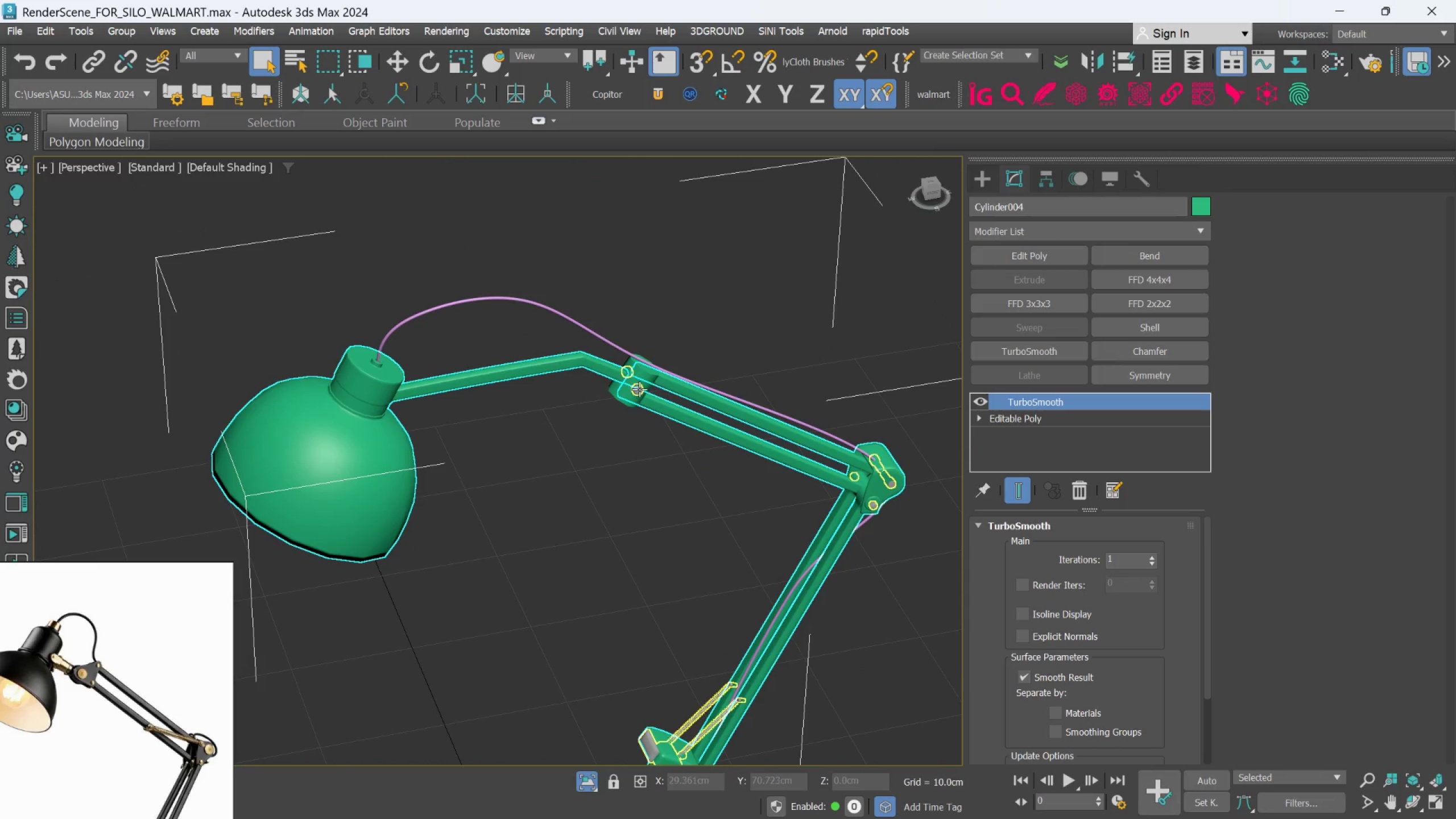 
left_click([639, 389])
 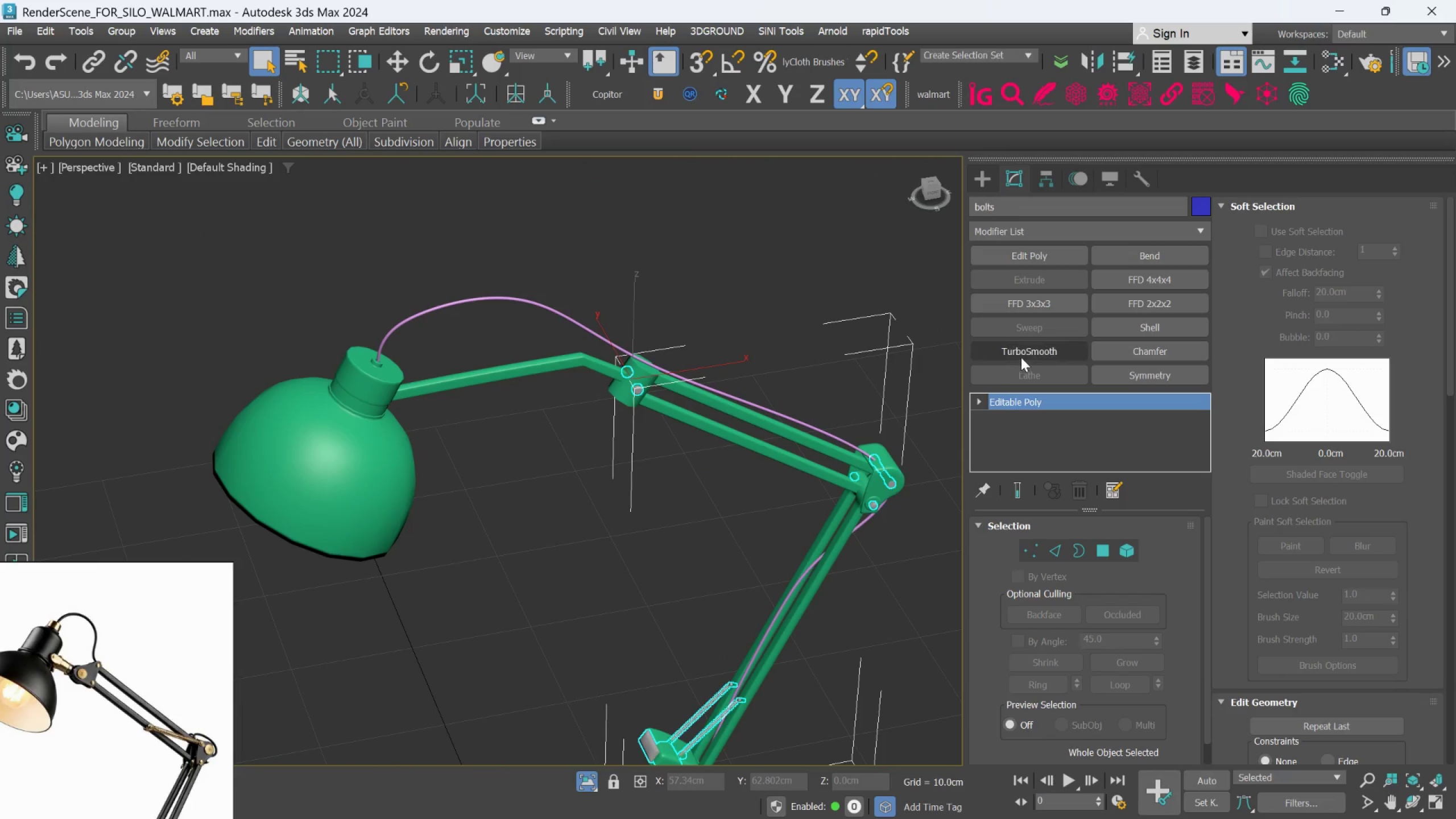 
left_click([1022, 354])
 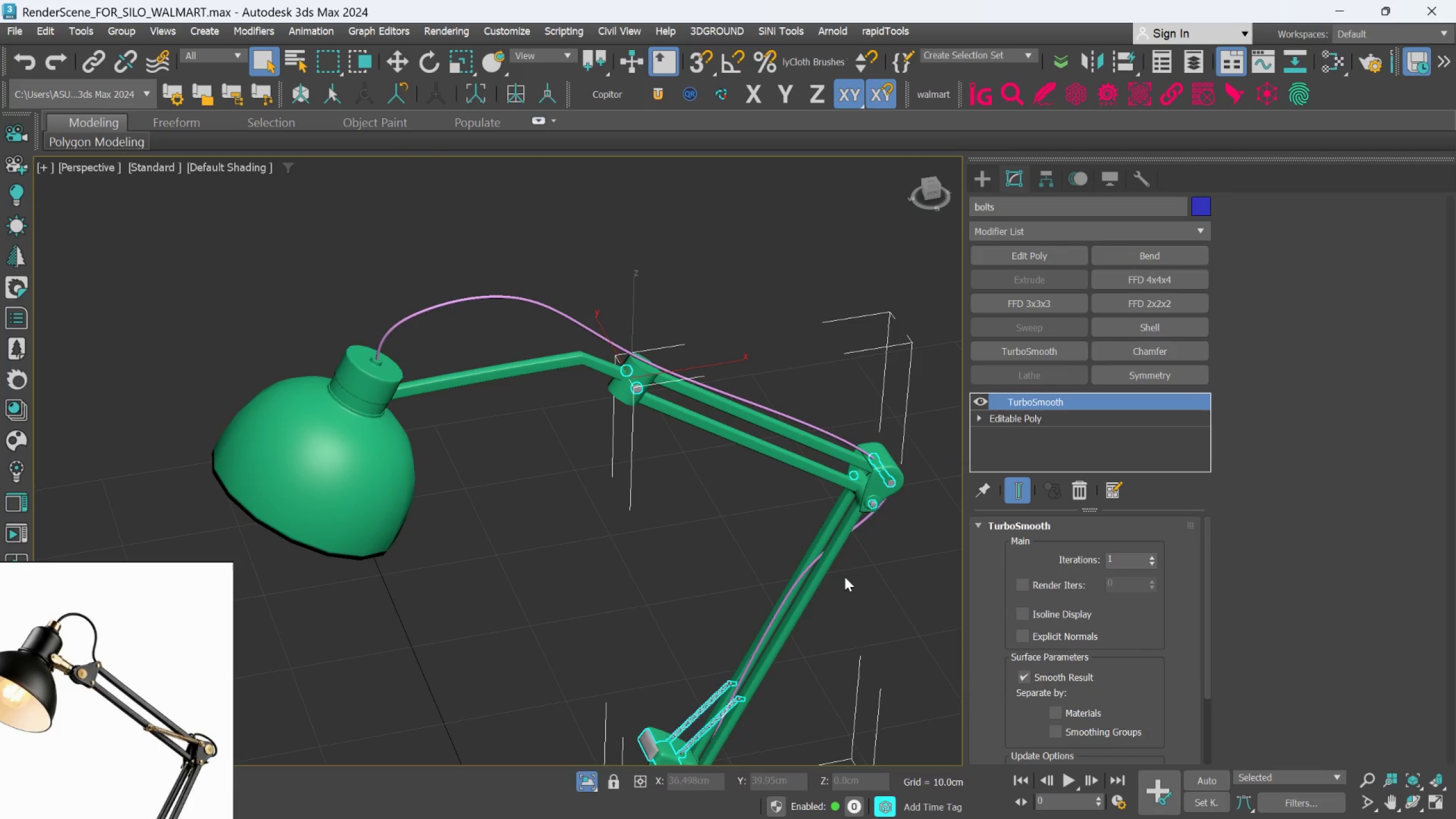 
left_click([899, 554])
 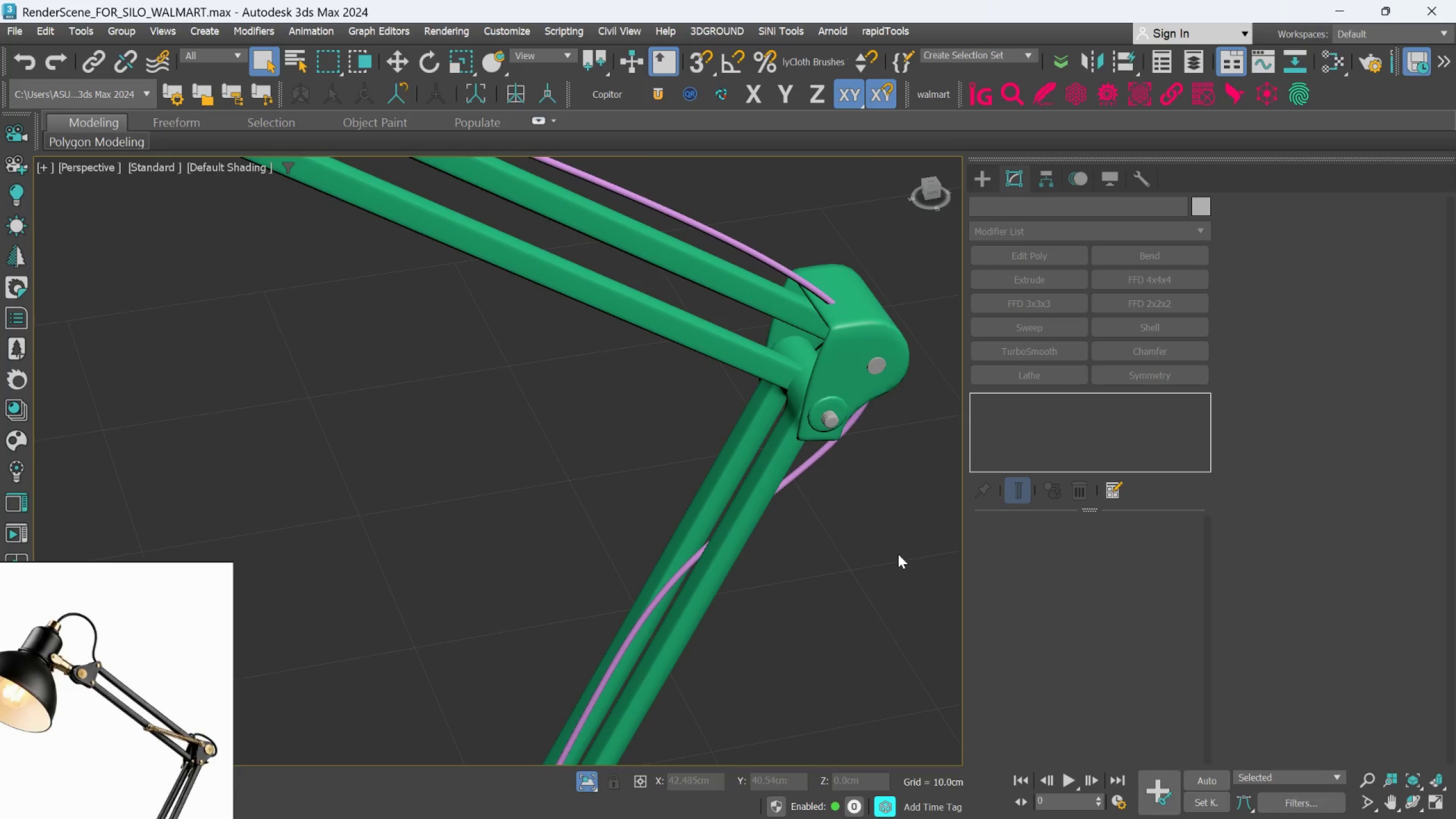 
scroll: coordinate [900, 557], scroll_direction: up, amount: 2.0
 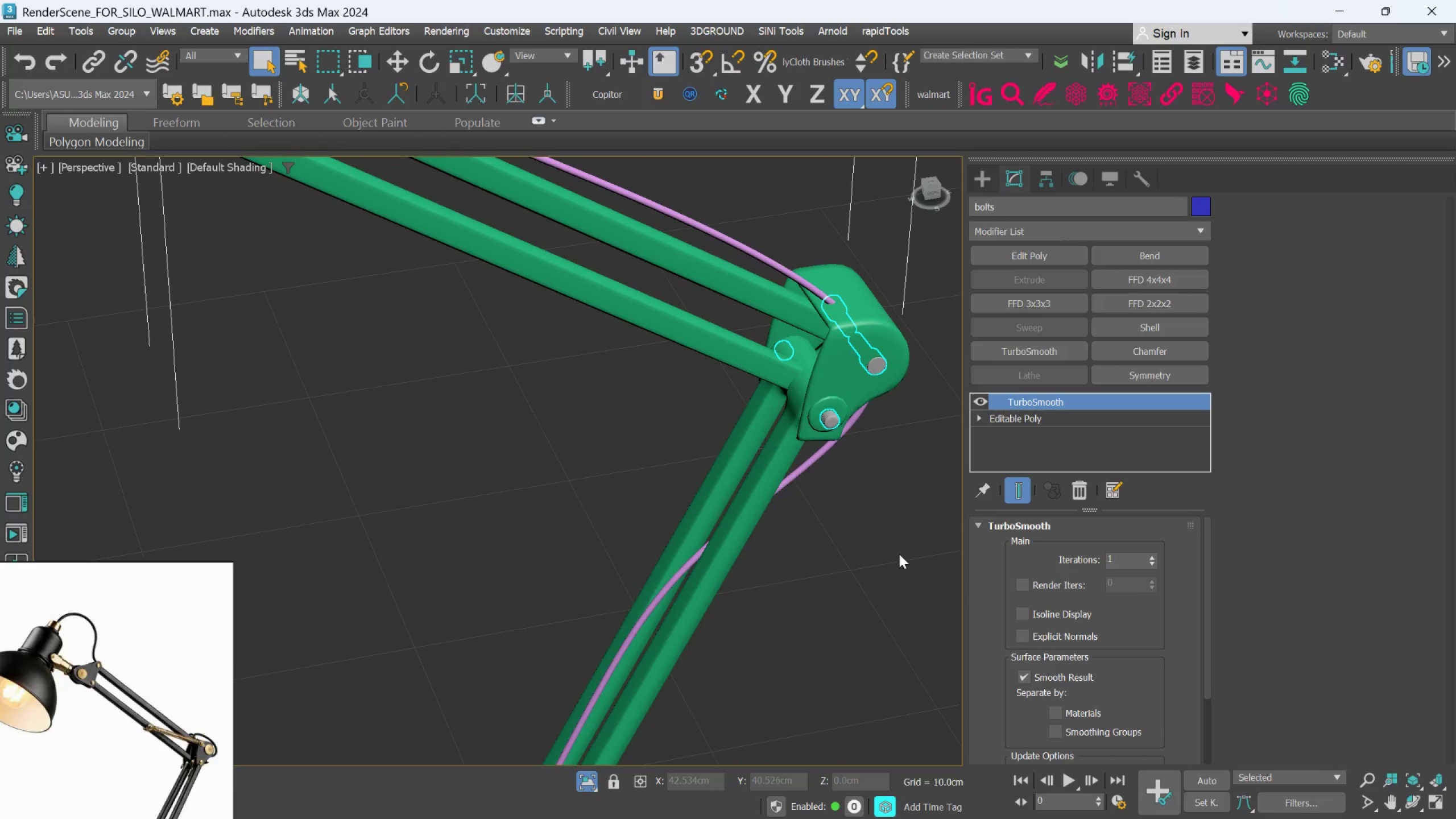 
scroll: coordinate [818, 444], scroll_direction: down, amount: 3.0
 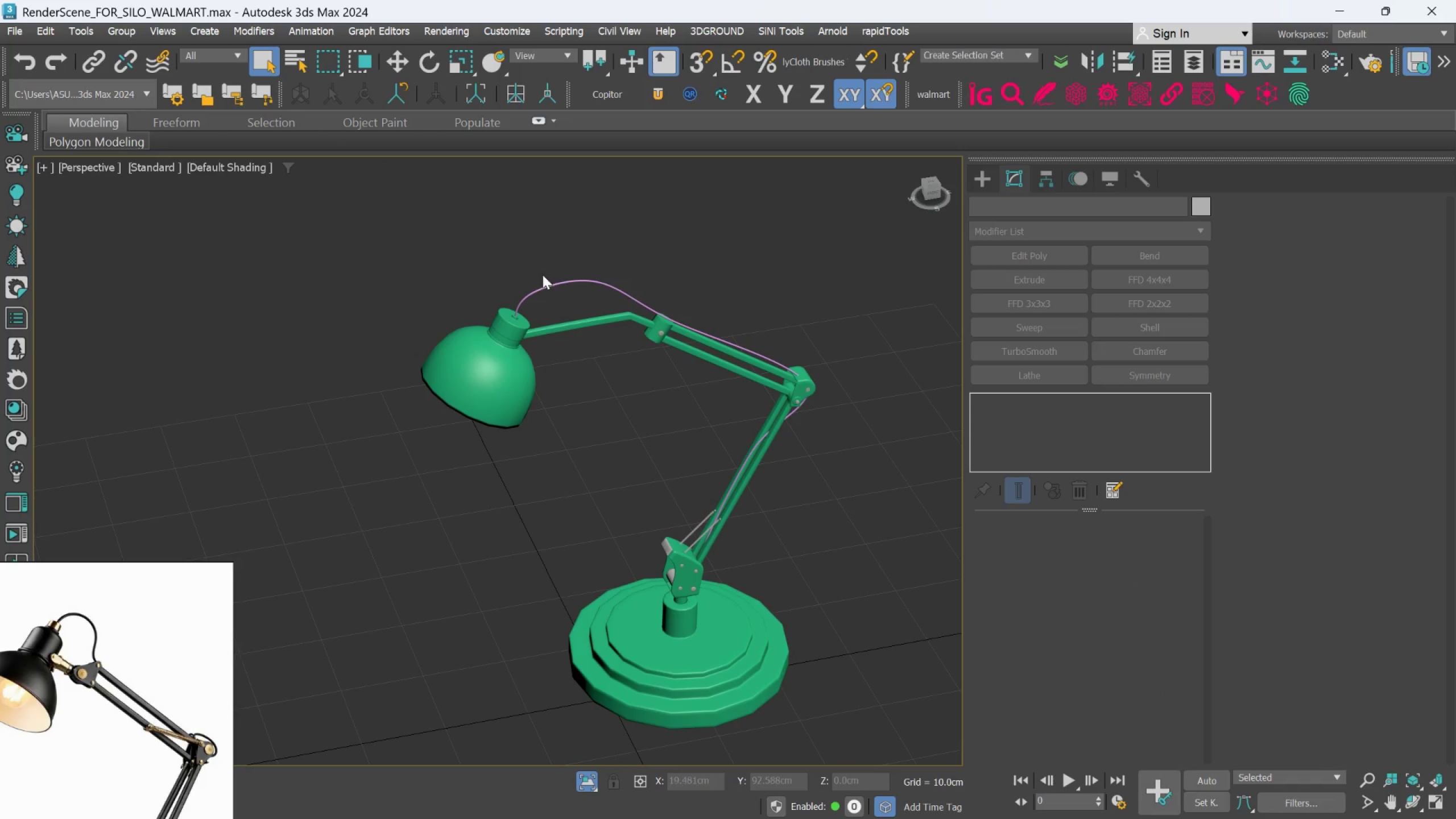 
left_click([551, 285])
 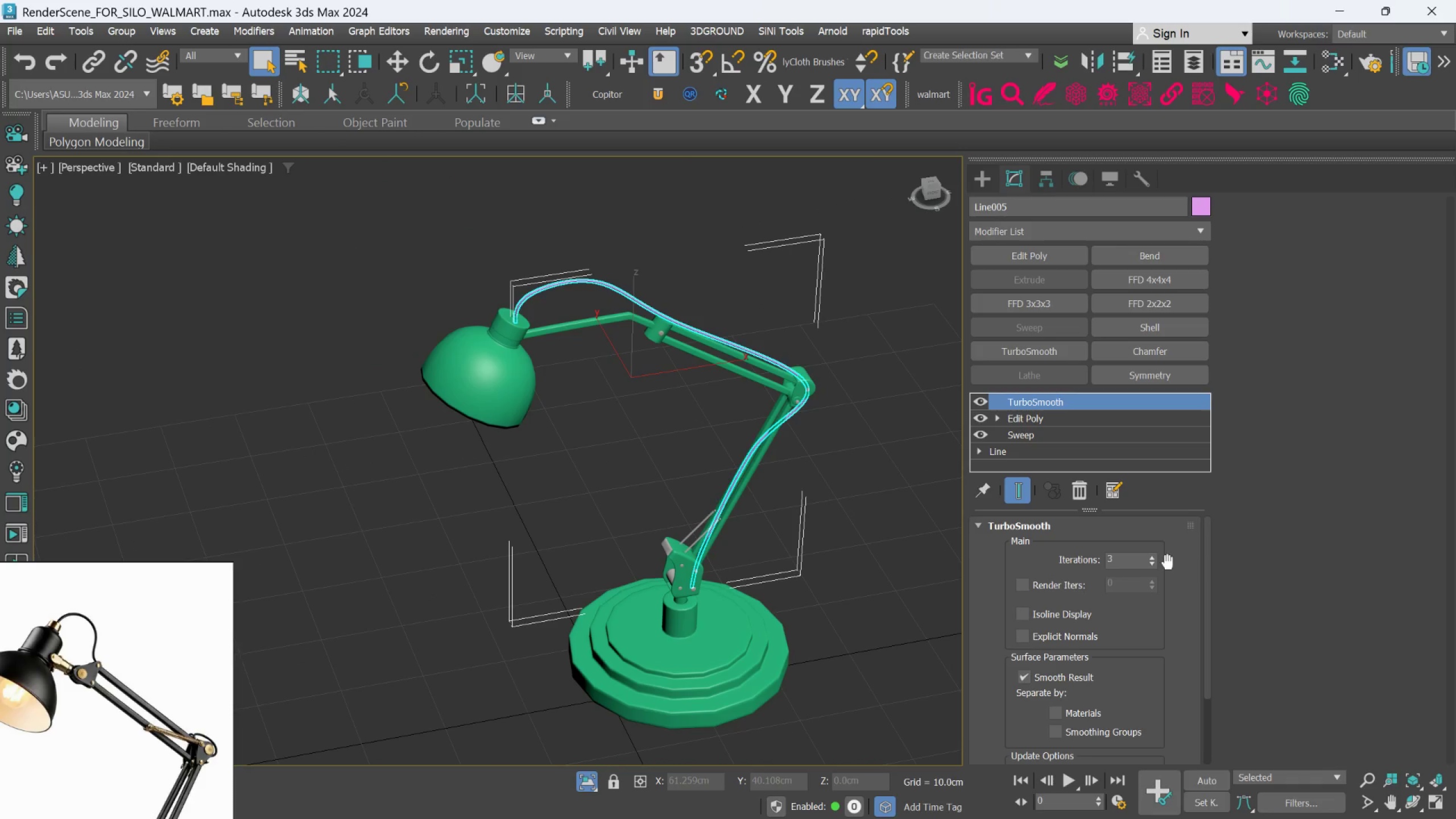 
left_click([1156, 563])
 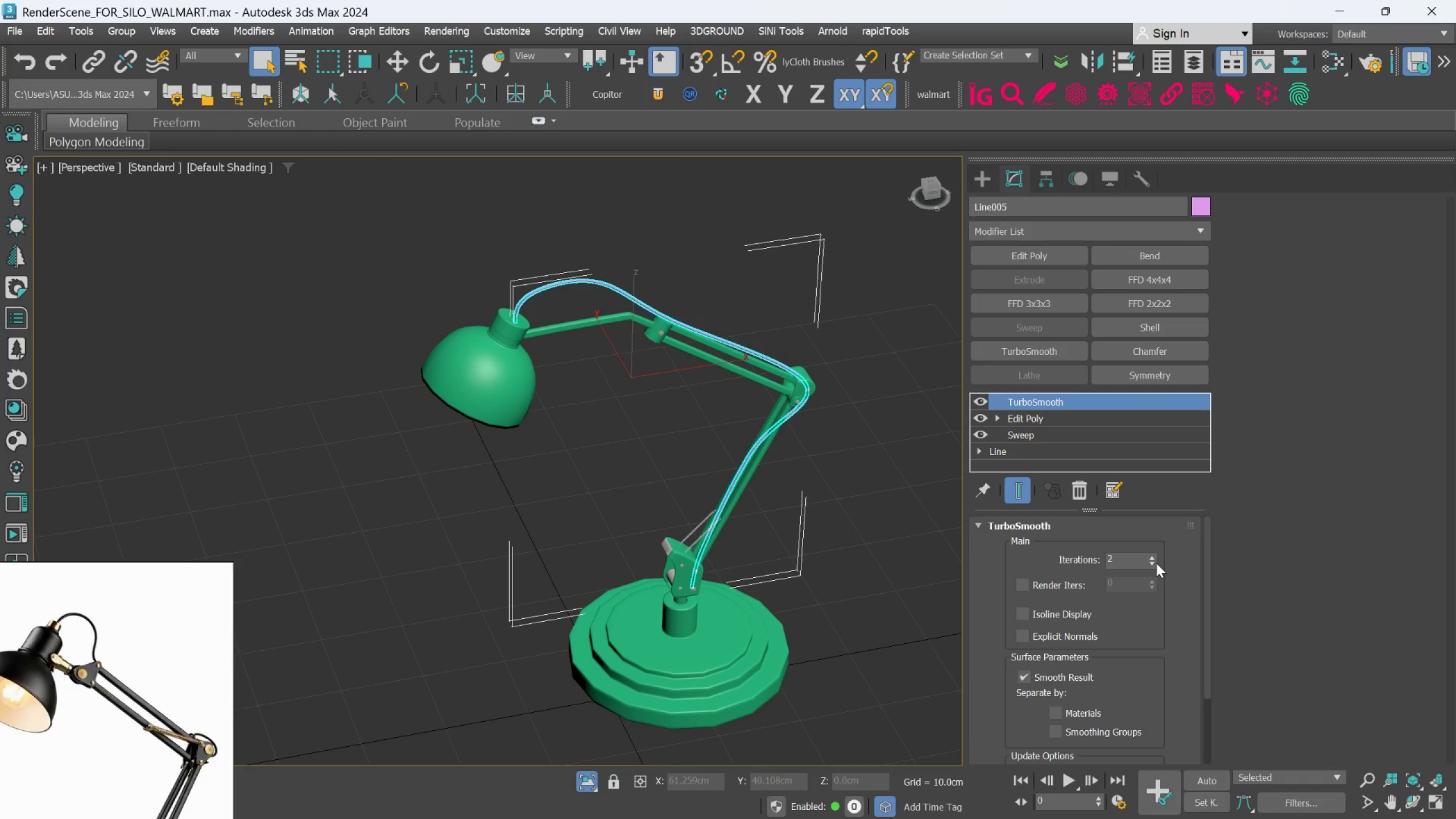 
left_click([1156, 563])
 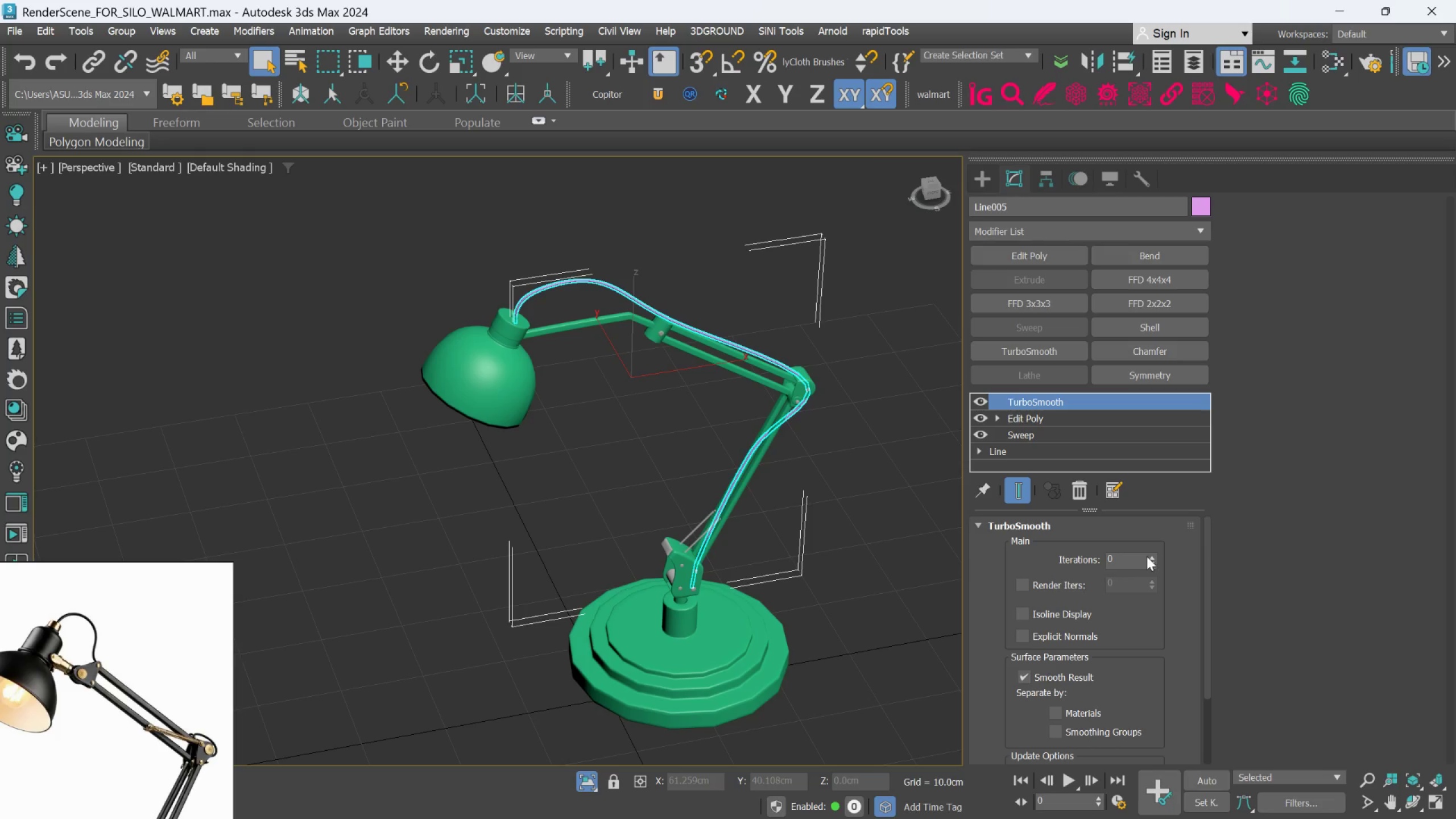 
left_click([1153, 555])
 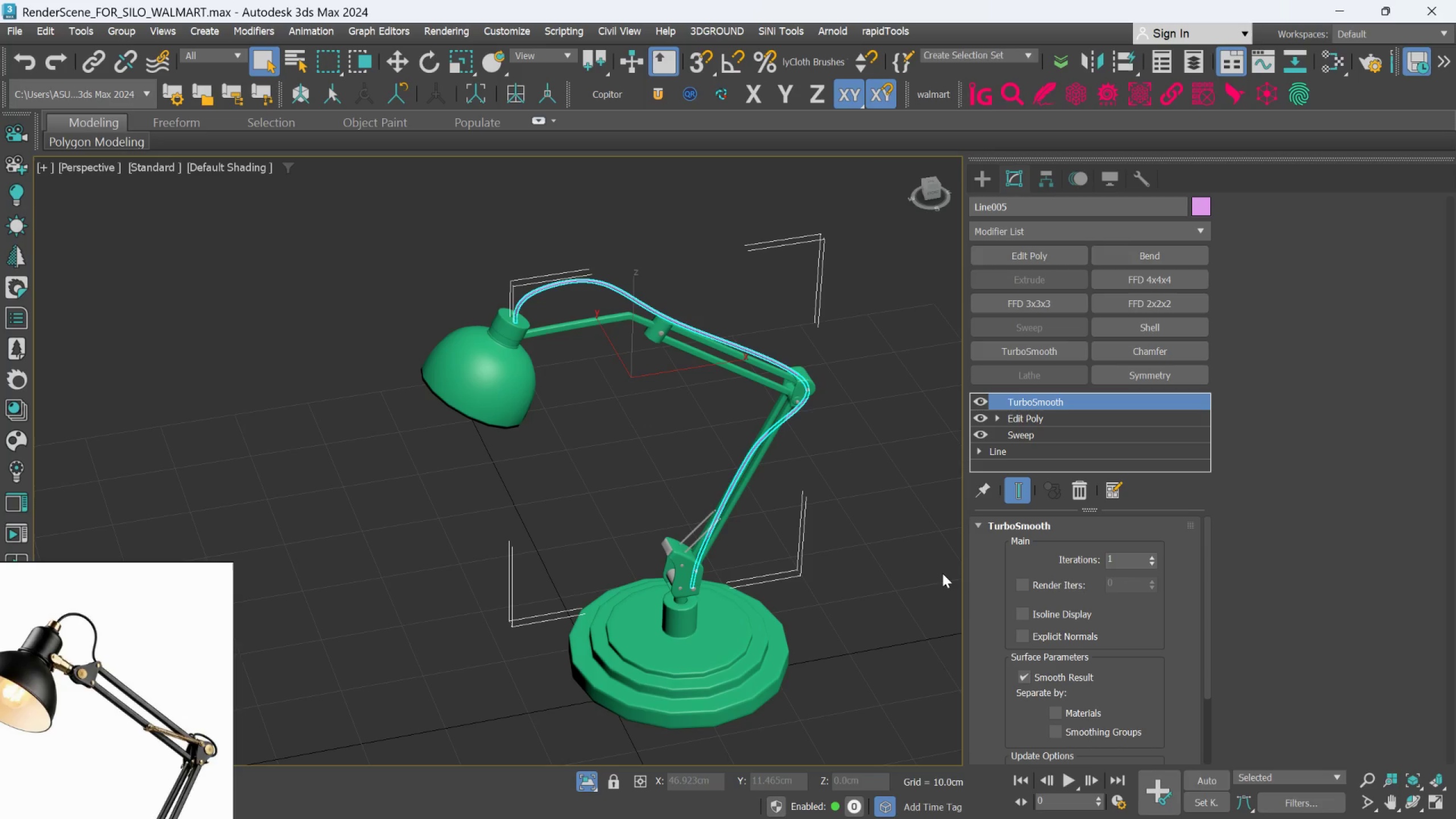 
left_click([933, 564])
 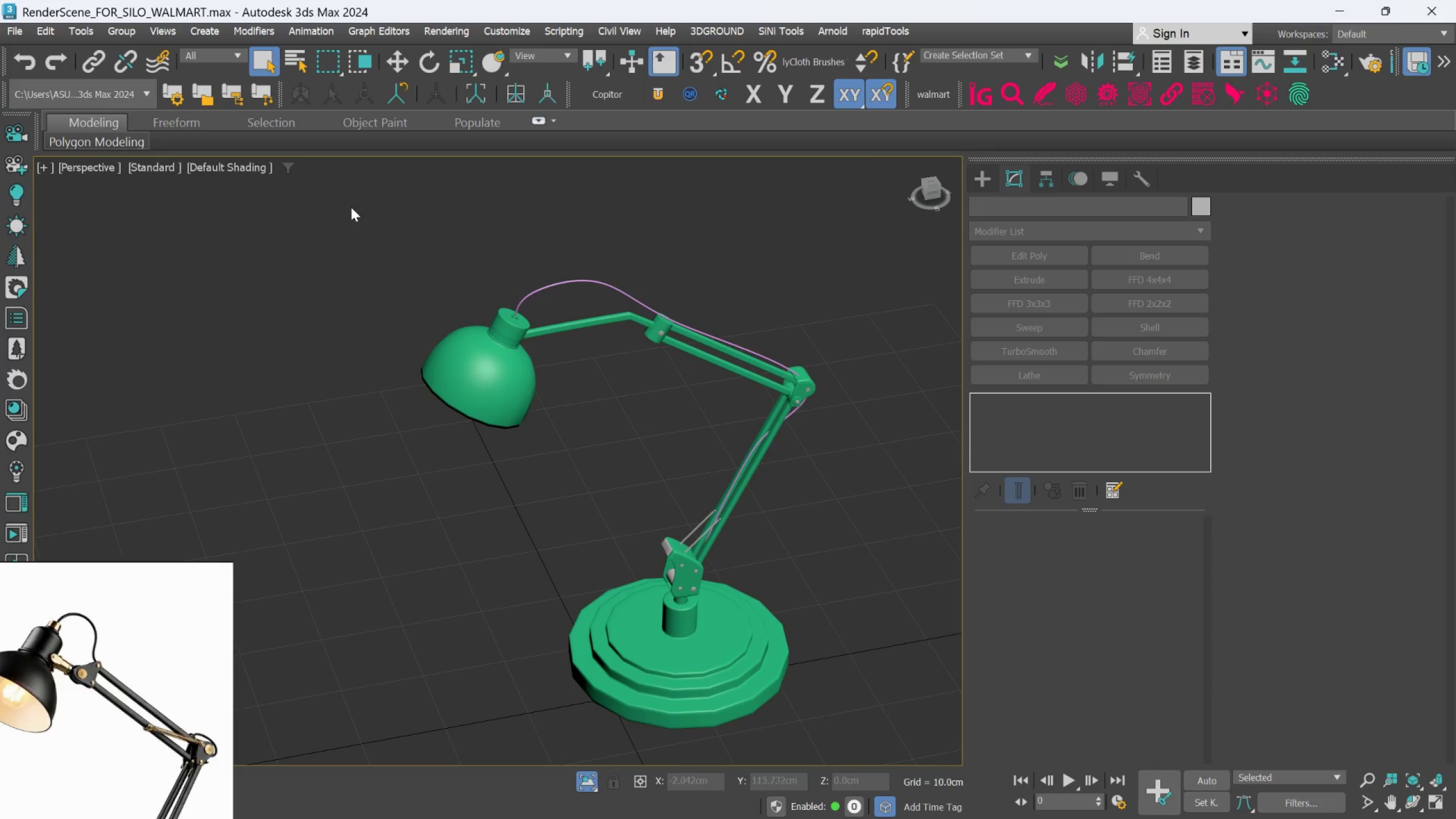 
left_click_drag(start_coordinate=[336, 229], to_coordinate=[855, 758])
 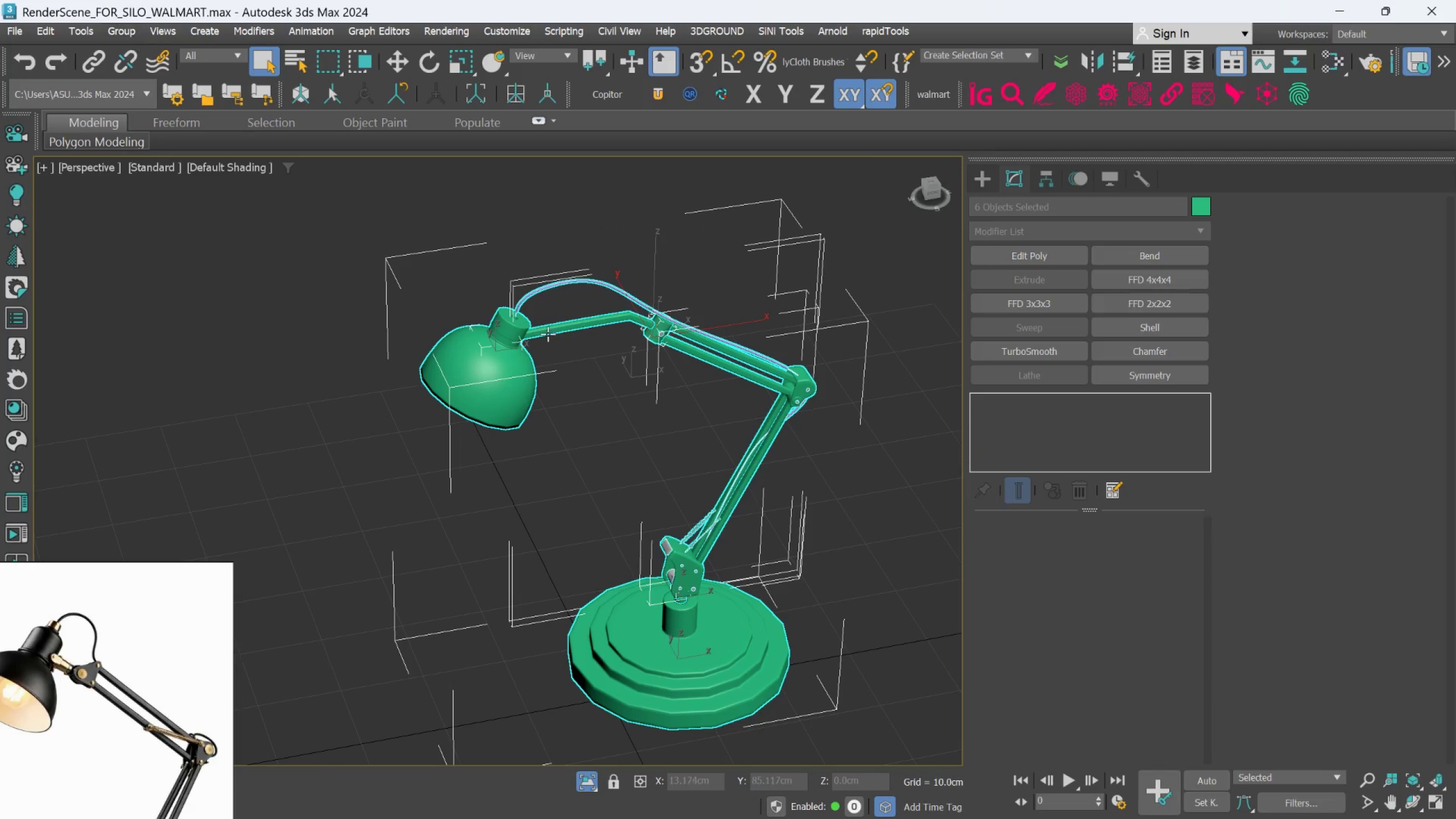 
right_click([691, 344])
 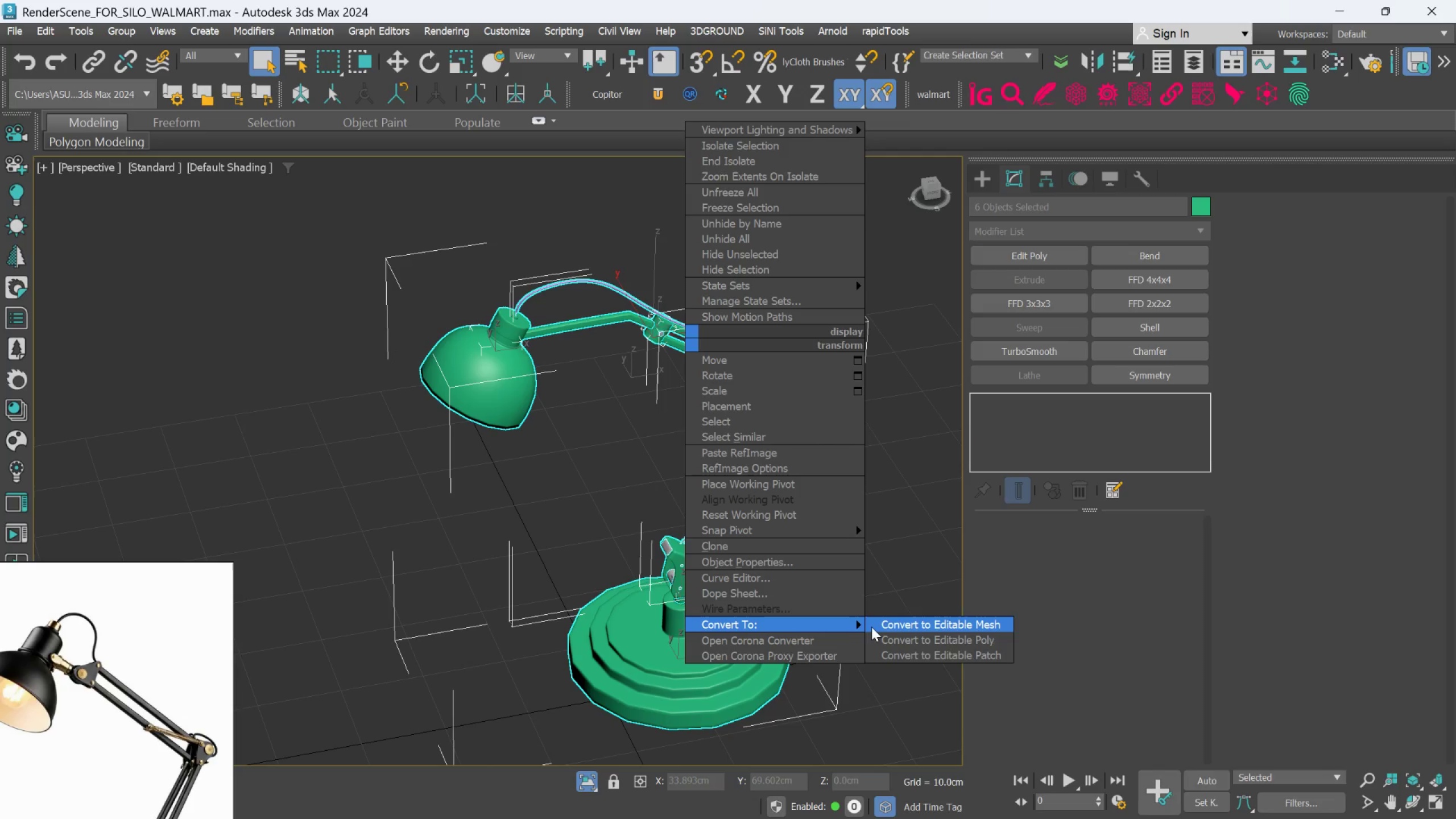 
wait(5.23)
 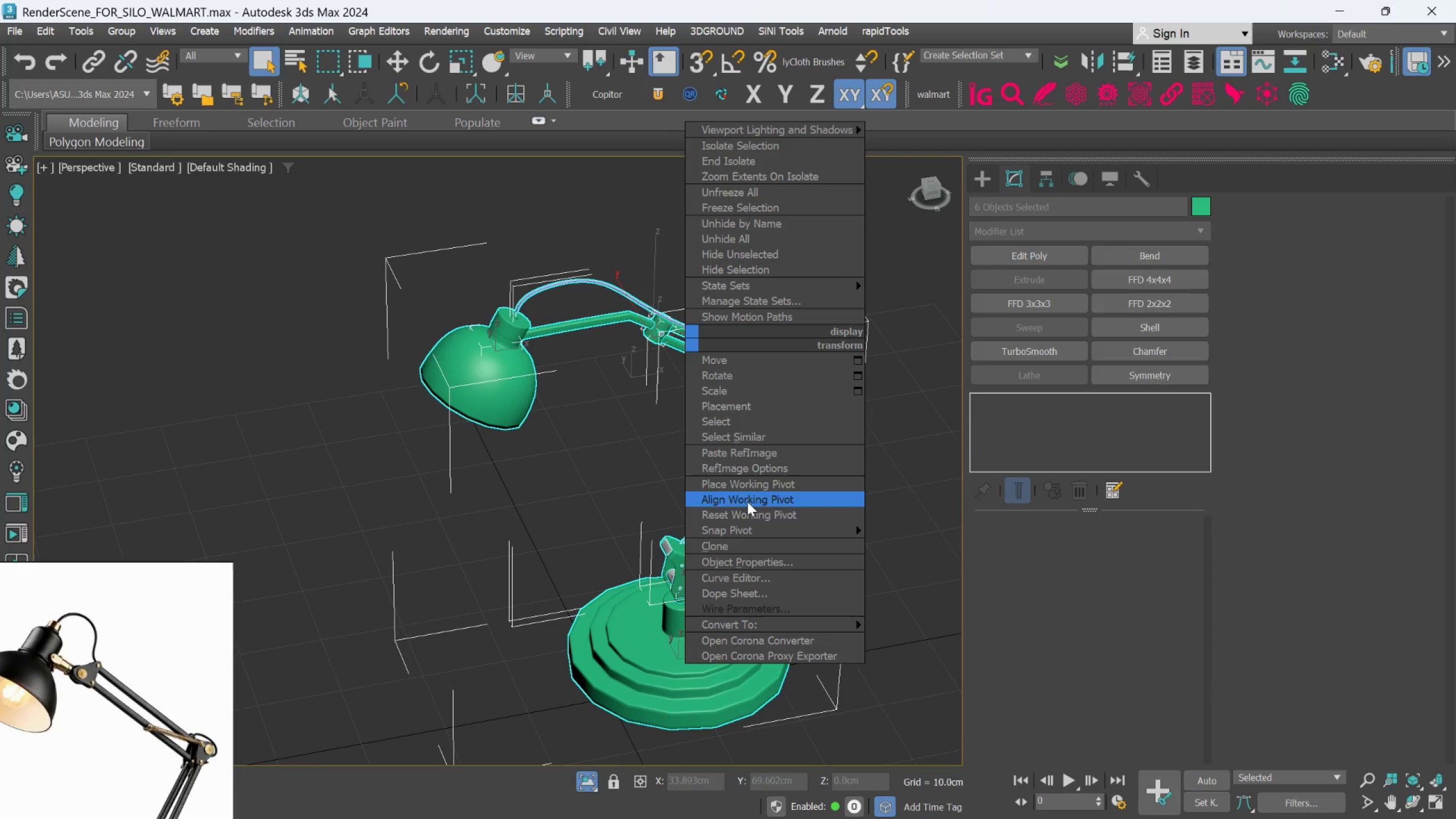 
left_click([878, 634])
 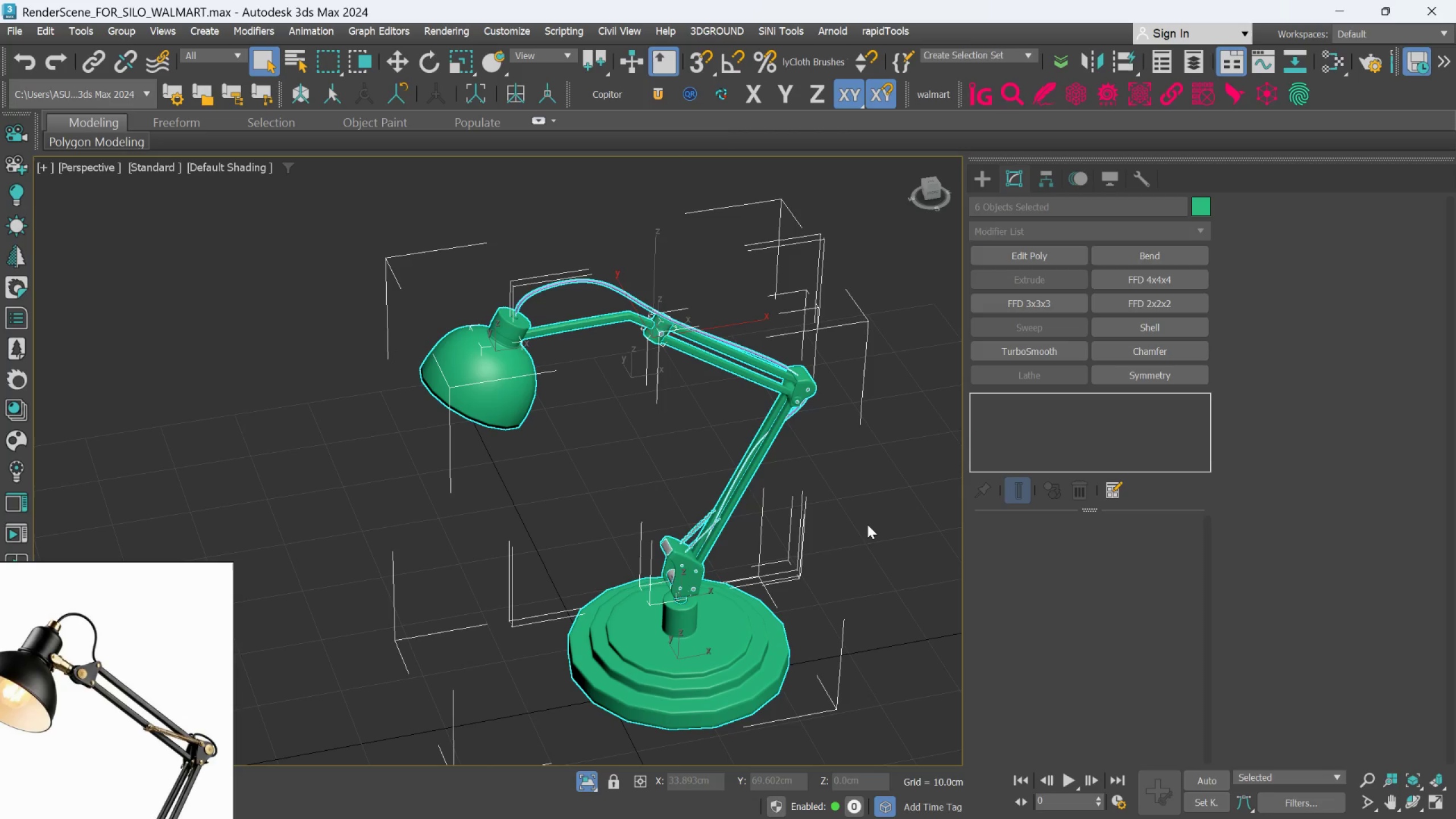 
left_click([869, 517])
 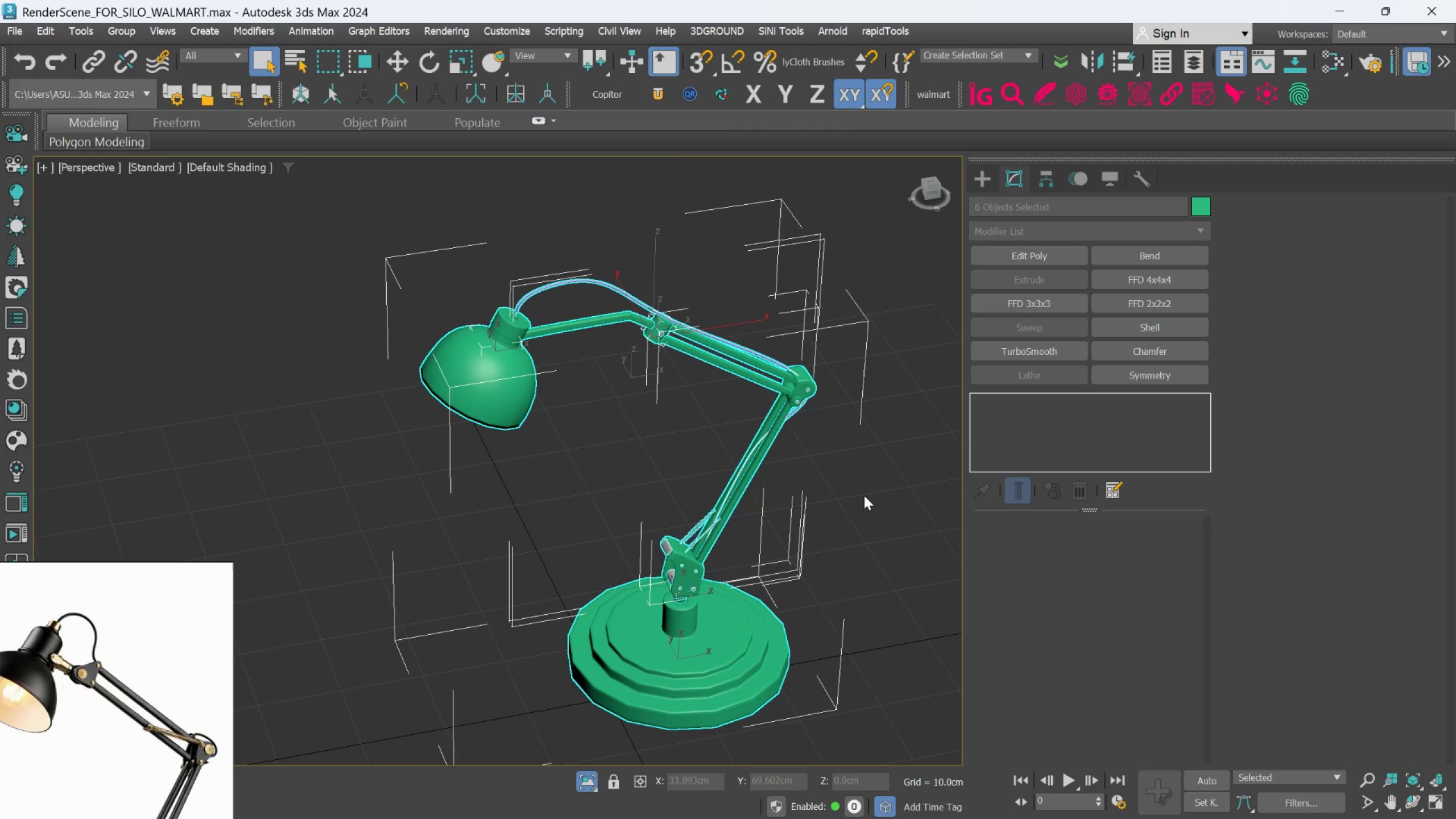 
scroll: coordinate [830, 456], scroll_direction: down, amount: 4.0
 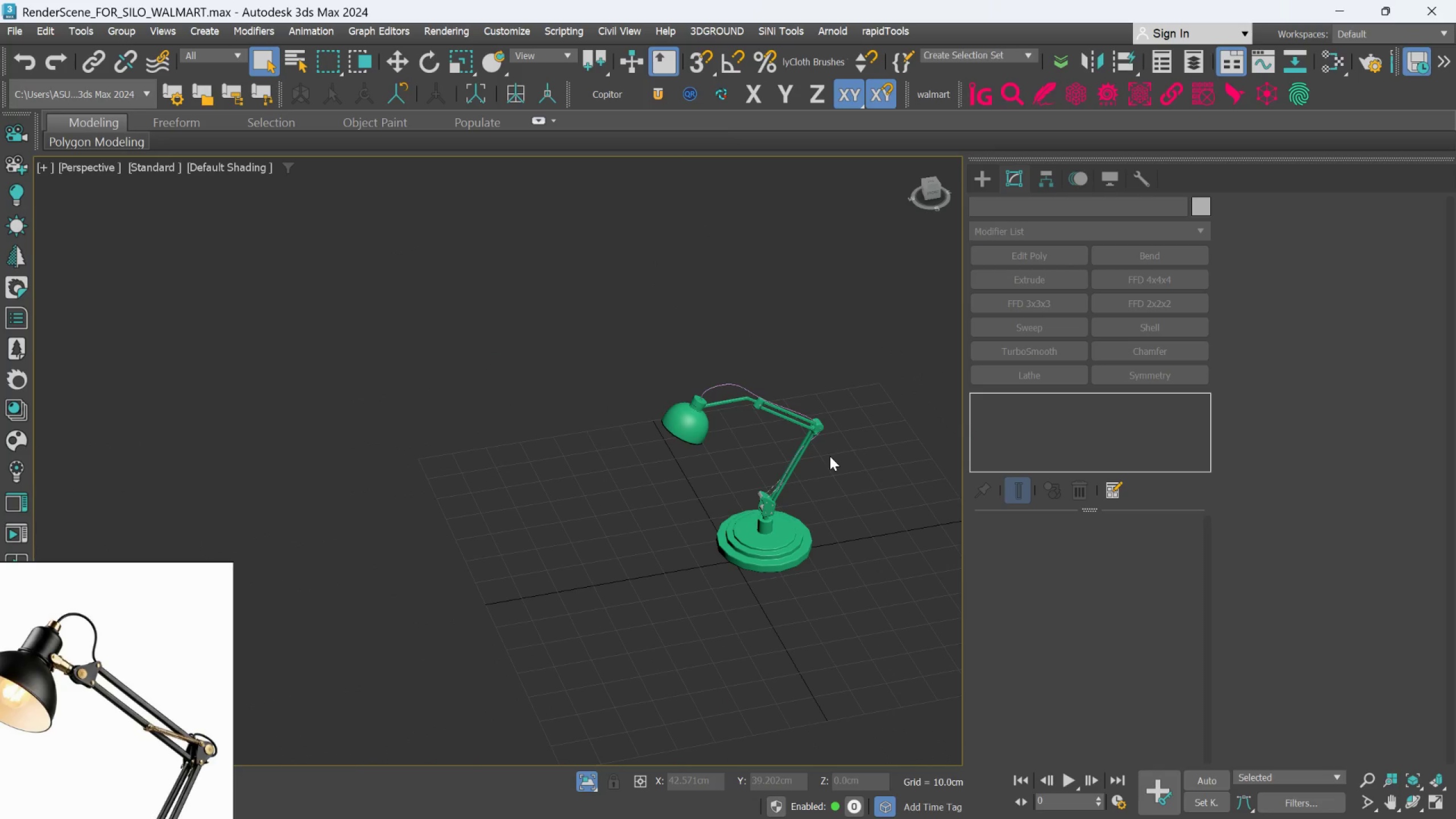 
middle_click([774, 462])
 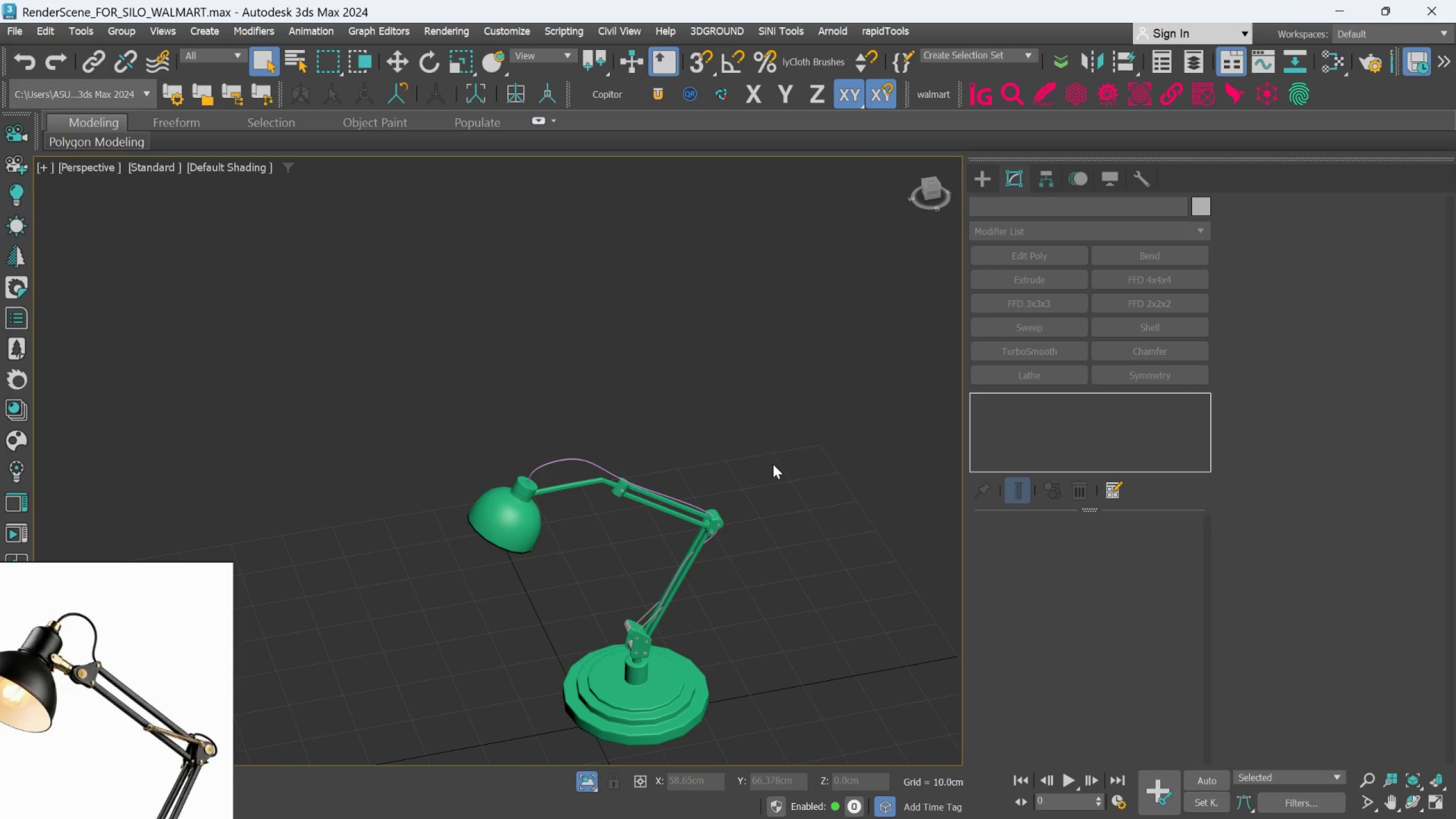 
scroll: coordinate [790, 440], scroll_direction: up, amount: 1.0
 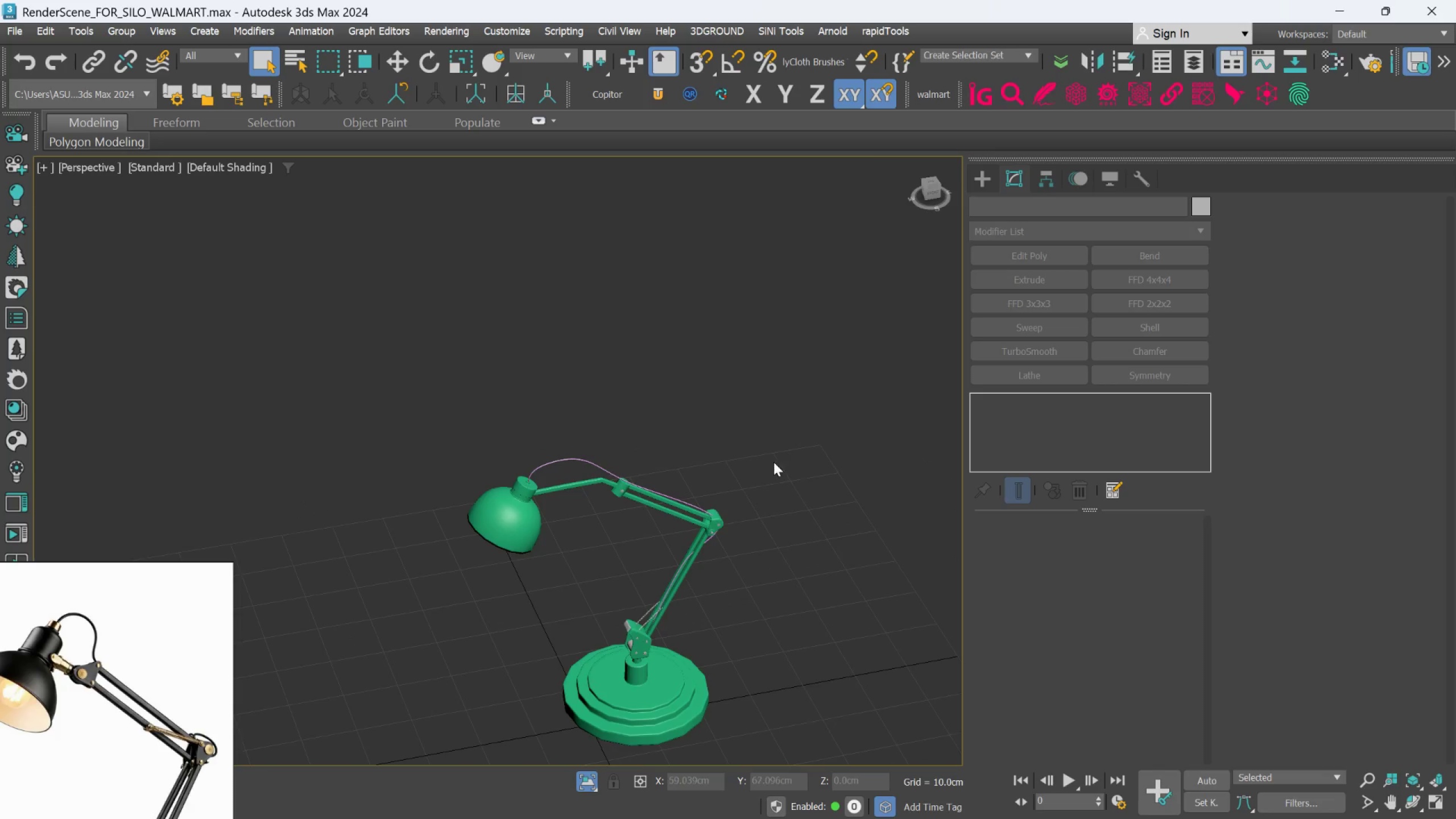 
hold_key(key=AltLeft, duration=0.41)
 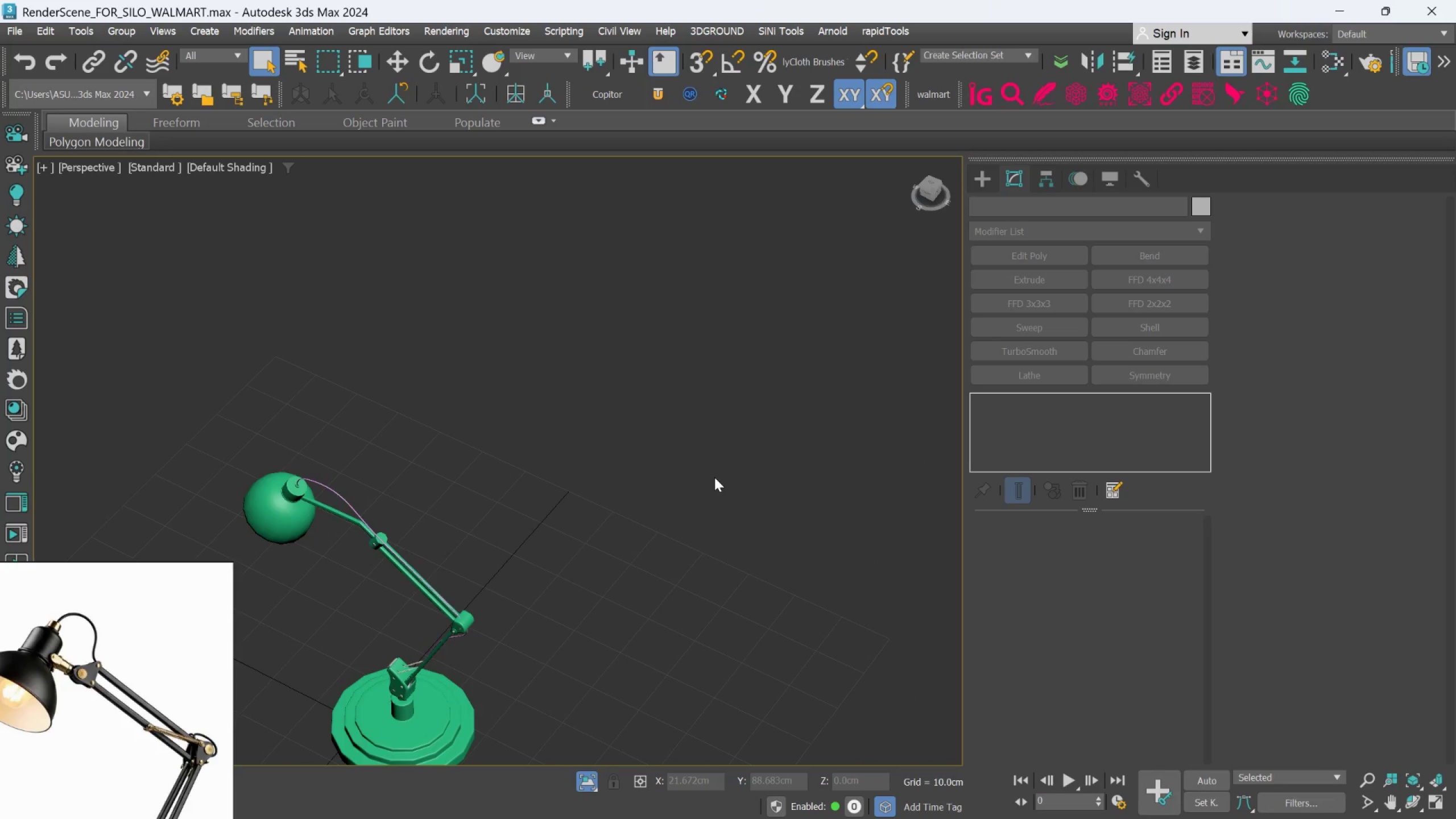 
key(F)
 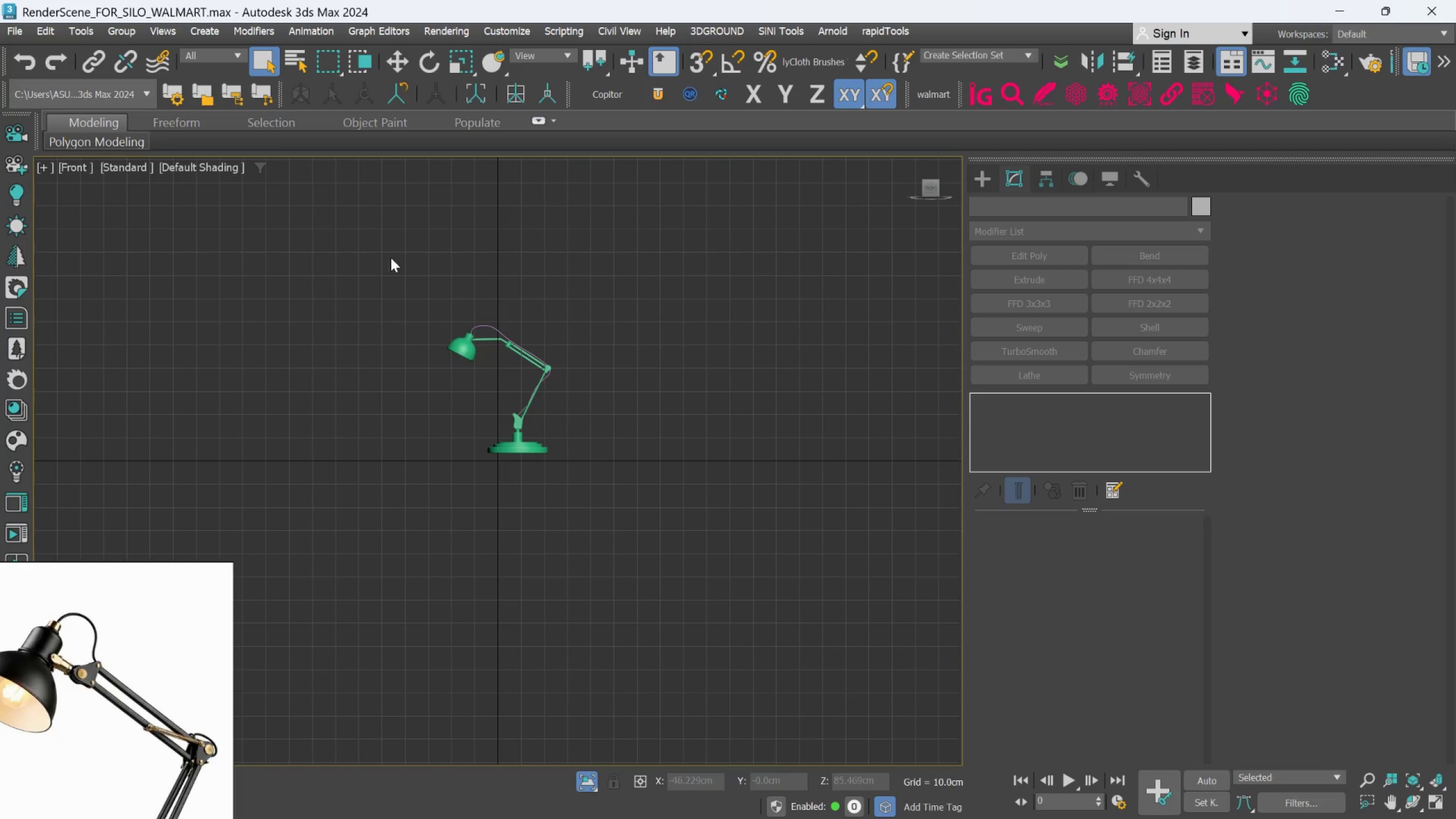 
scroll: coordinate [714, 477], scroll_direction: down, amount: 1.0
 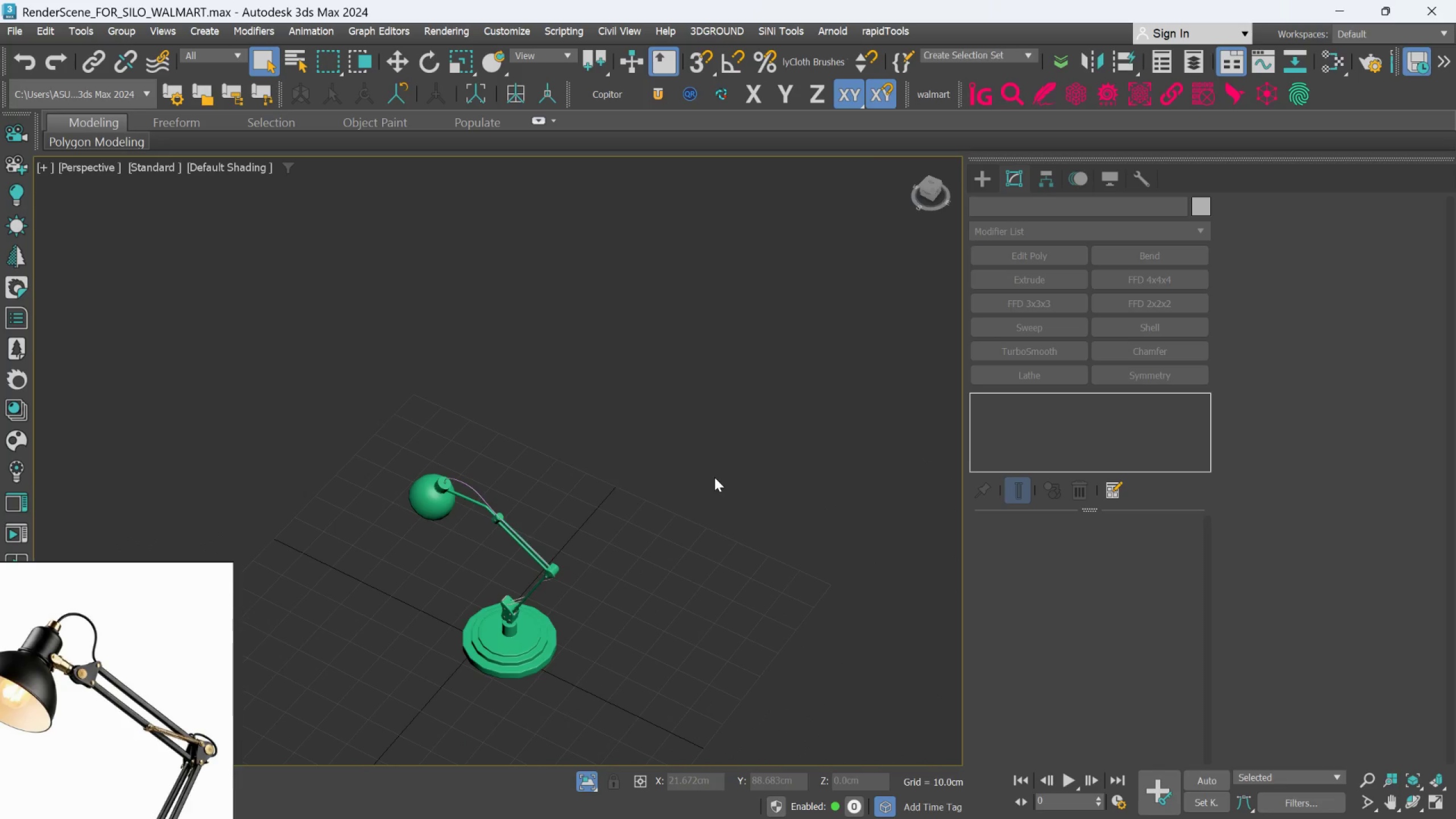 
left_click_drag(start_coordinate=[390, 258], to_coordinate=[605, 505])
 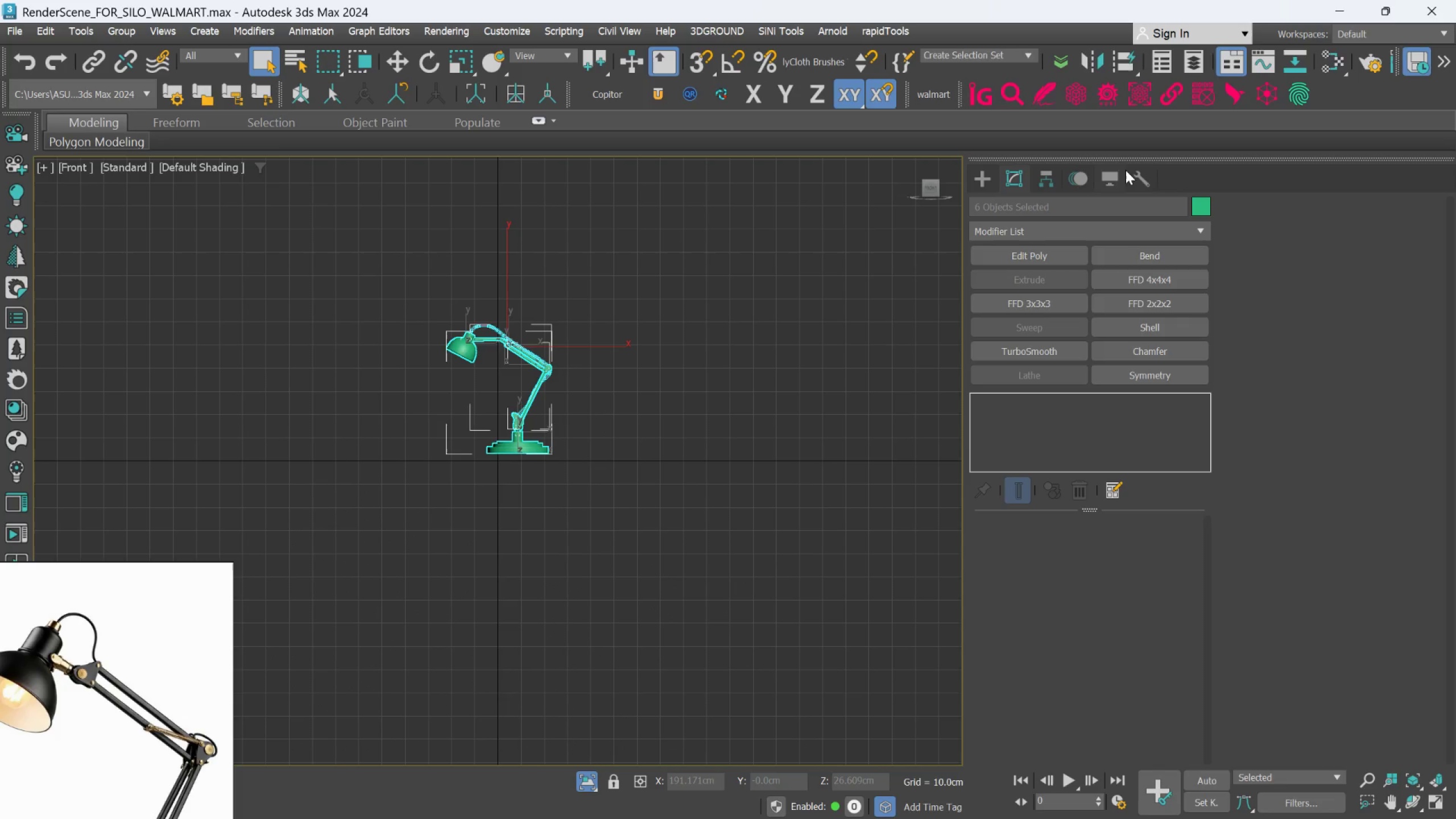 
left_click([1138, 172])
 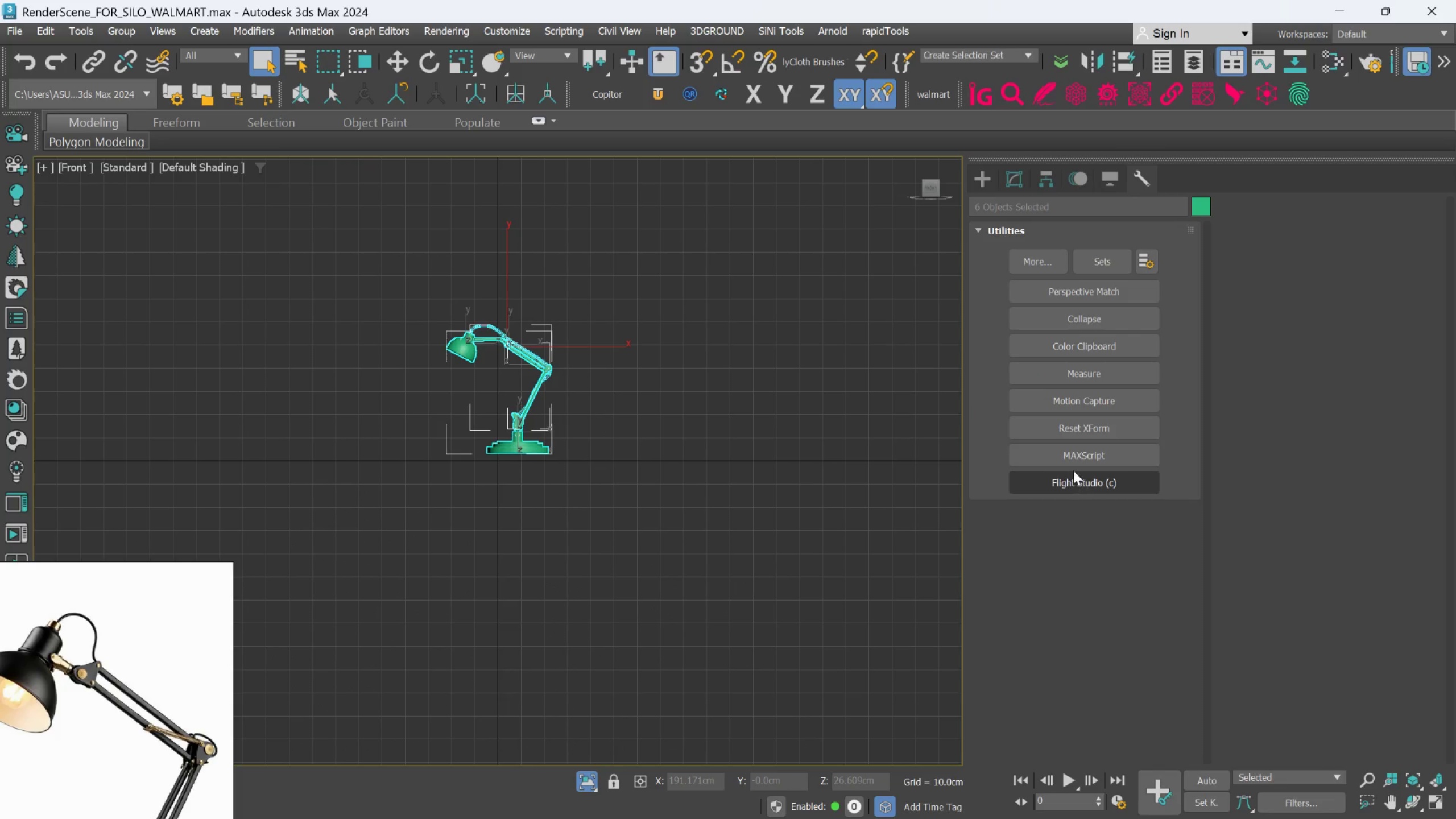 
left_click([1079, 437])
 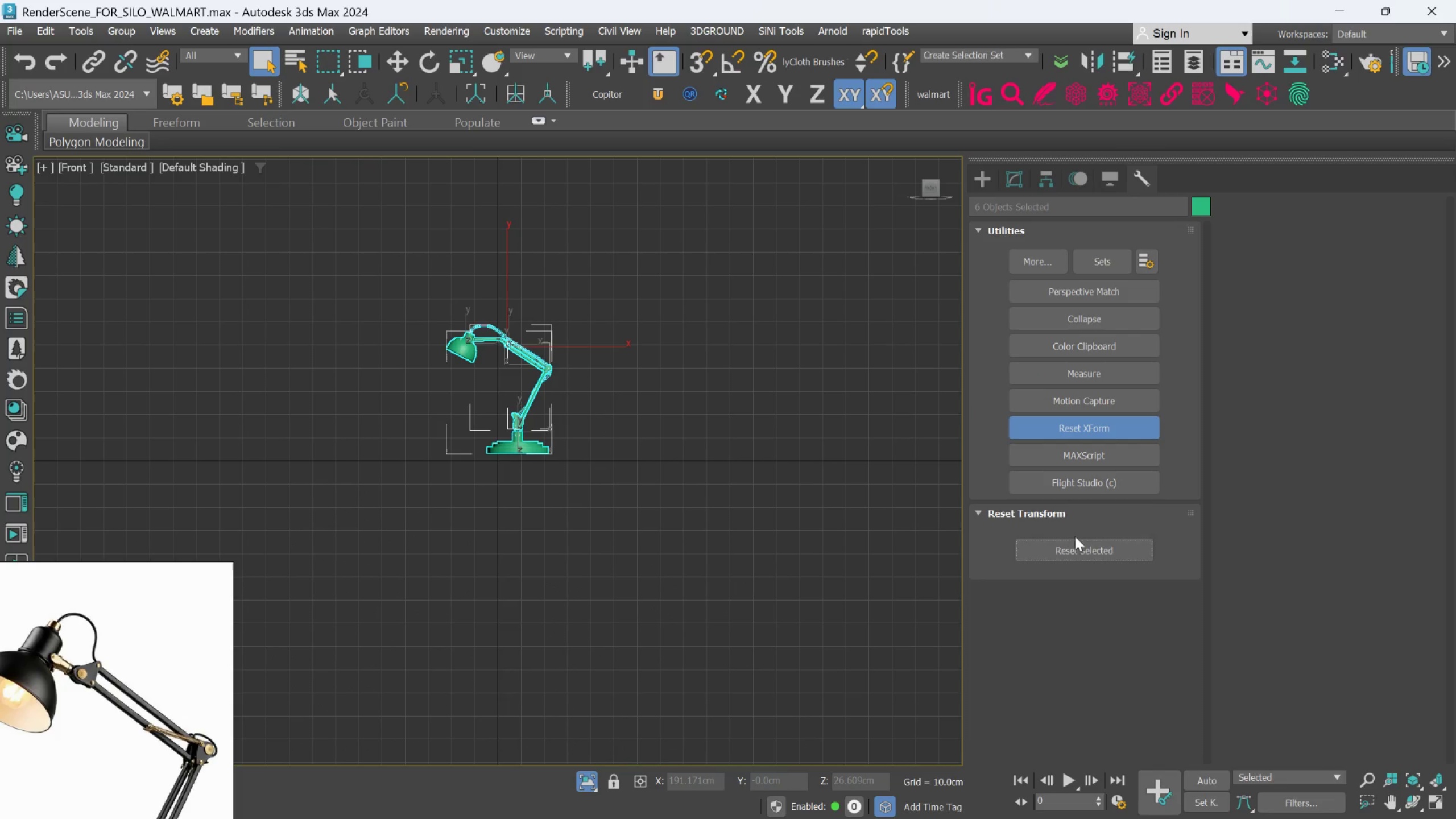 
left_click([1073, 545])
 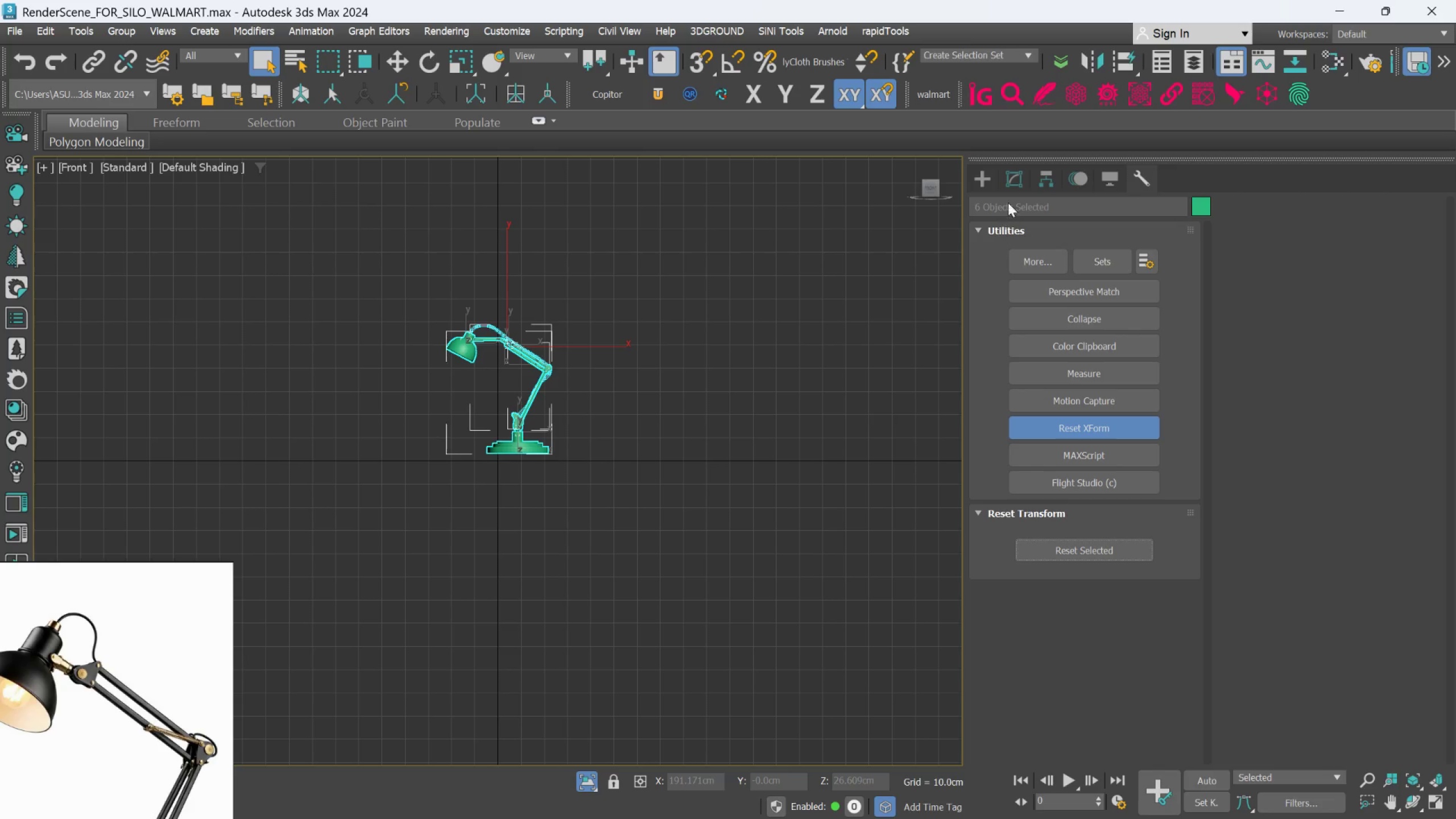 
left_click([1014, 179])
 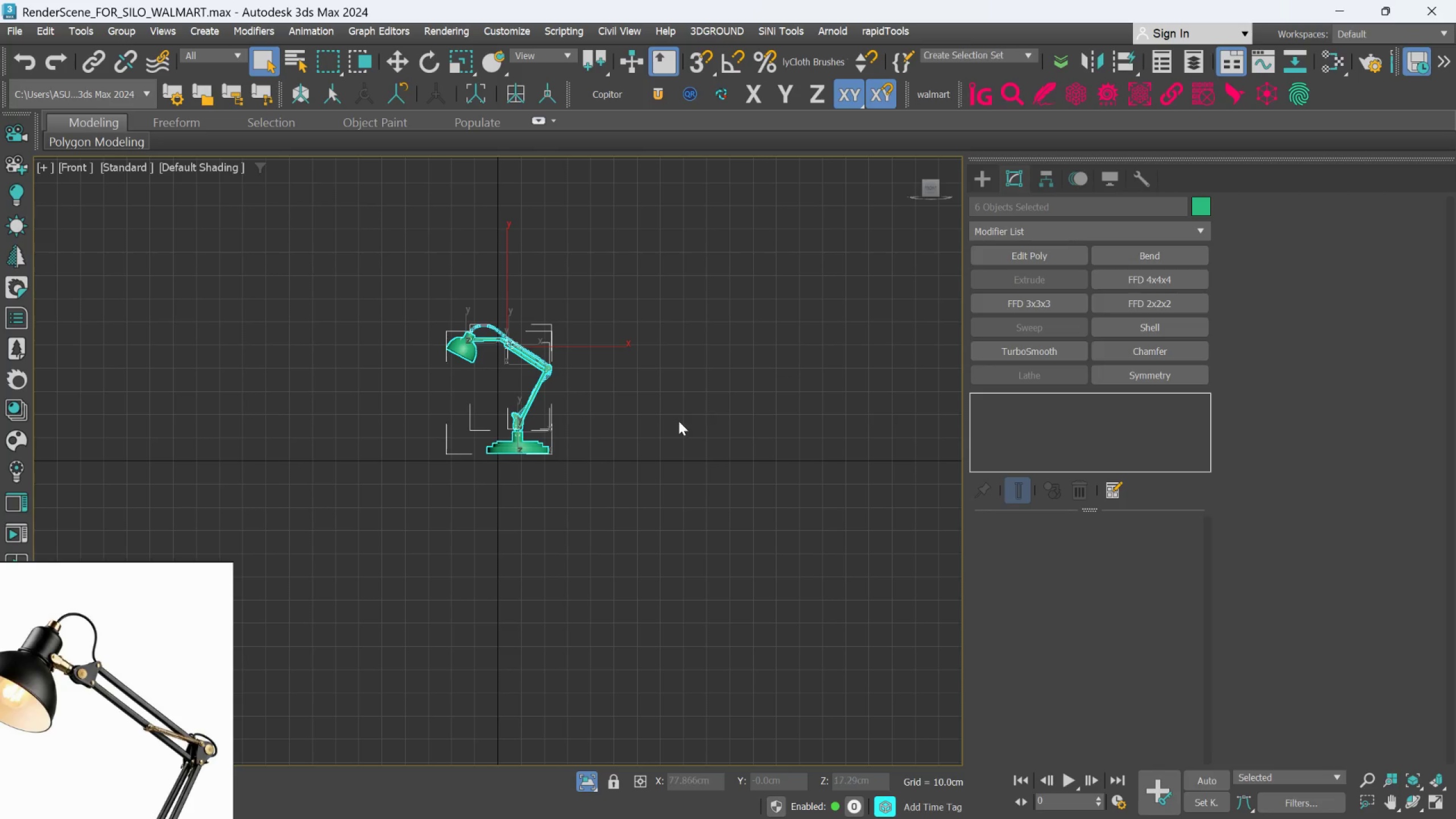 
left_click_drag(start_coordinate=[669, 441], to_coordinate=[667, 448])
 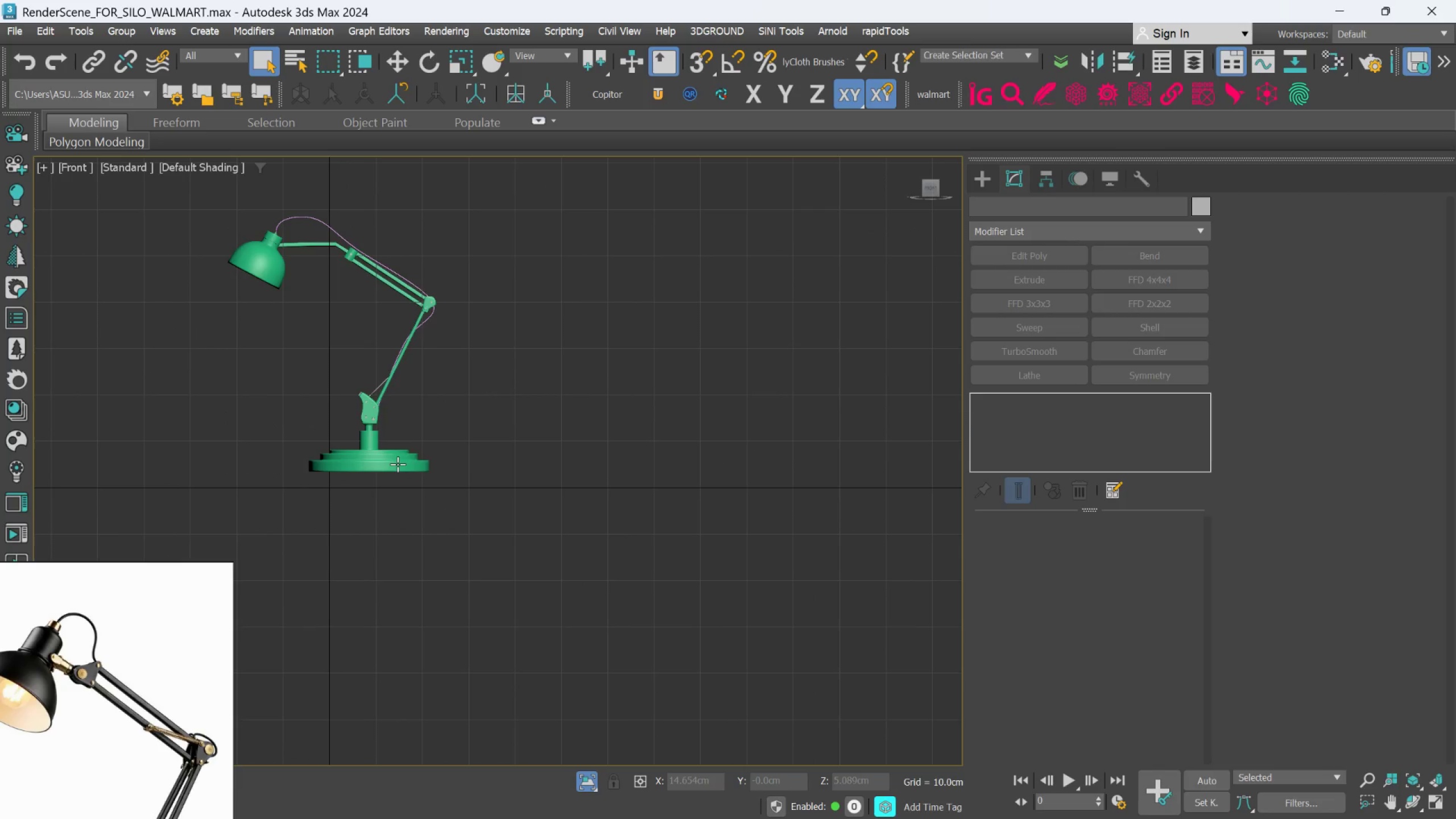 
scroll: coordinate [666, 434], scroll_direction: up, amount: 2.0
 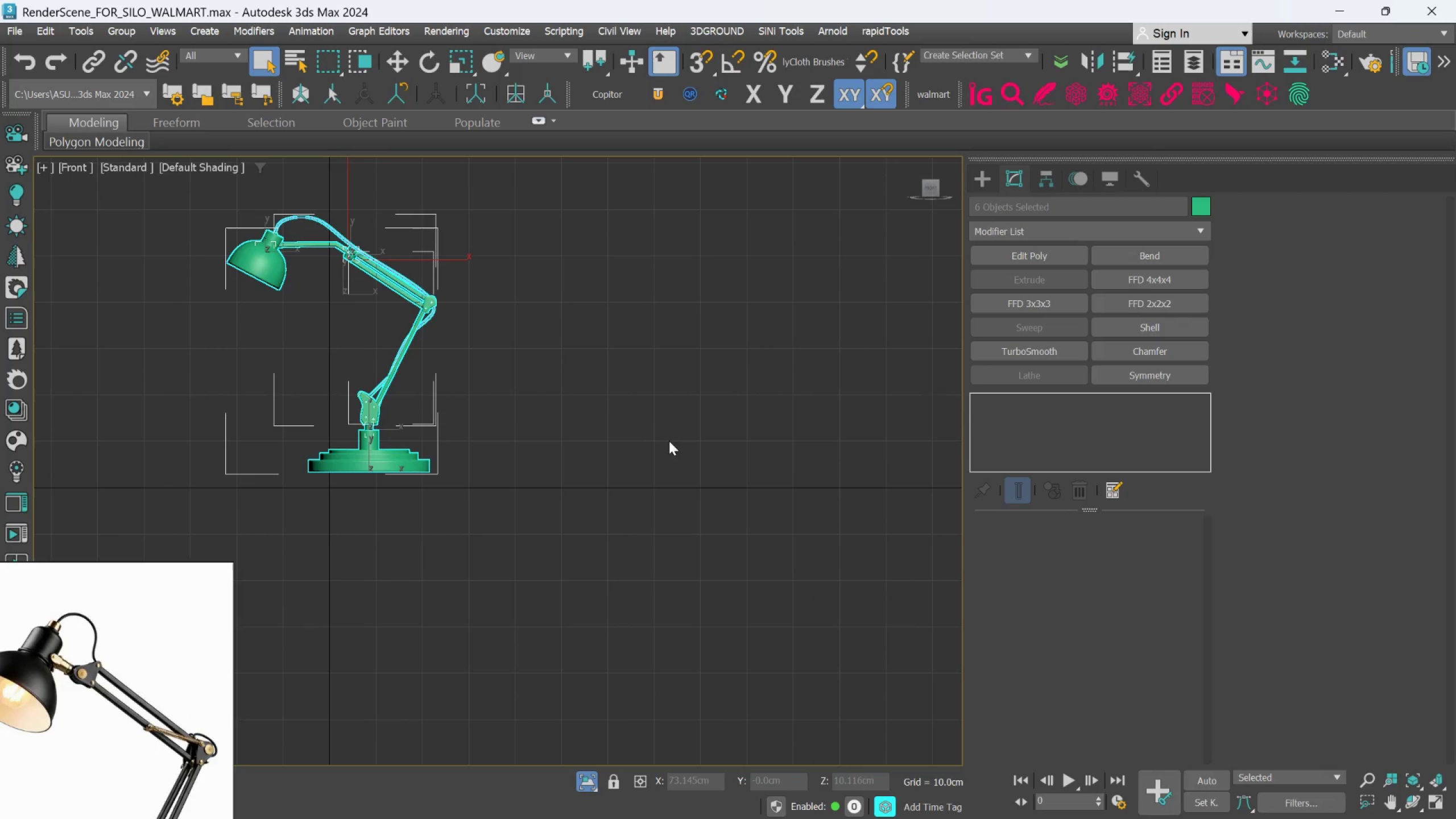 
left_click([398, 464])
 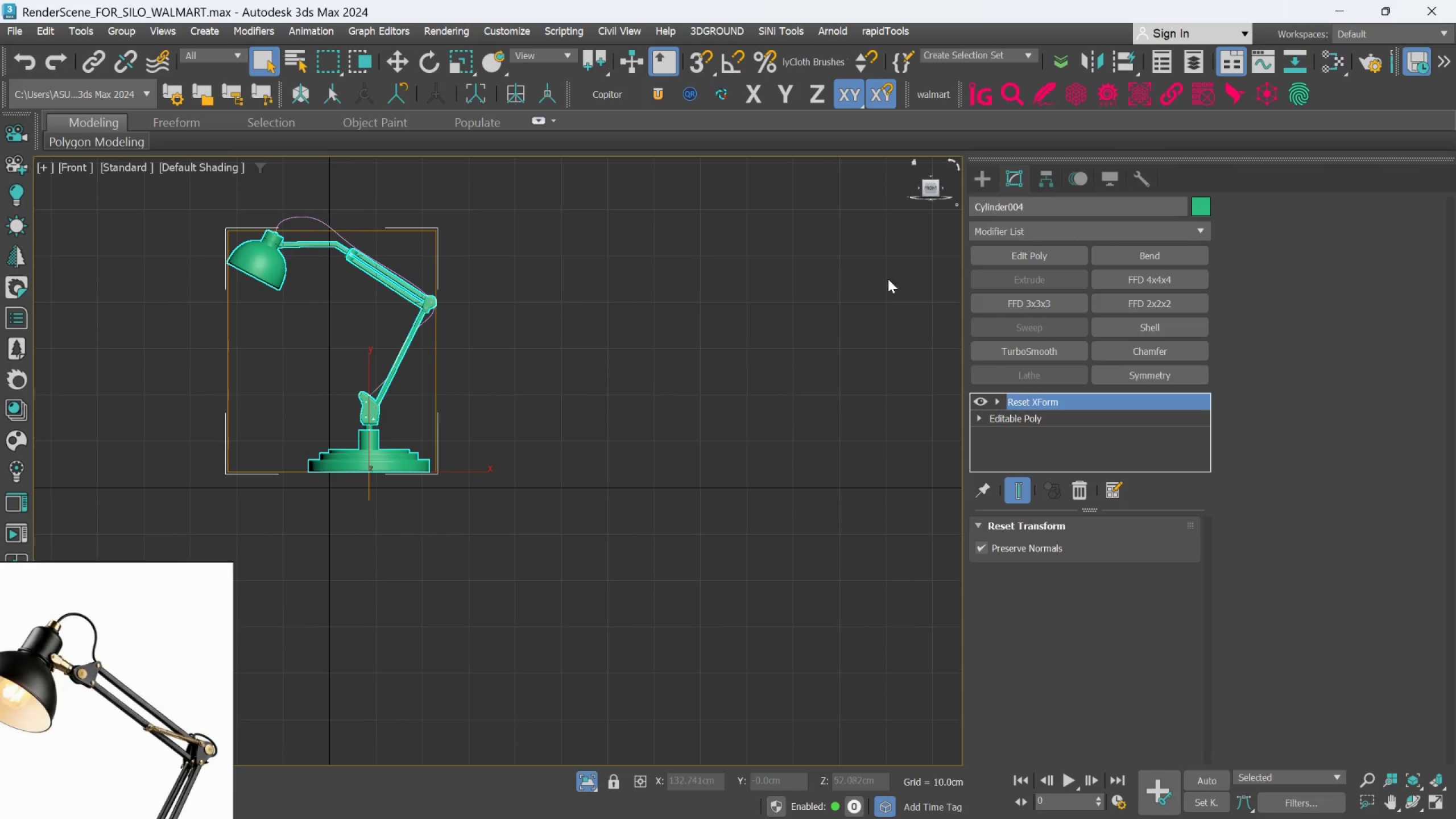 
left_click([744, 442])
 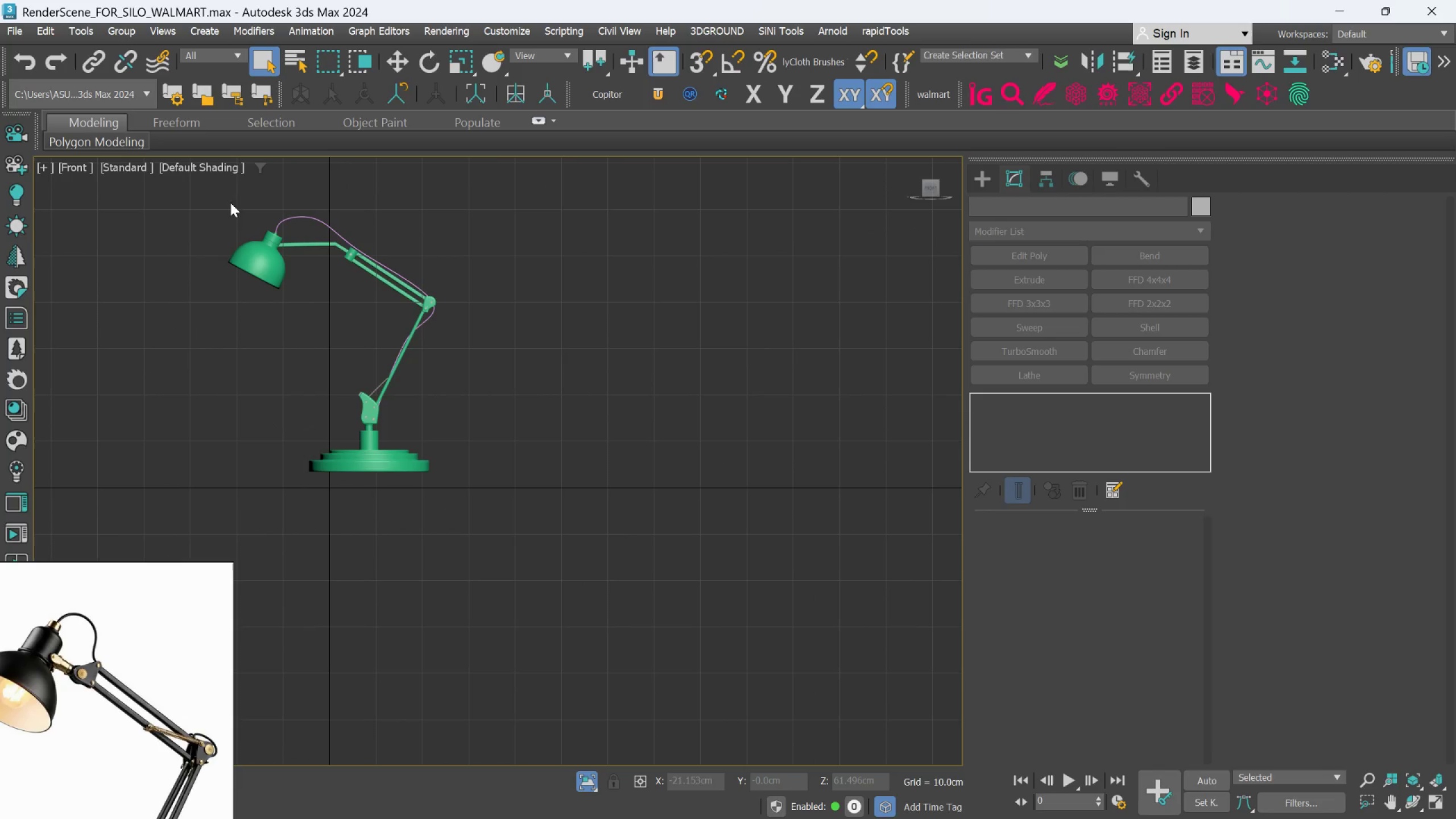 
left_click_drag(start_coordinate=[189, 183], to_coordinate=[616, 580])
 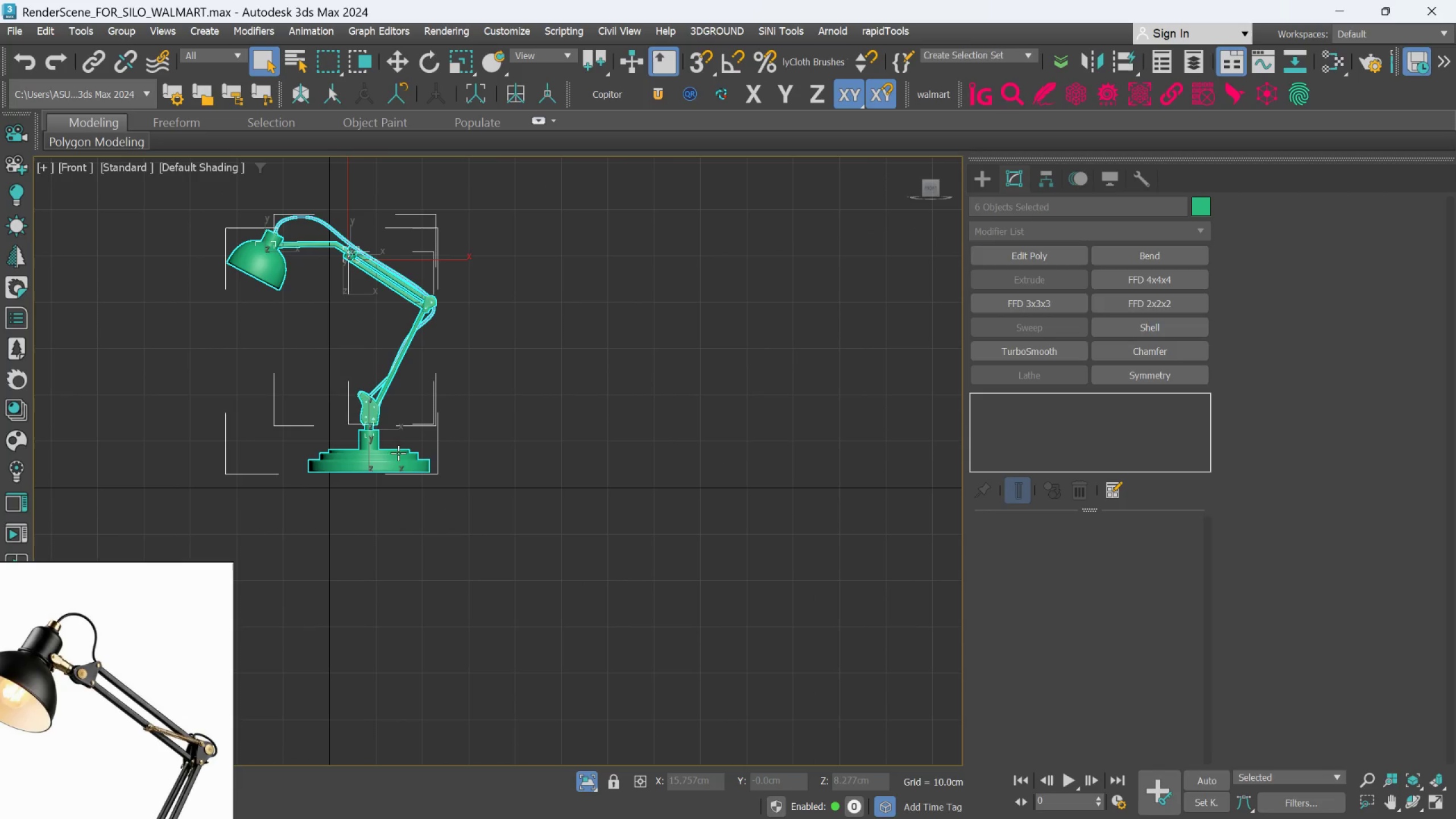 
right_click([394, 456])
 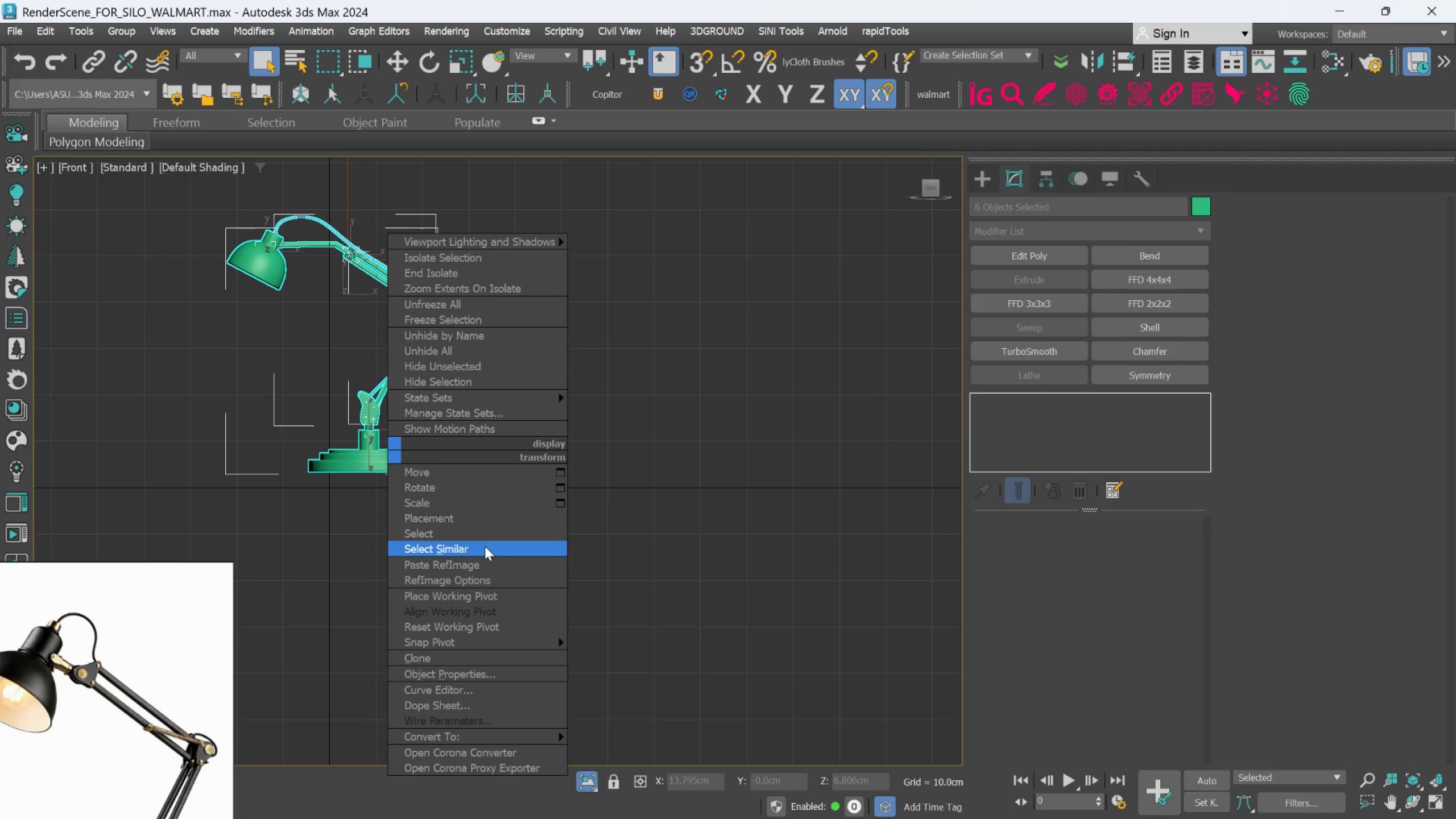 
wait(21.28)
 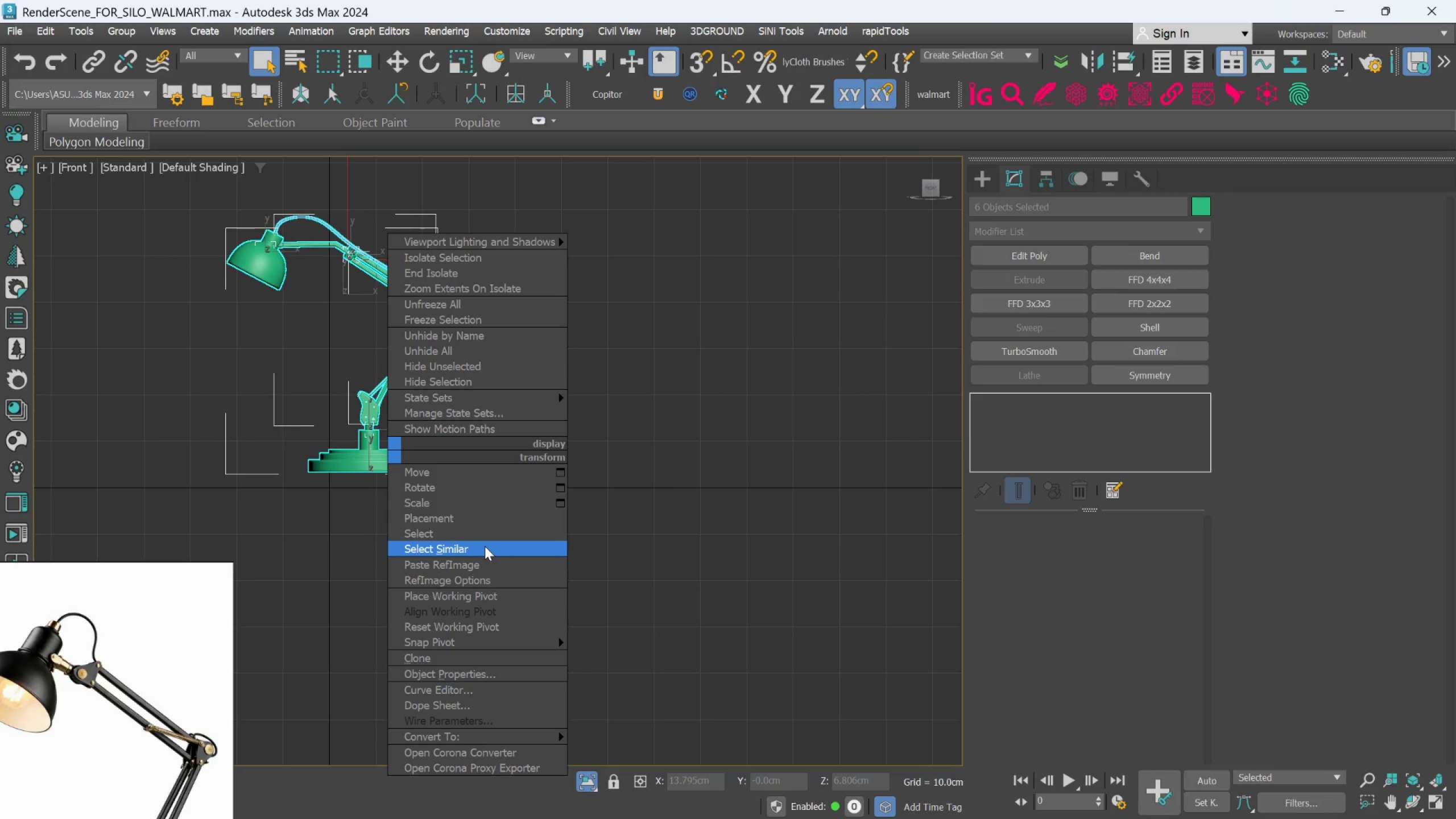 
left_click([618, 751])
 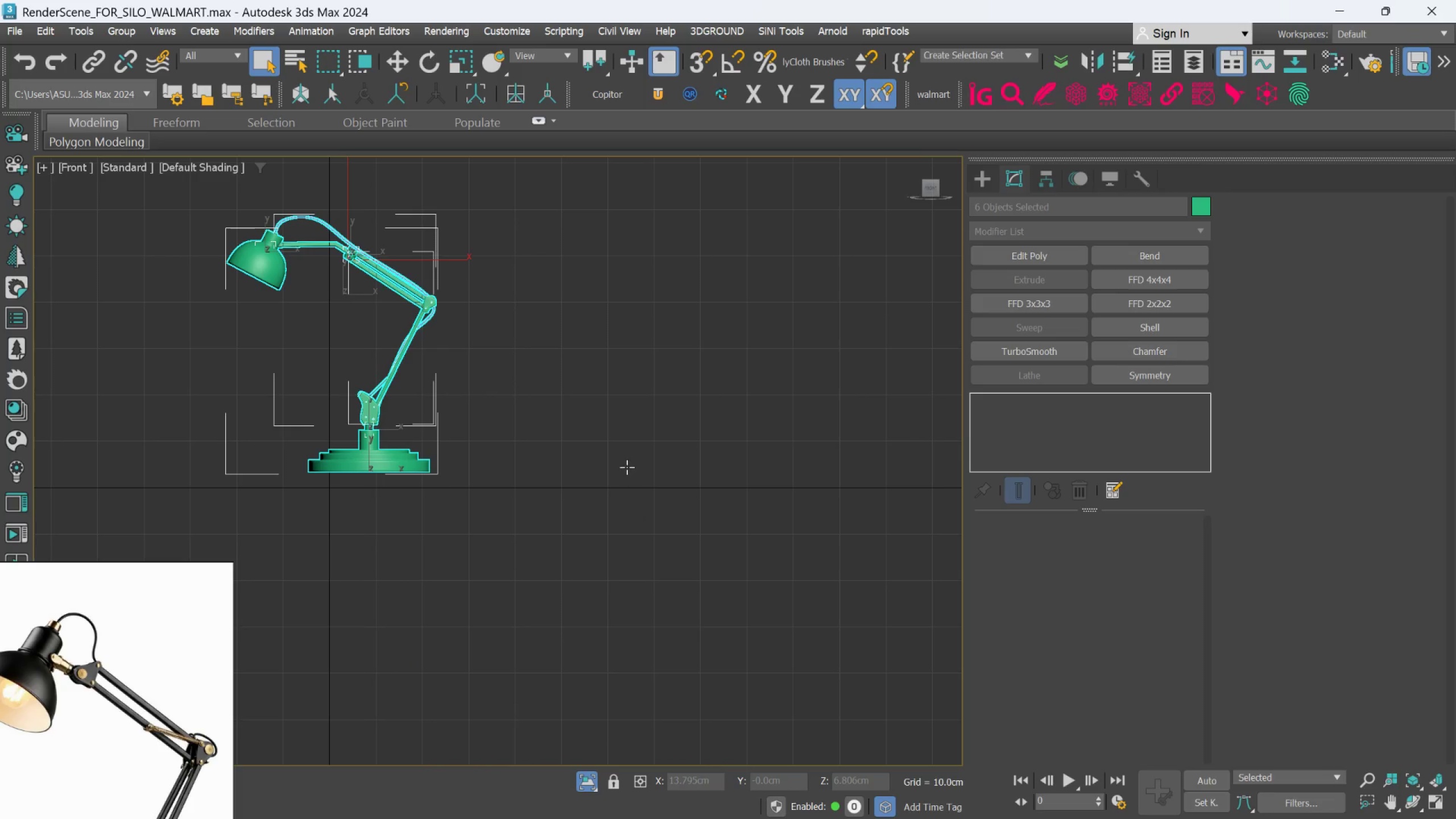 
left_click([627, 466])
 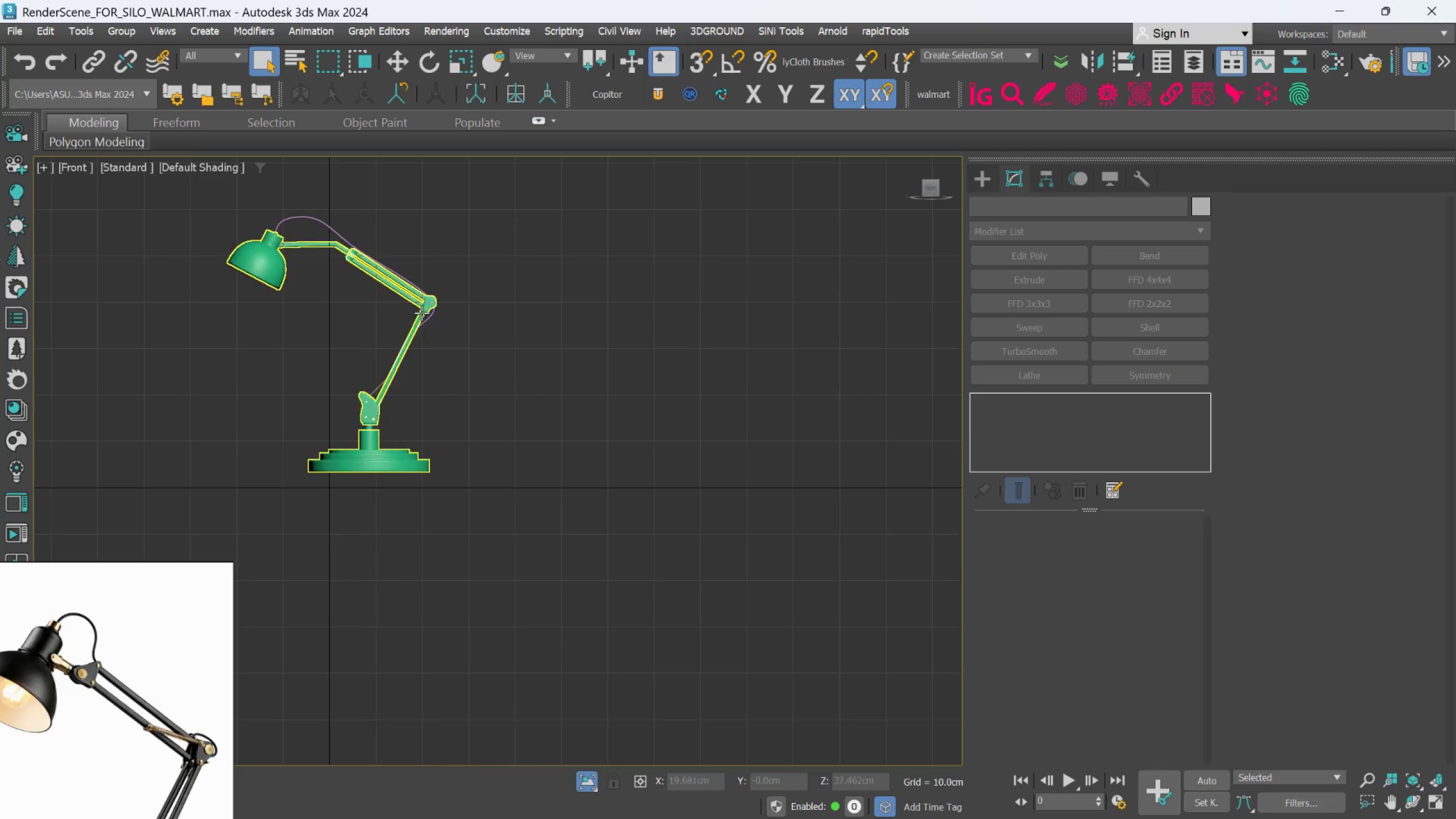 
left_click([425, 307])
 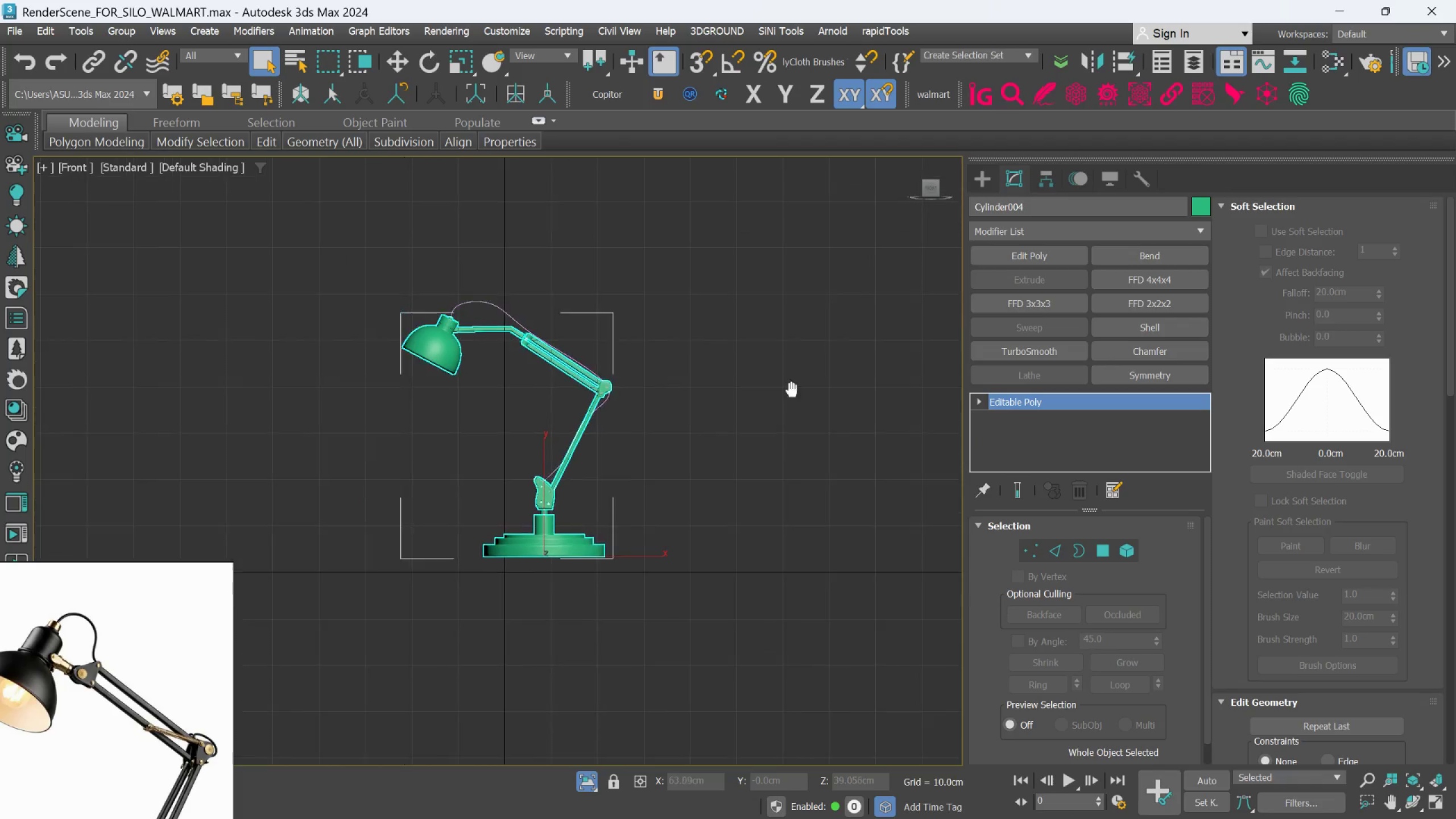 
scroll: coordinate [622, 397], scroll_direction: up, amount: 4.0
 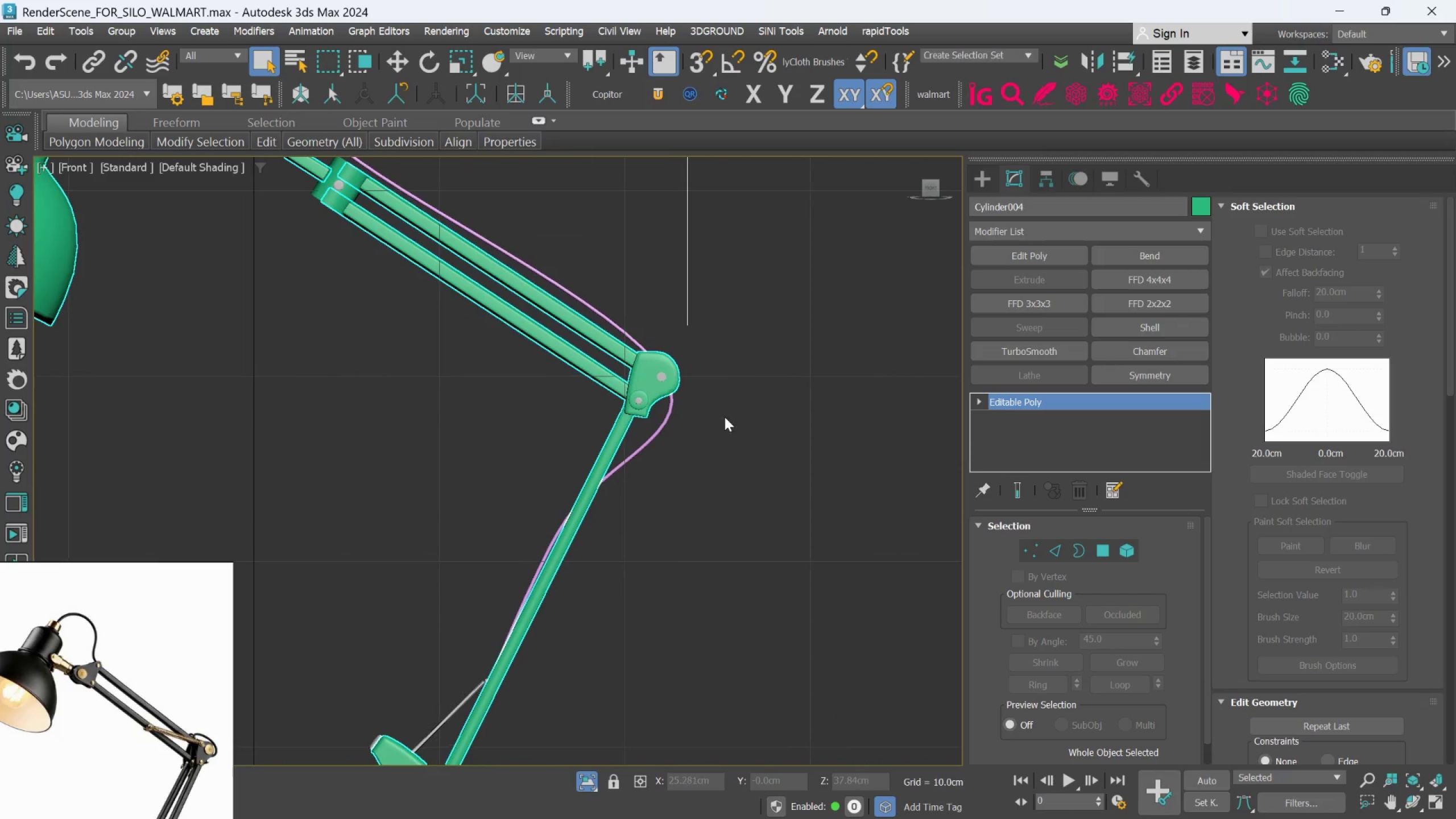 
scroll: coordinate [725, 417], scroll_direction: down, amount: 2.0
 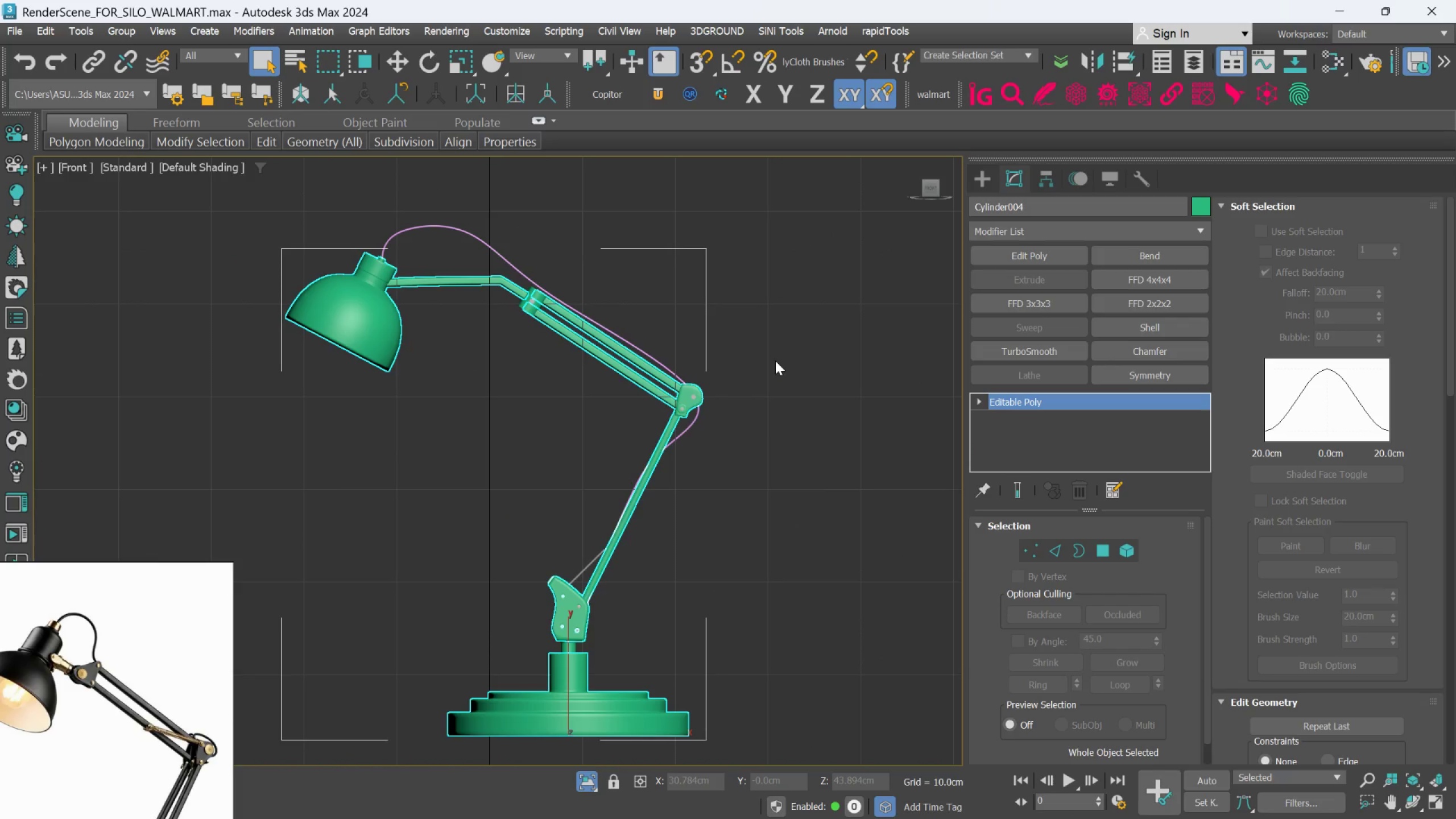 
hold_key(key=AltLeft, duration=0.94)
 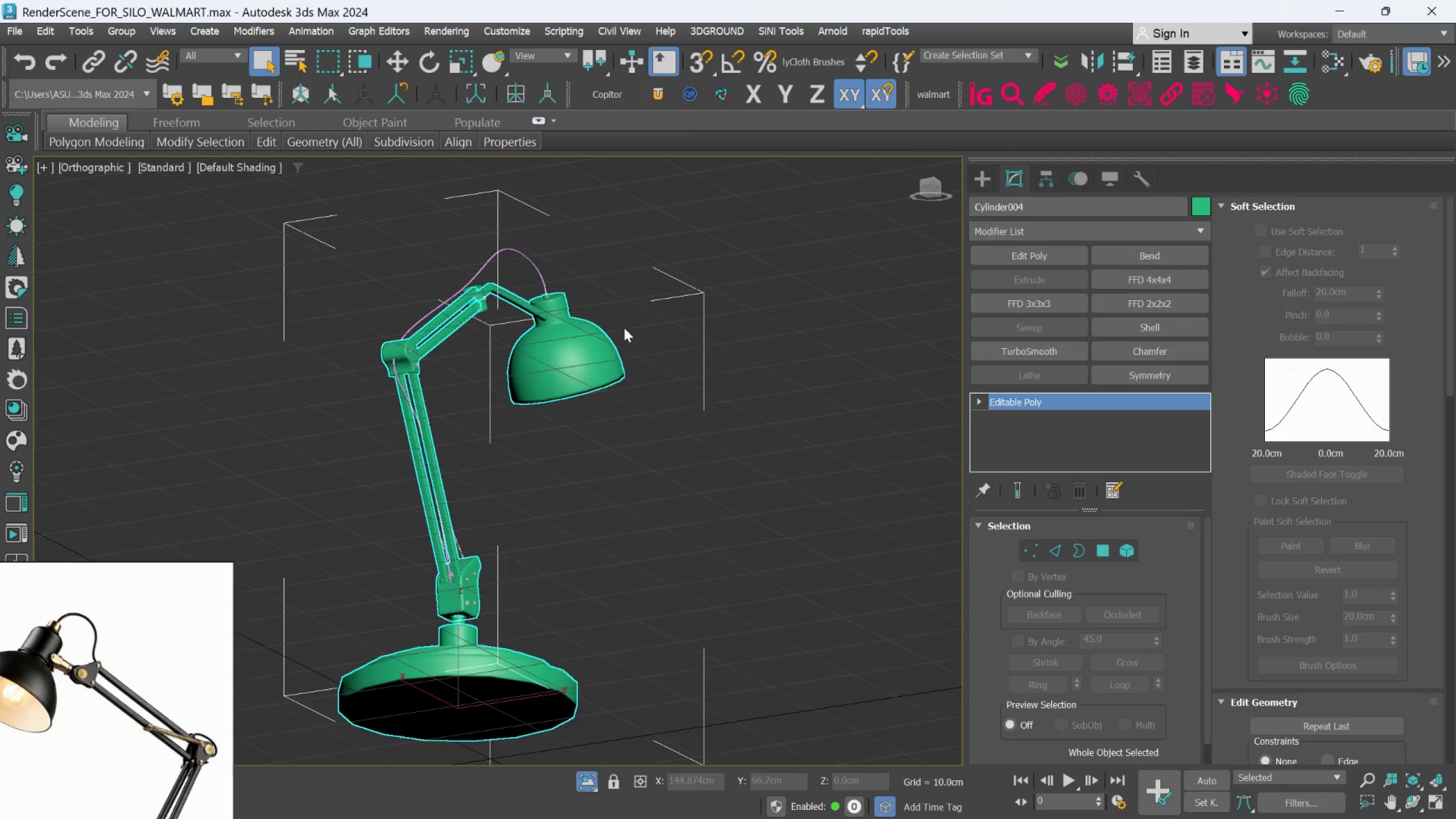 
hold_key(key=AltLeft, duration=1.5)
 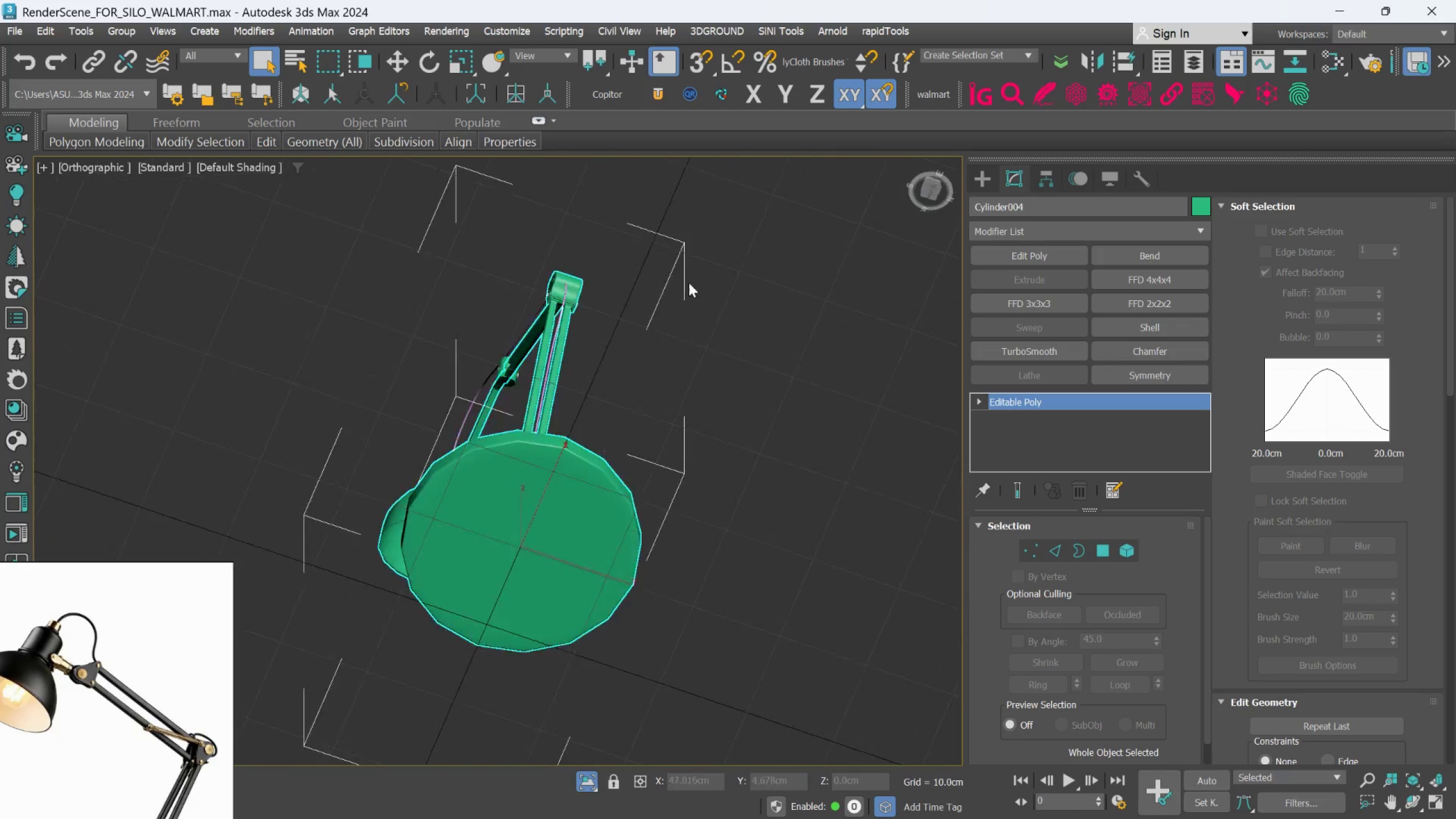 
hold_key(key=AltLeft, duration=1.05)
 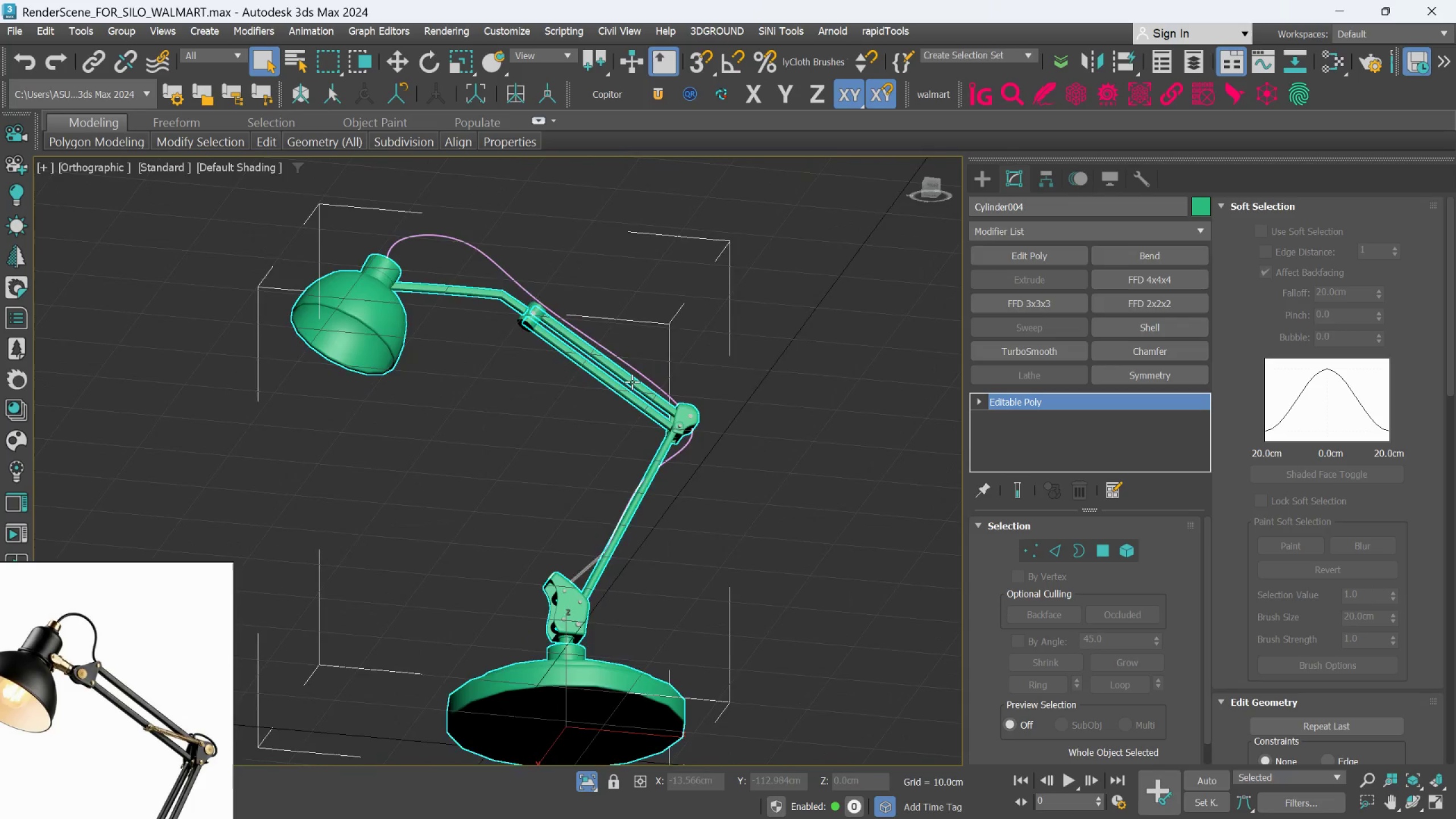 
hold_key(key=AltLeft, duration=0.77)
 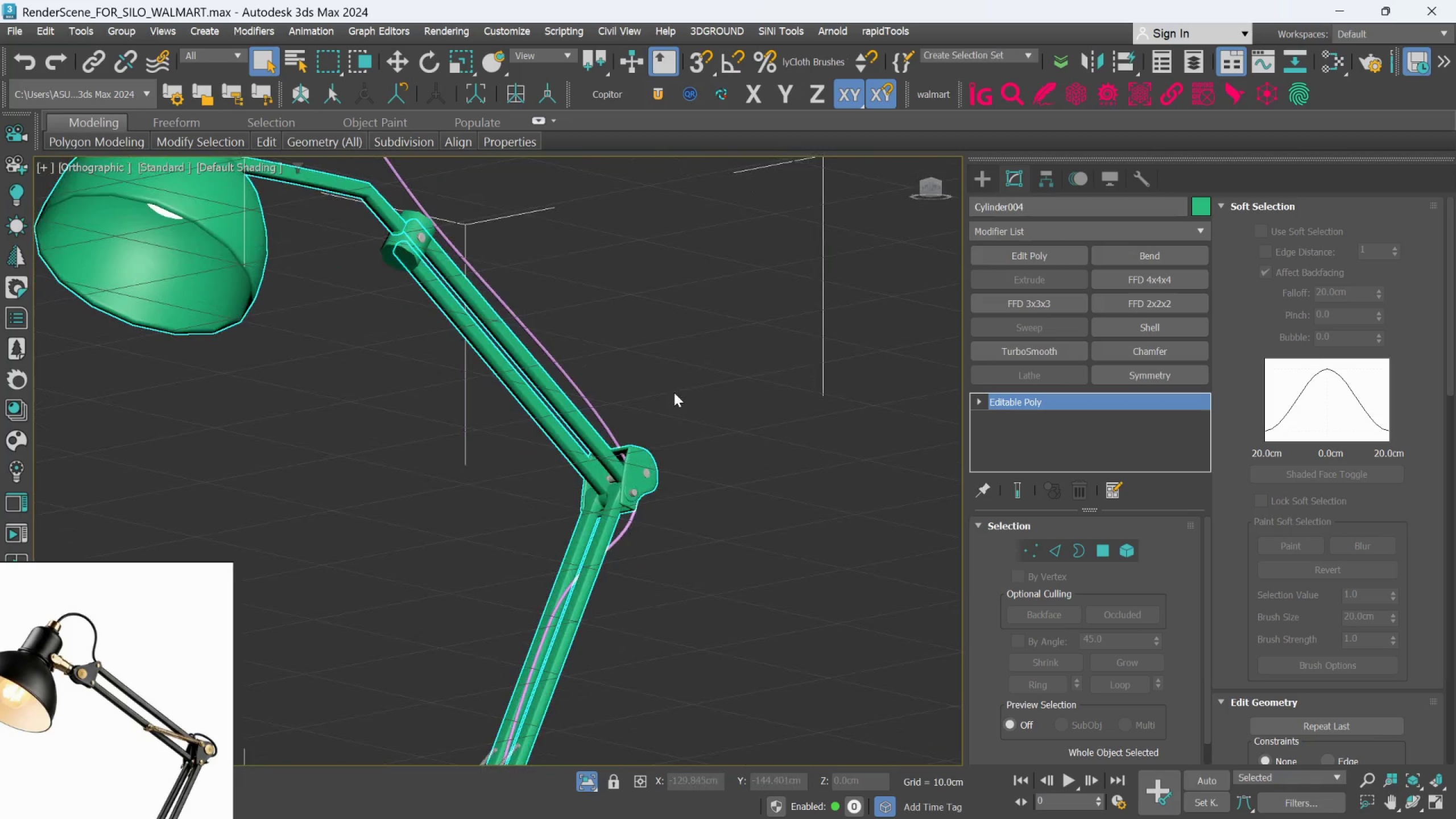 
scroll: coordinate [635, 382], scroll_direction: up, amount: 2.0
 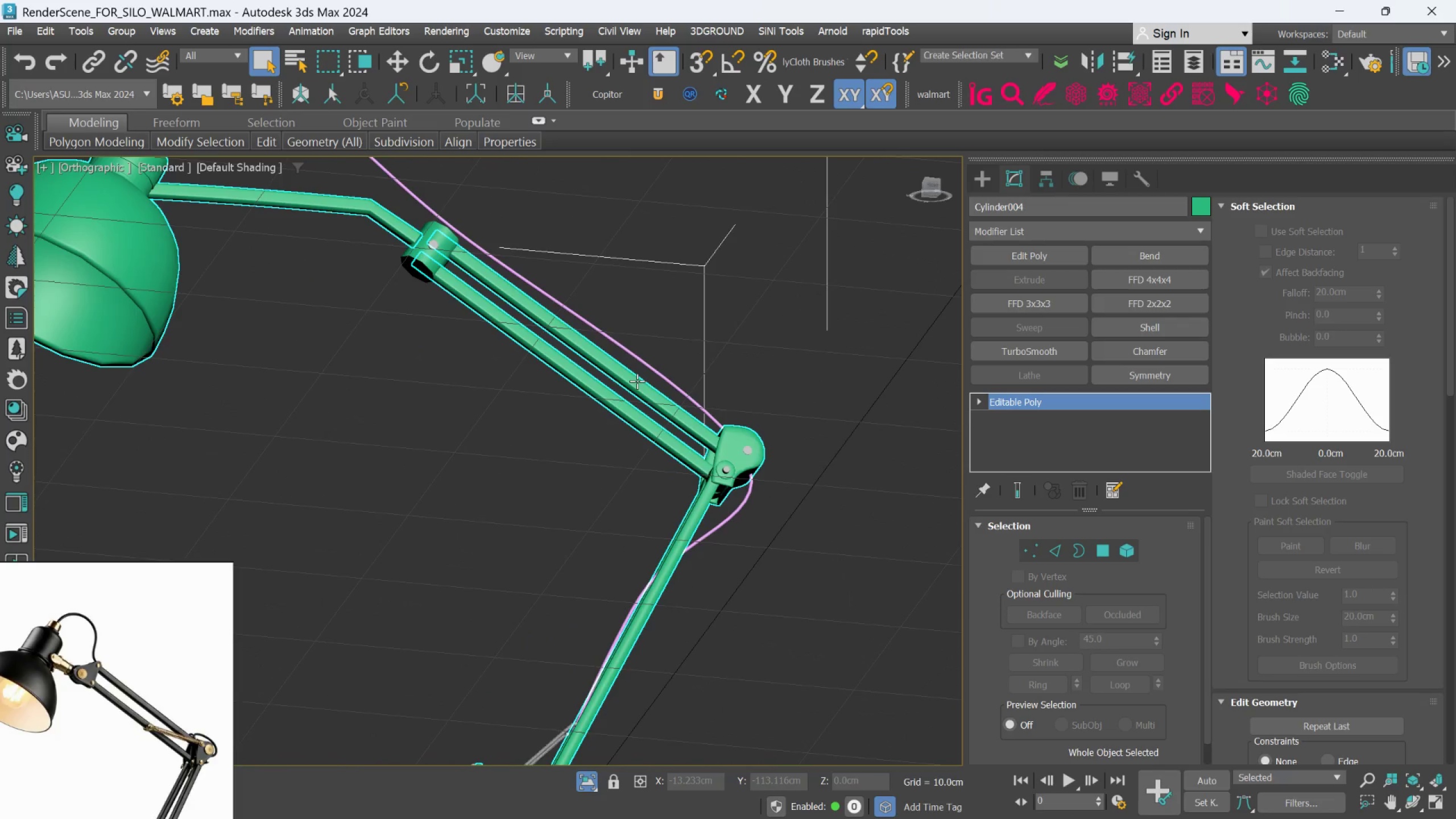 
hold_key(key=AltLeft, duration=0.81)
 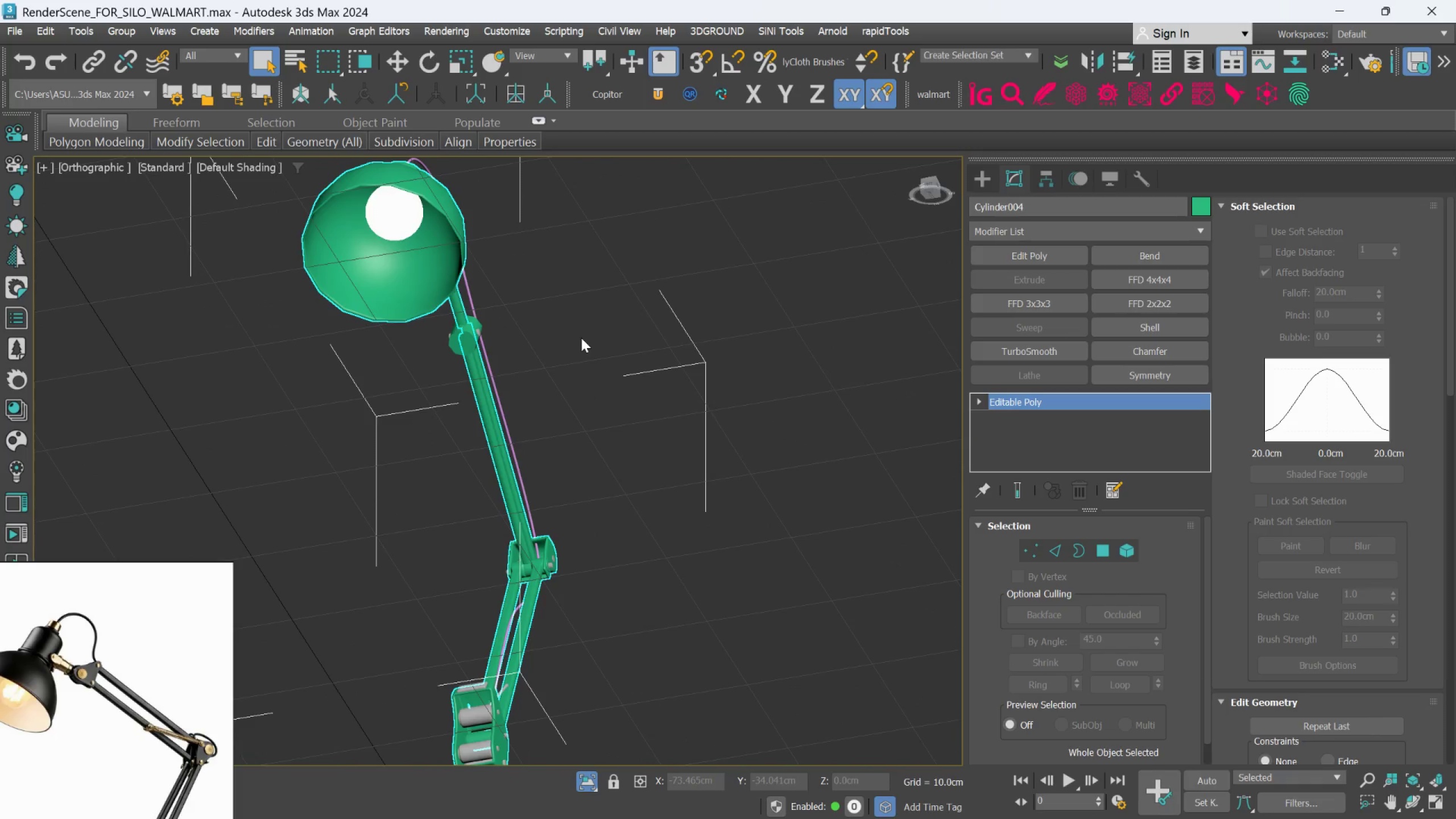 
scroll: coordinate [673, 393], scroll_direction: down, amount: 1.0
 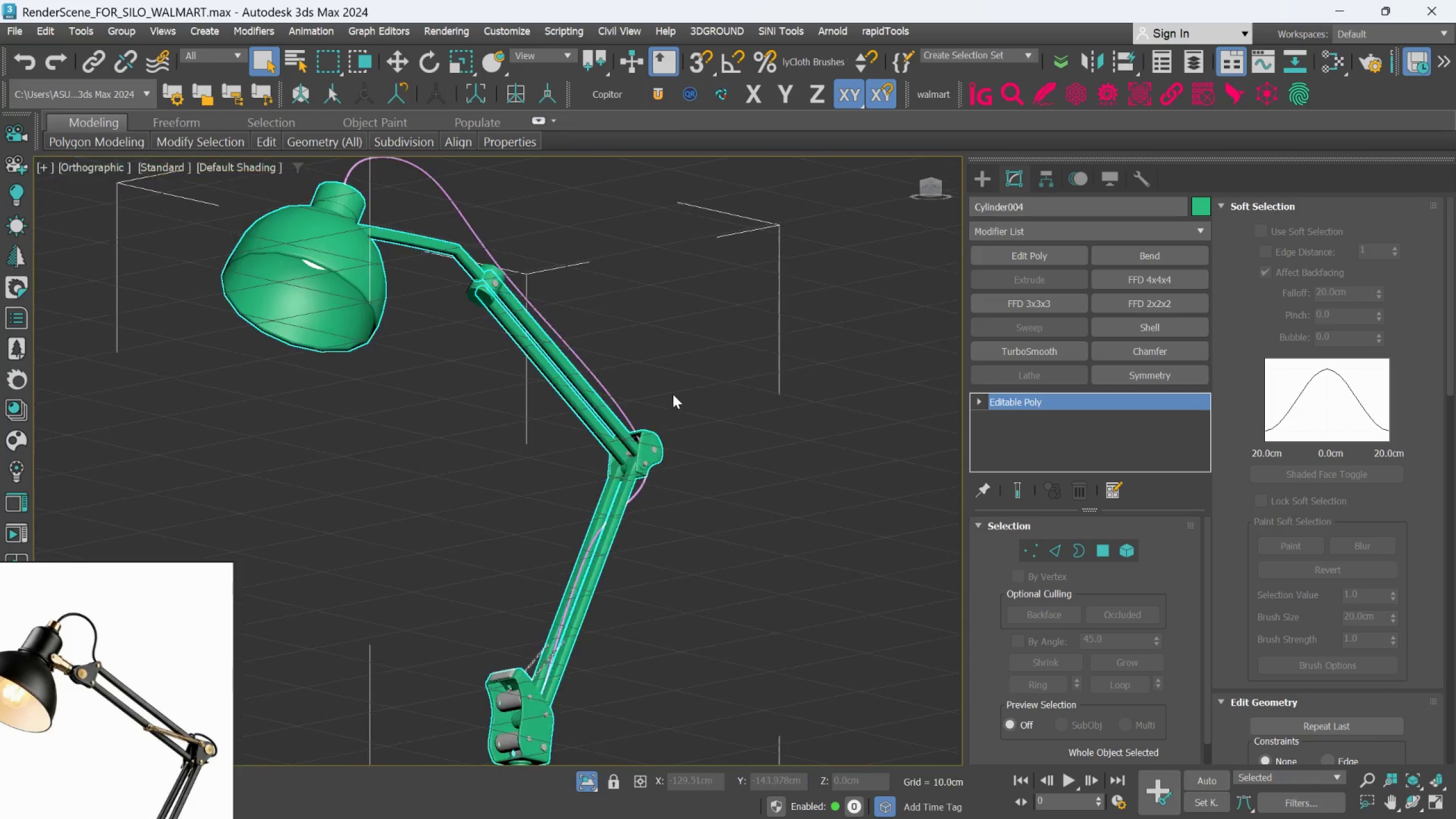 
hold_key(key=AltLeft, duration=4.05)
left_click([599, 296])
 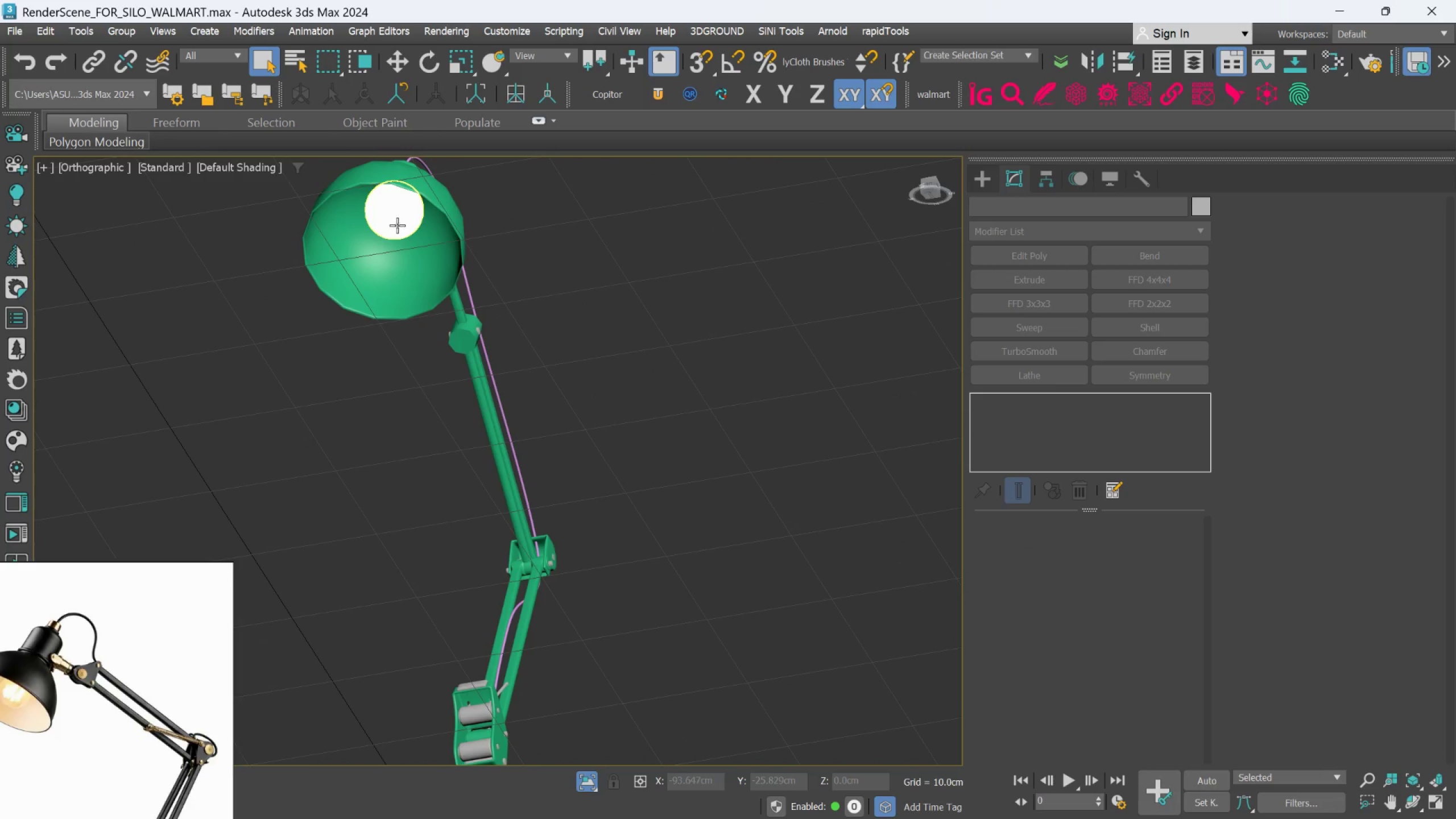 
left_click([397, 225])
 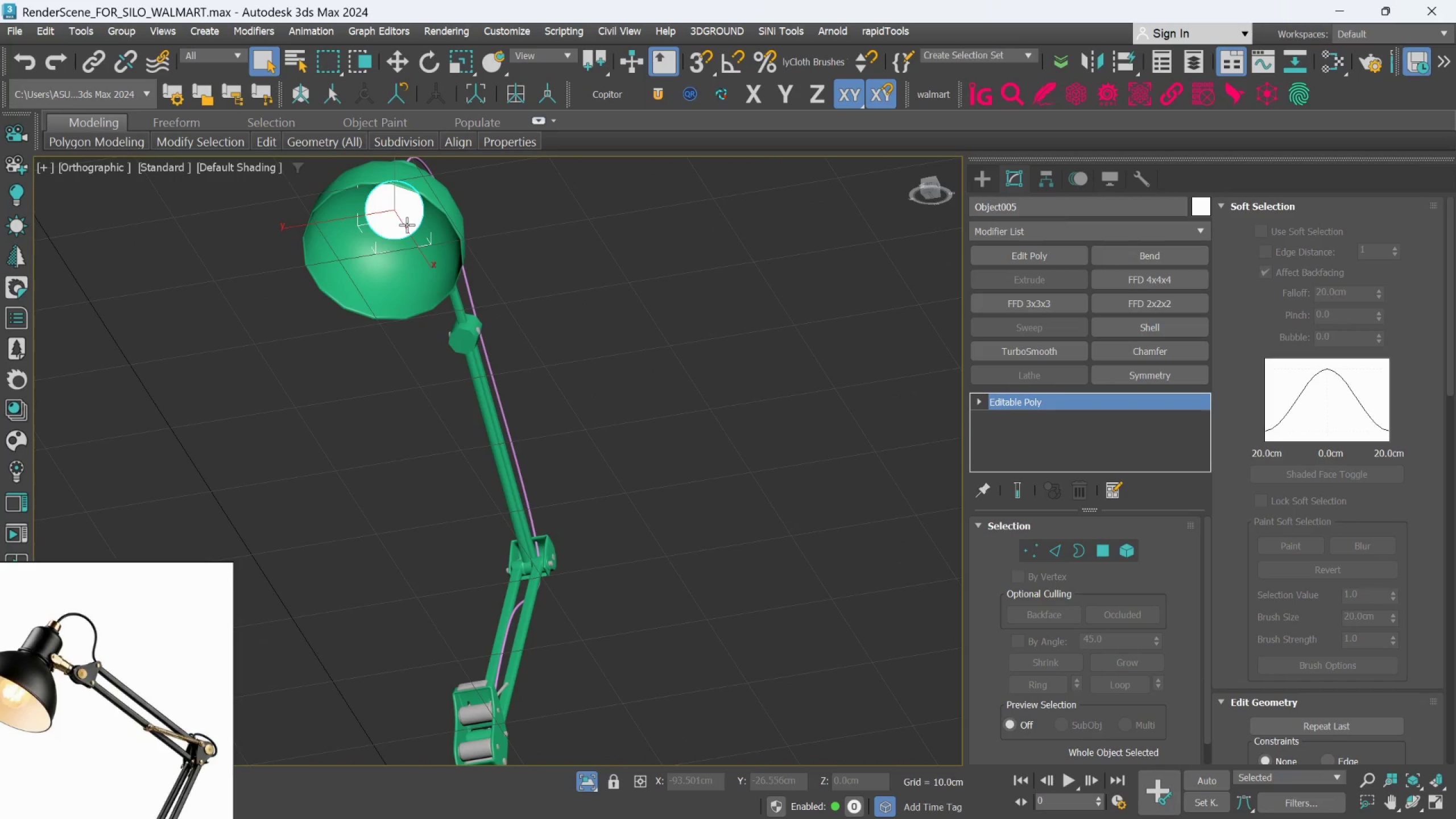 
hold_key(key=AltLeft, duration=0.83)
 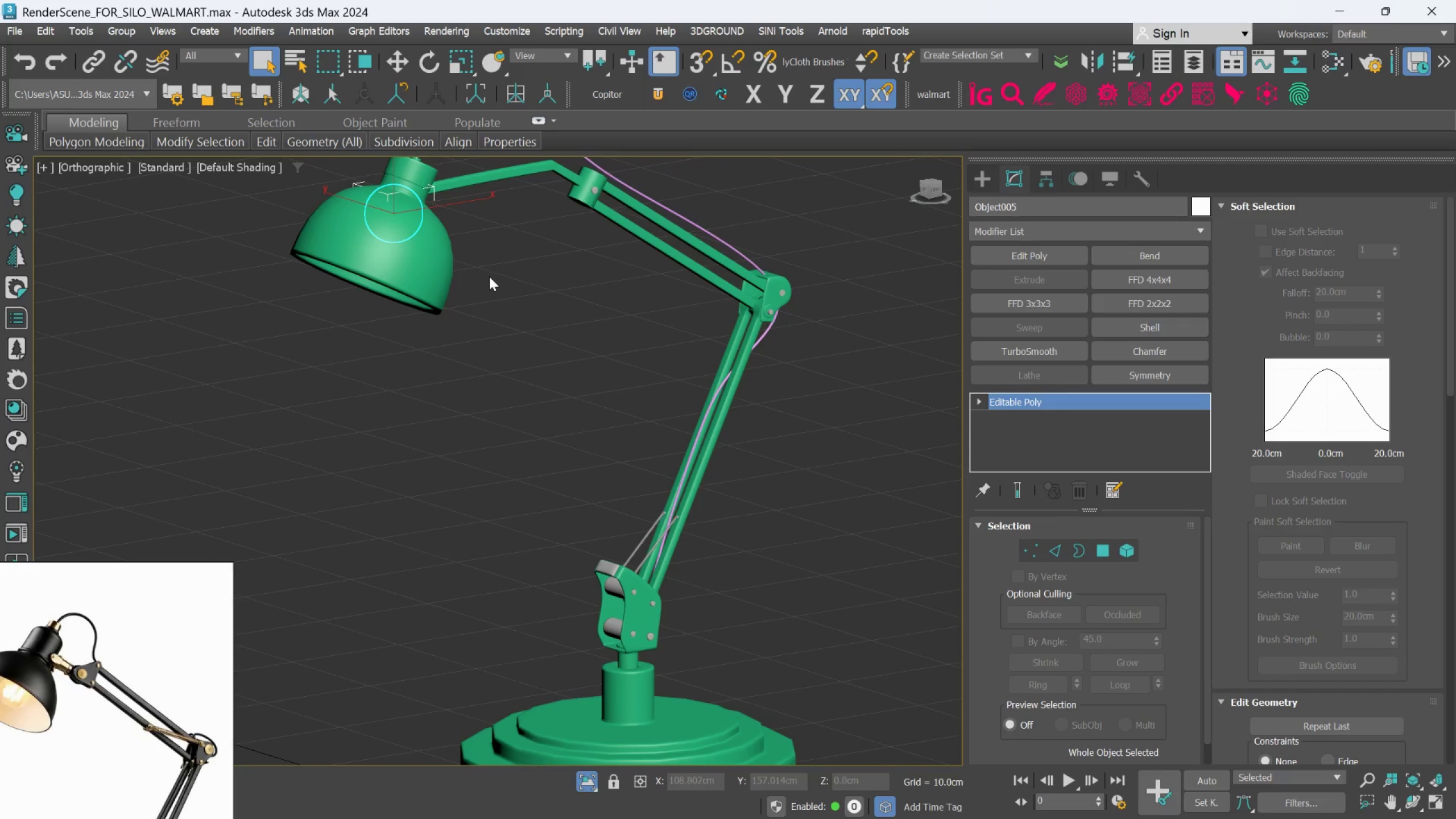 
scroll: coordinate [406, 231], scroll_direction: none, amount: 0.0
 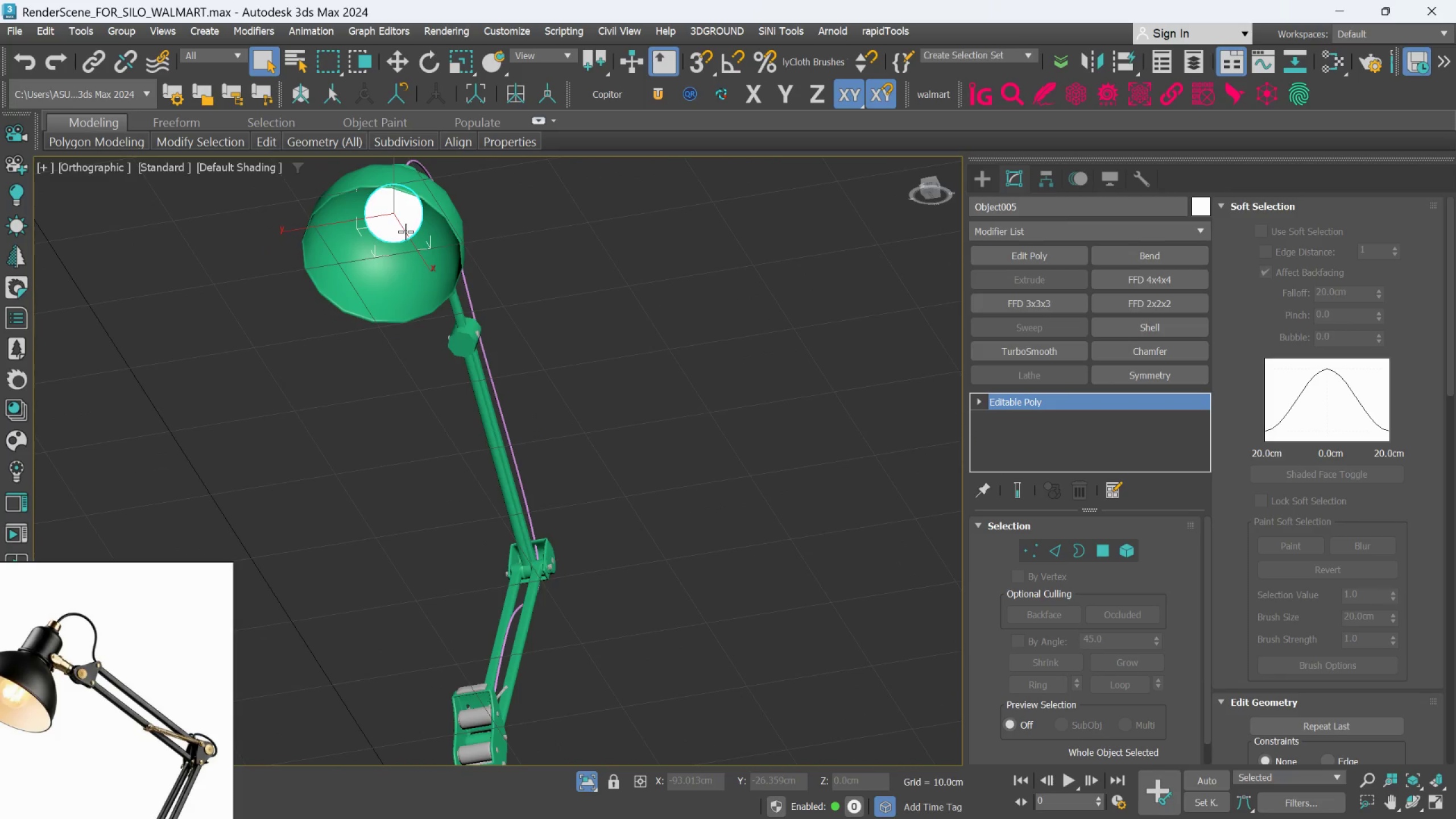 
hold_key(key=AltLeft, duration=0.58)
 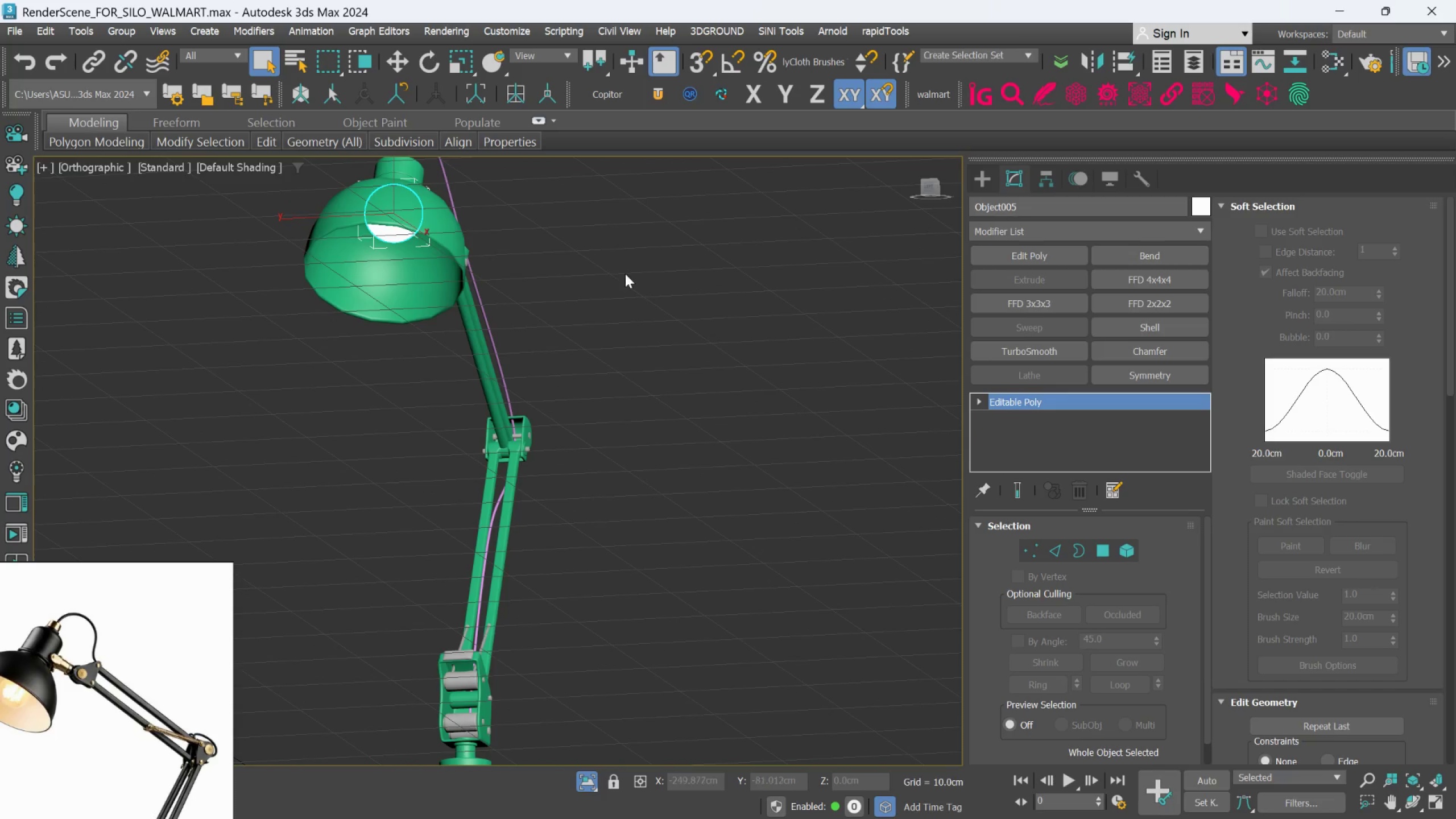 
left_click_drag(start_coordinate=[626, 274], to_coordinate=[629, 276])
 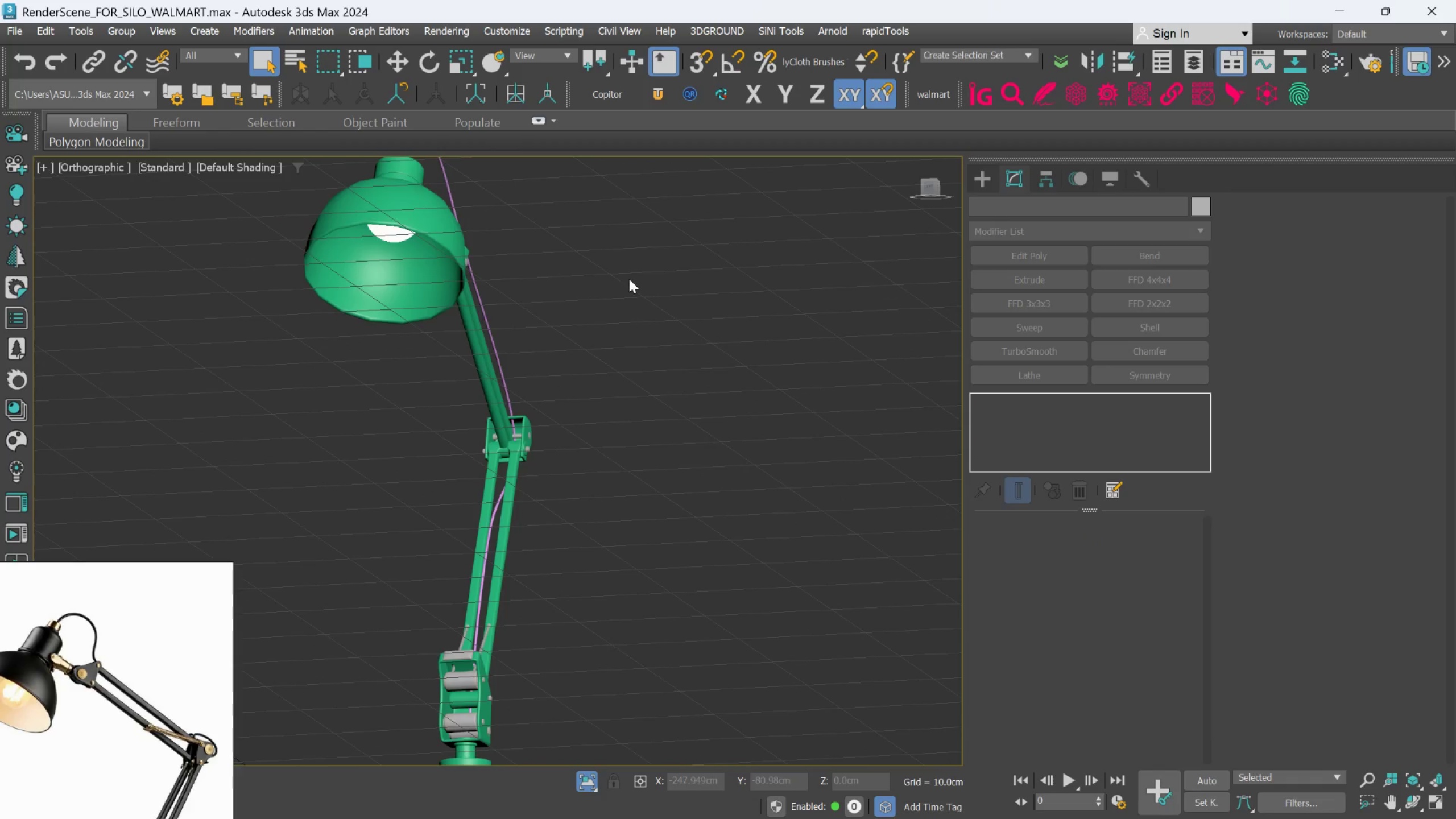 
hold_key(key=AltLeft, duration=0.41)
 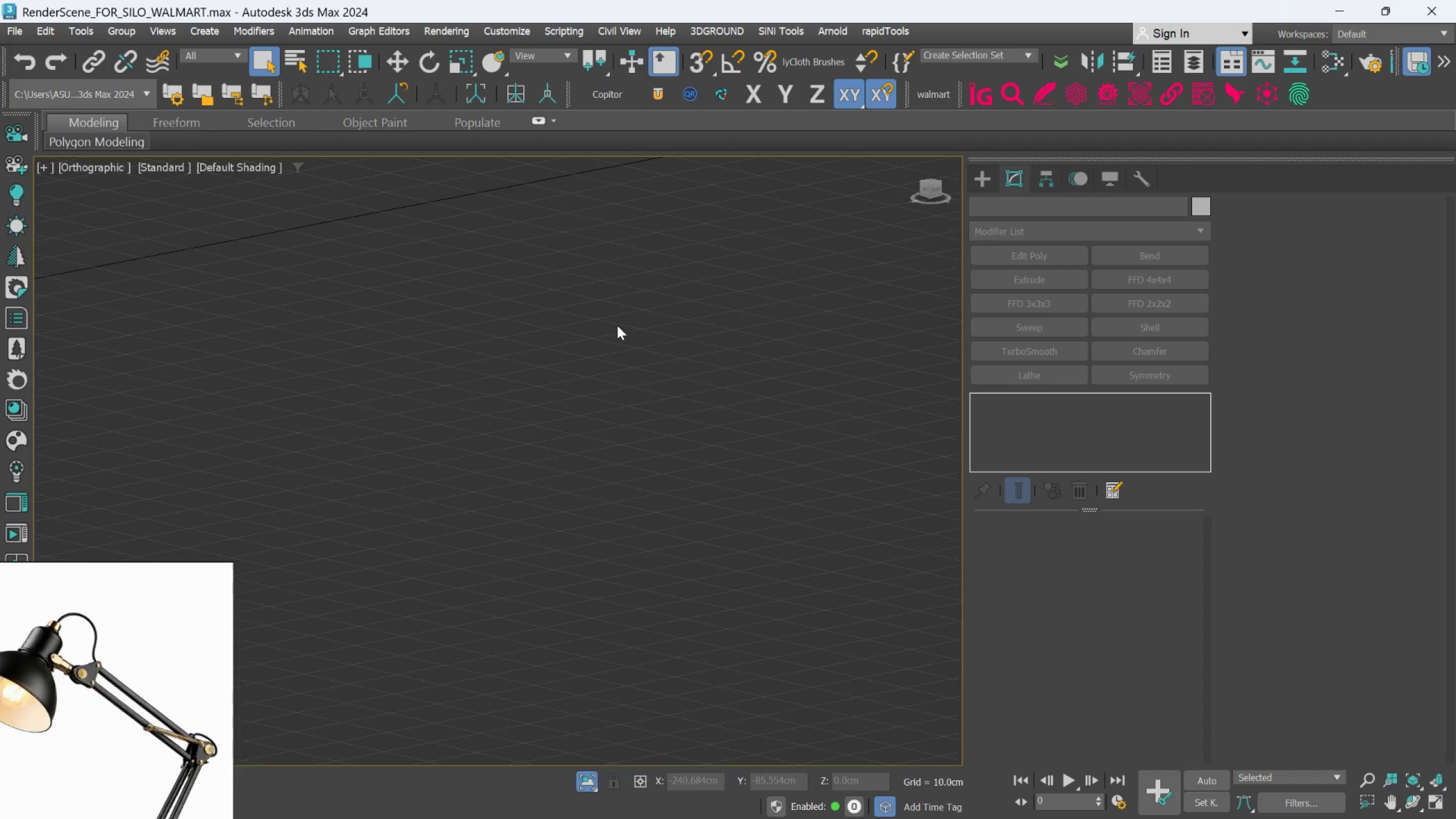 
scroll: coordinate [620, 334], scroll_direction: down, amount: 6.0
 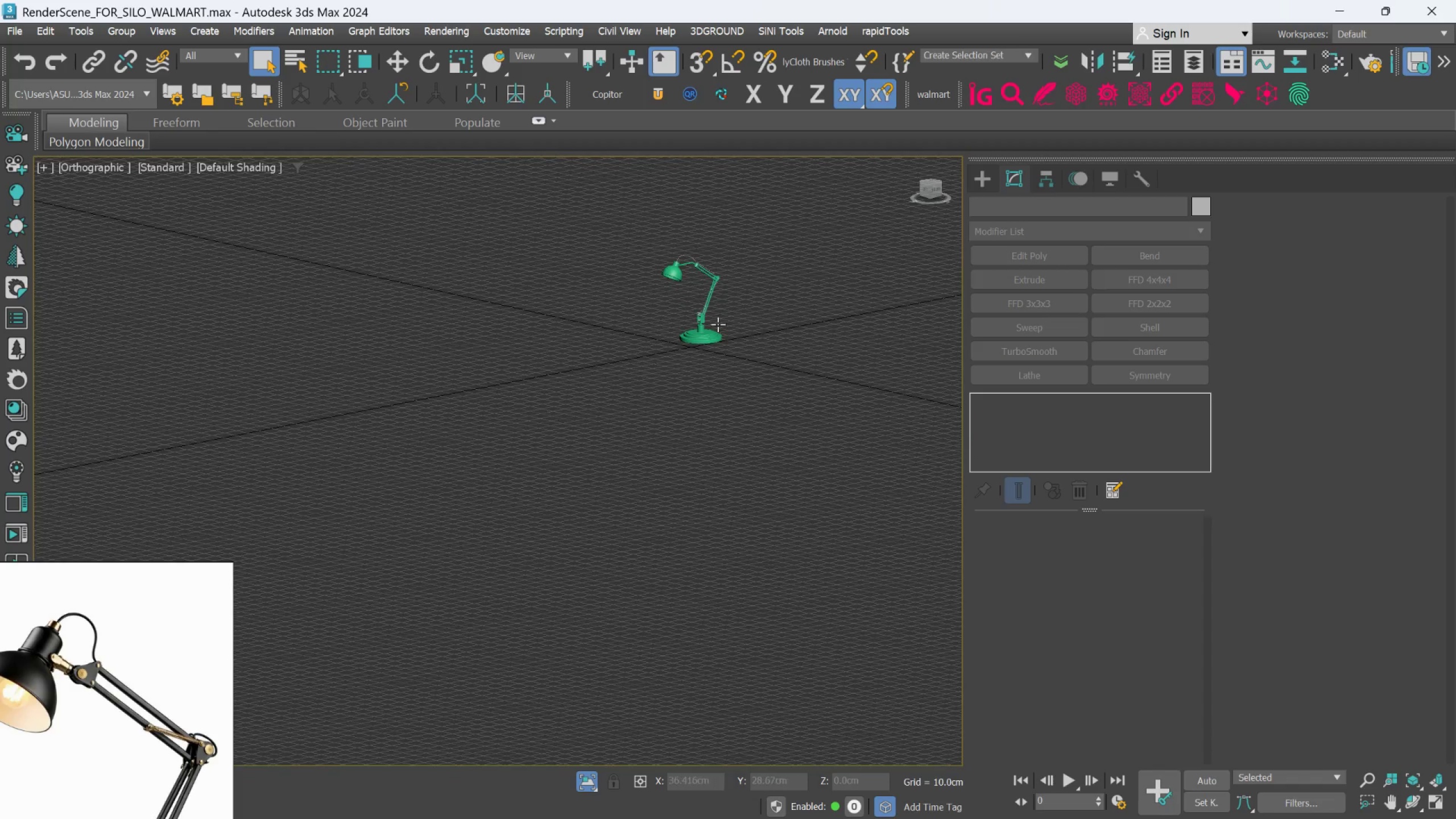 
scroll: coordinate [715, 320], scroll_direction: up, amount: 2.0
 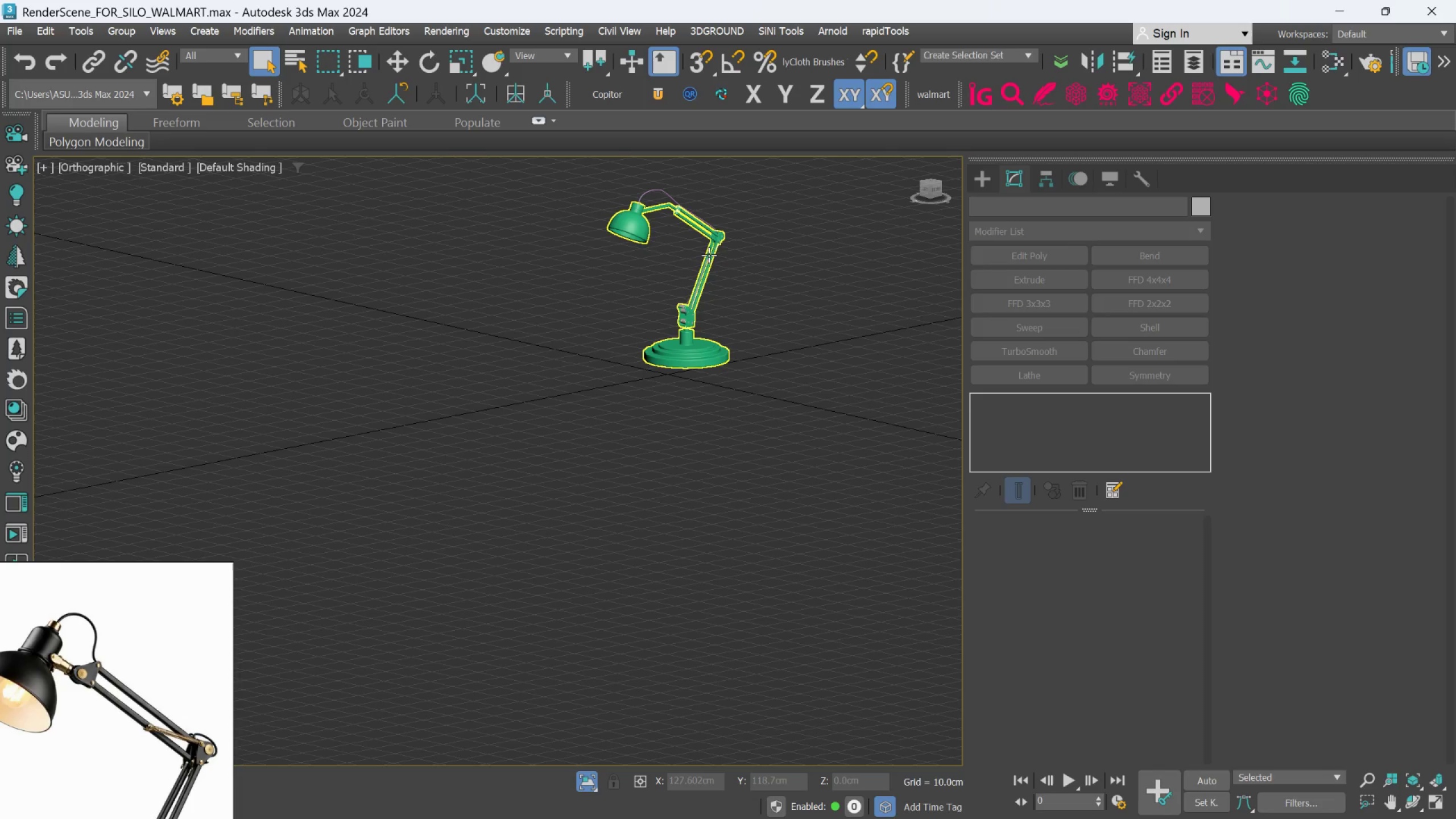 
left_click([710, 249])
 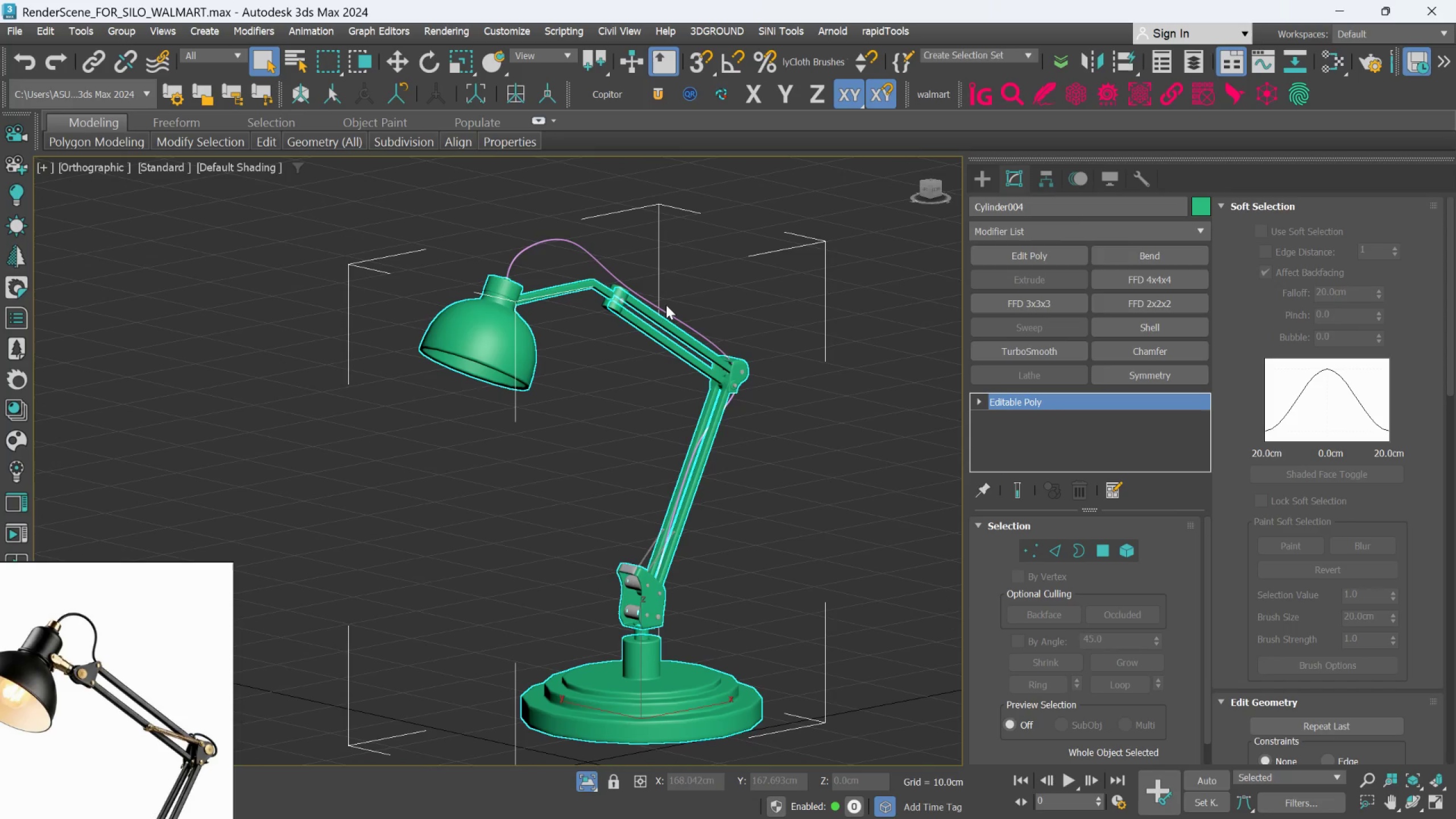 
scroll: coordinate [710, 249], scroll_direction: up, amount: 3.0
 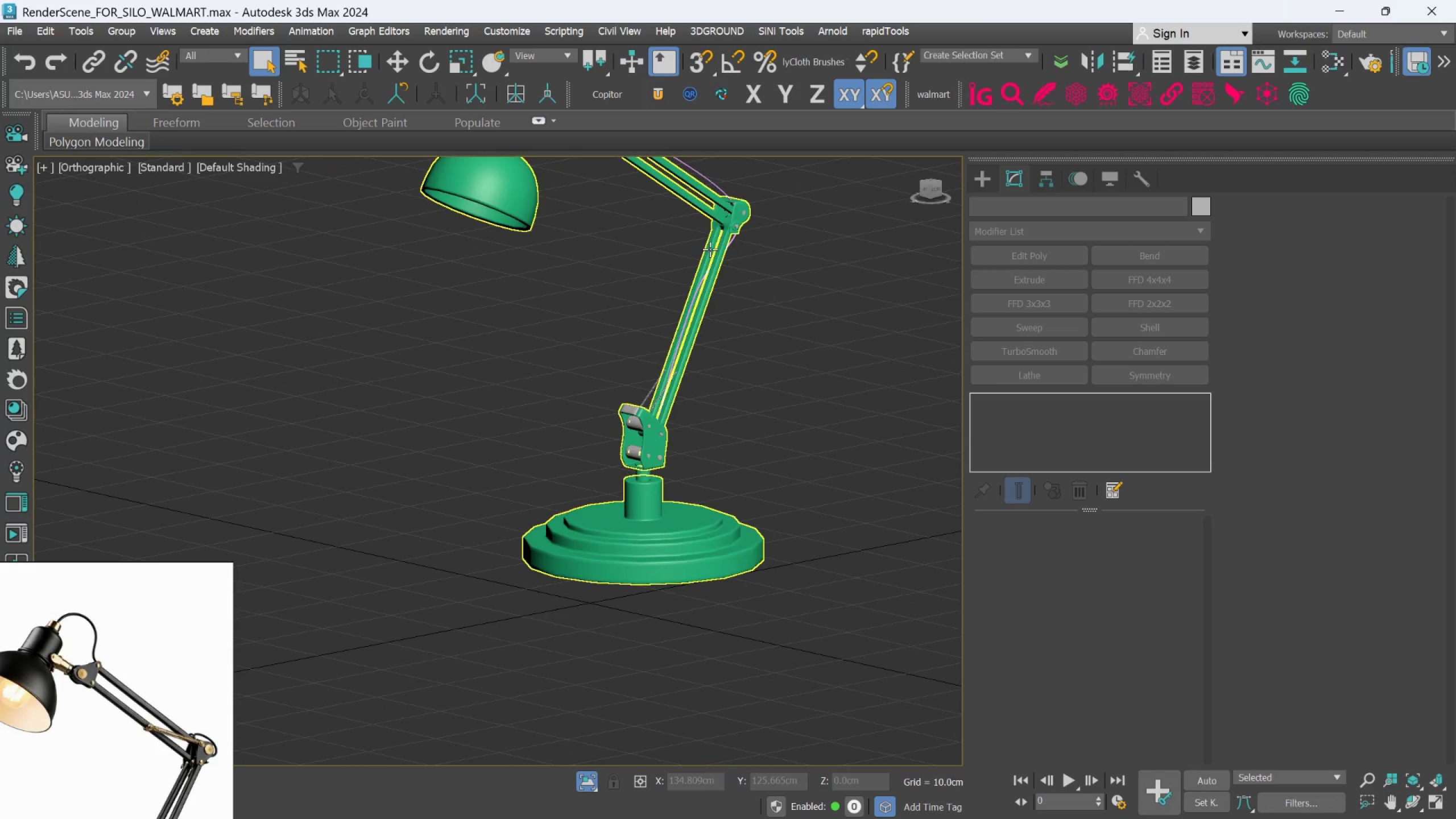 
hold_key(key=ControlLeft, duration=0.78)
left_click([660, 308])
 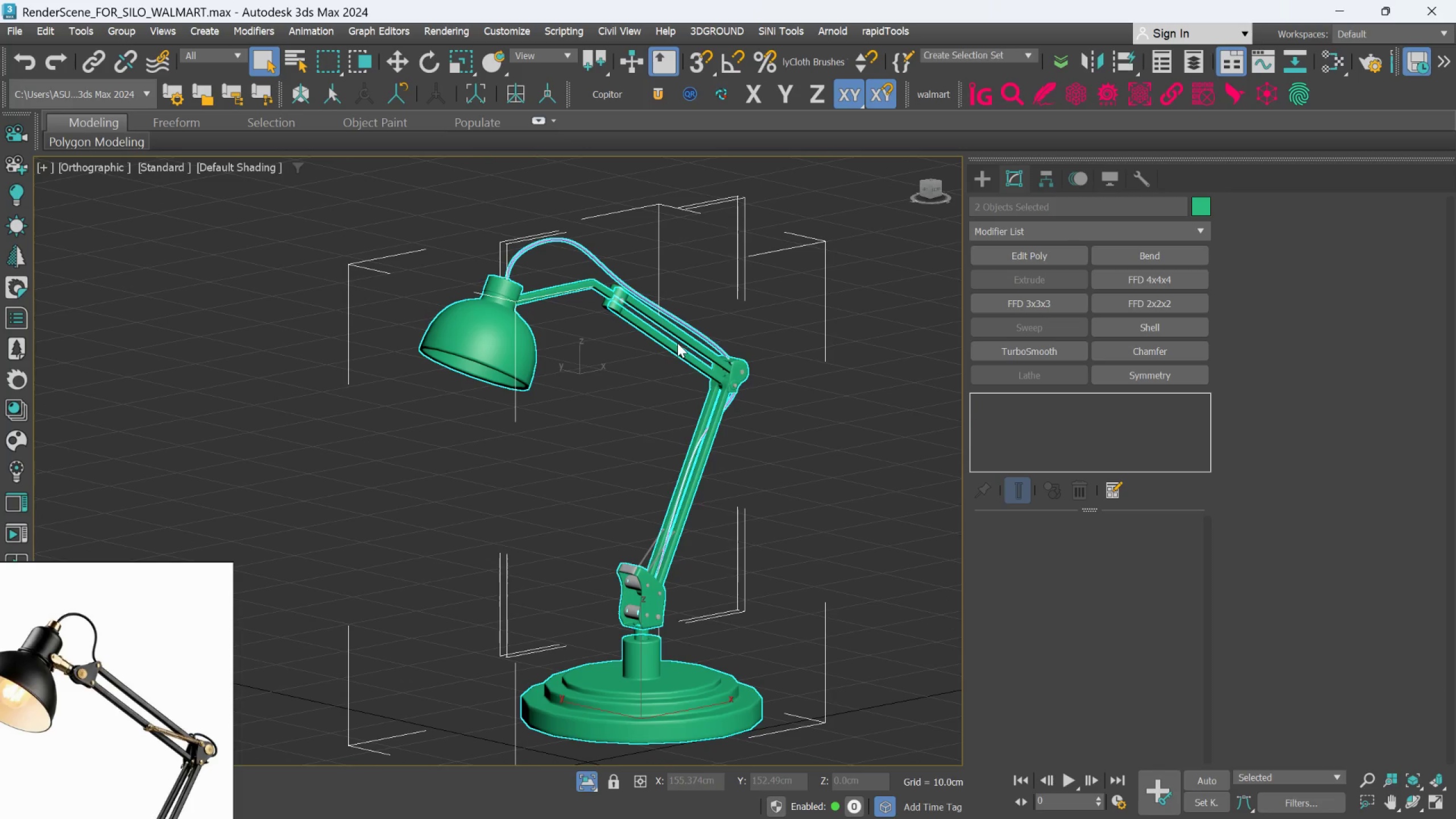 
hold_key(key=AltLeft, duration=0.64)
 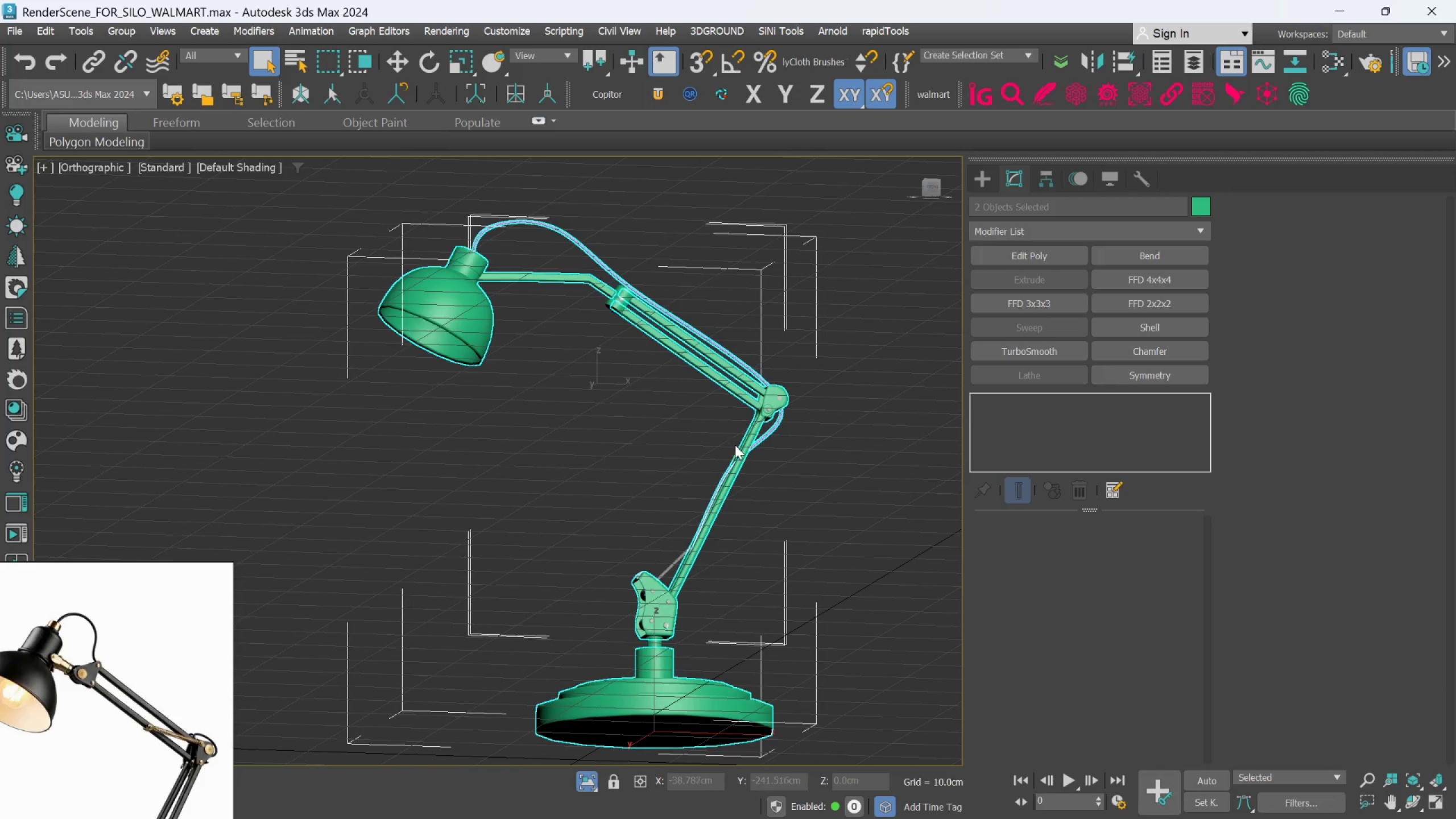 
hold_key(key=AltLeft, duration=1.5)
 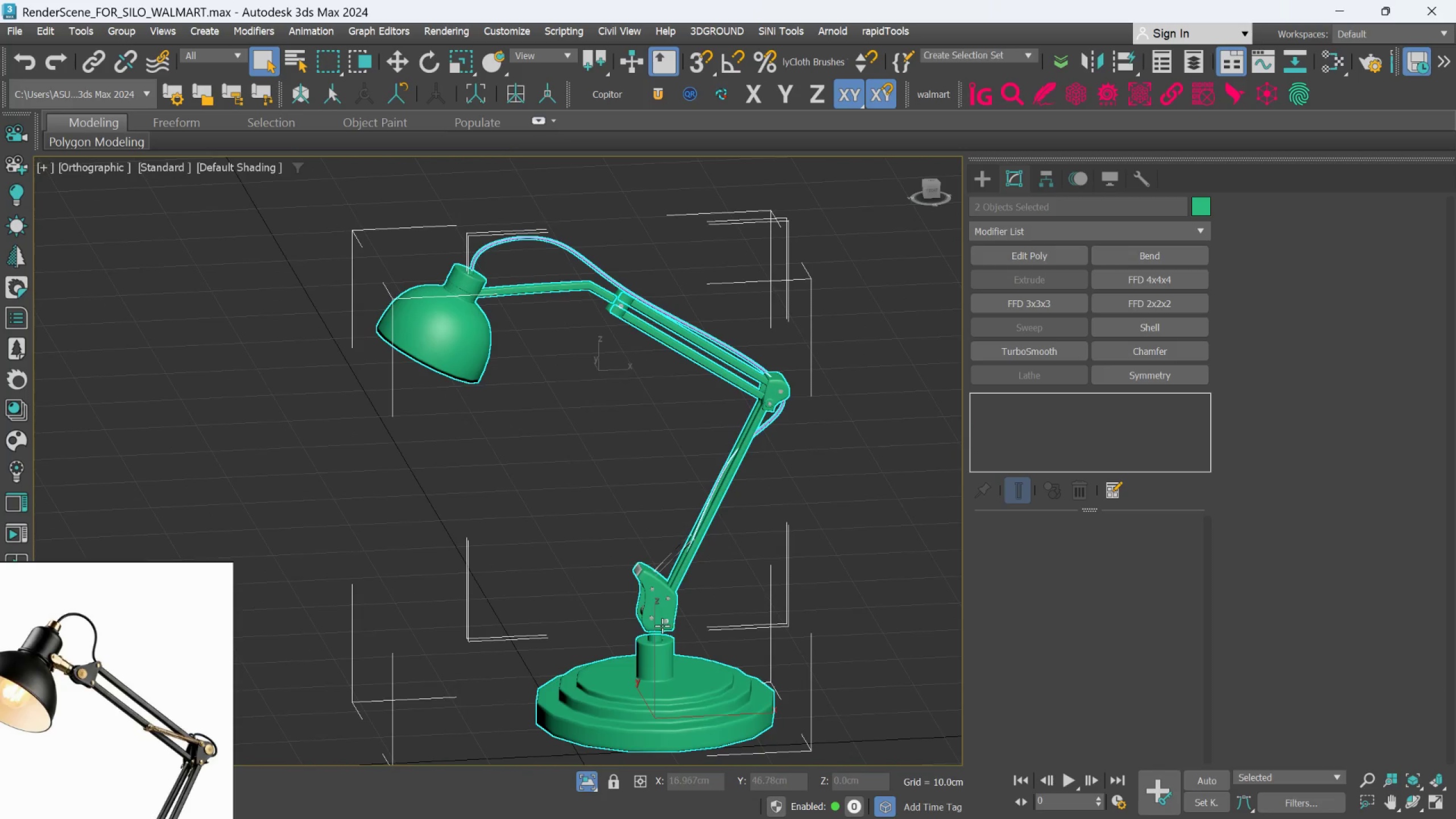 
hold_key(key=AltLeft, duration=0.33)
 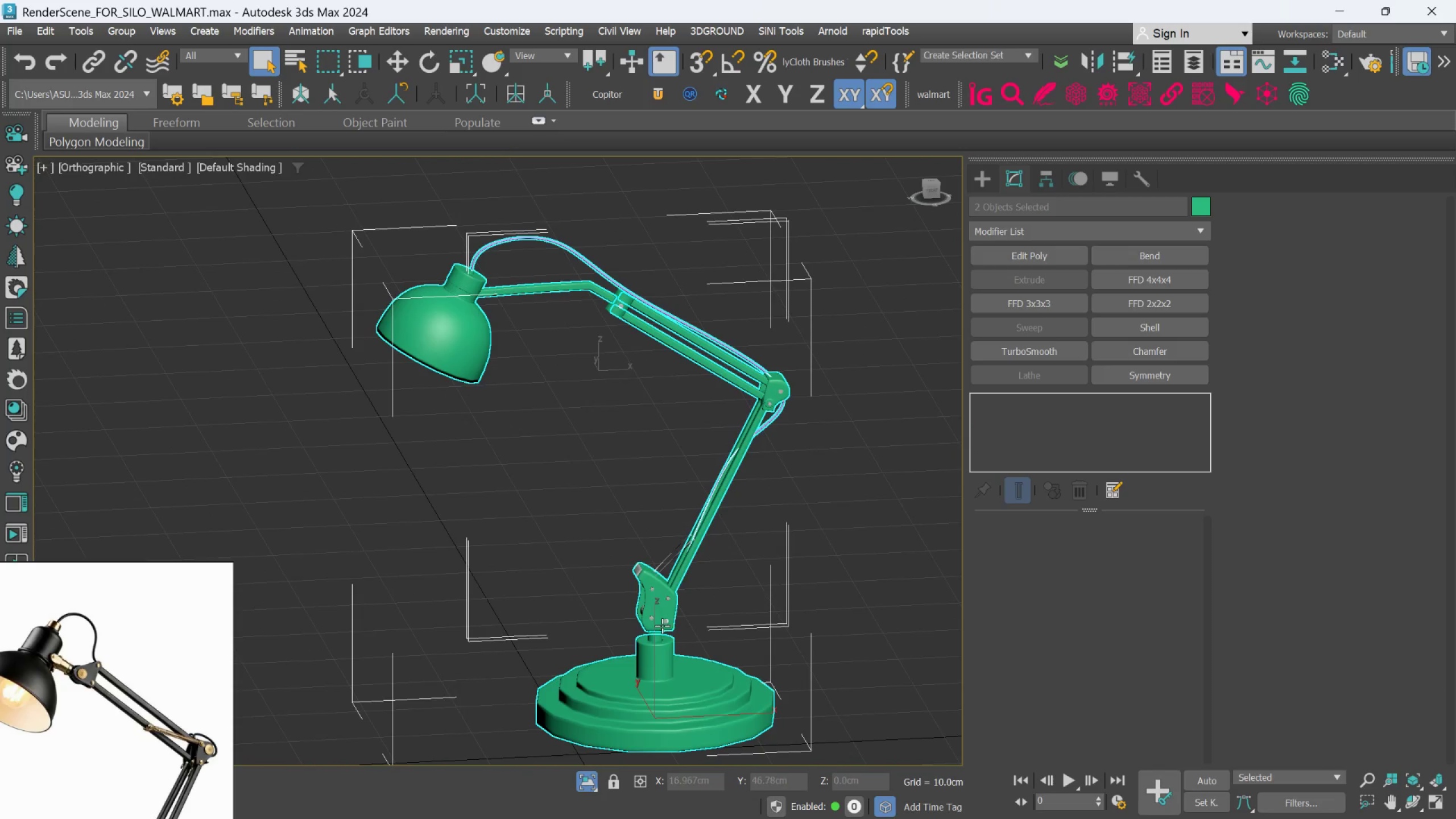 
scroll: coordinate [662, 626], scroll_direction: up, amount: 1.0
 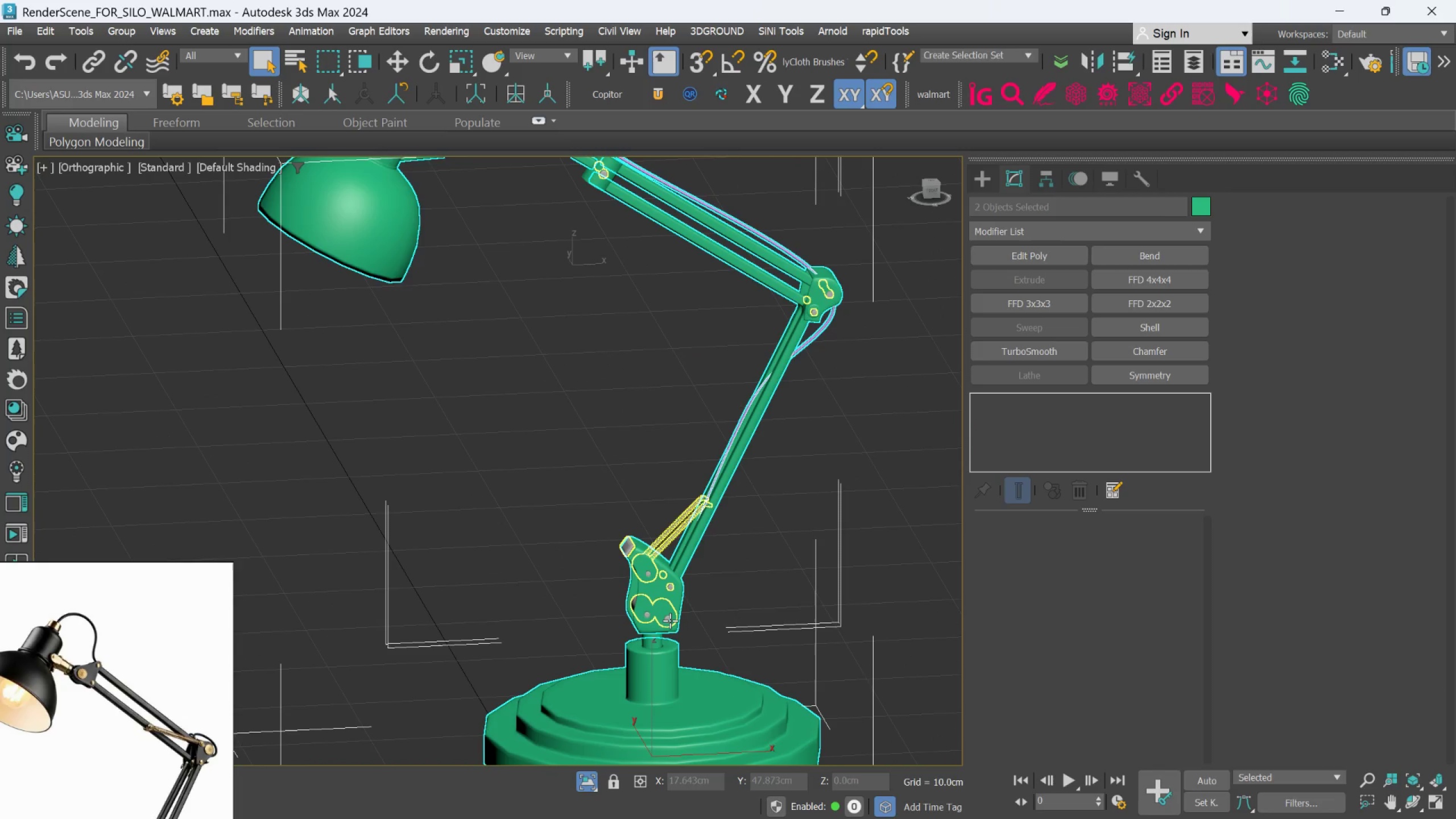 
hold_key(key=ControlLeft, duration=1.17)
left_click([670, 621])
 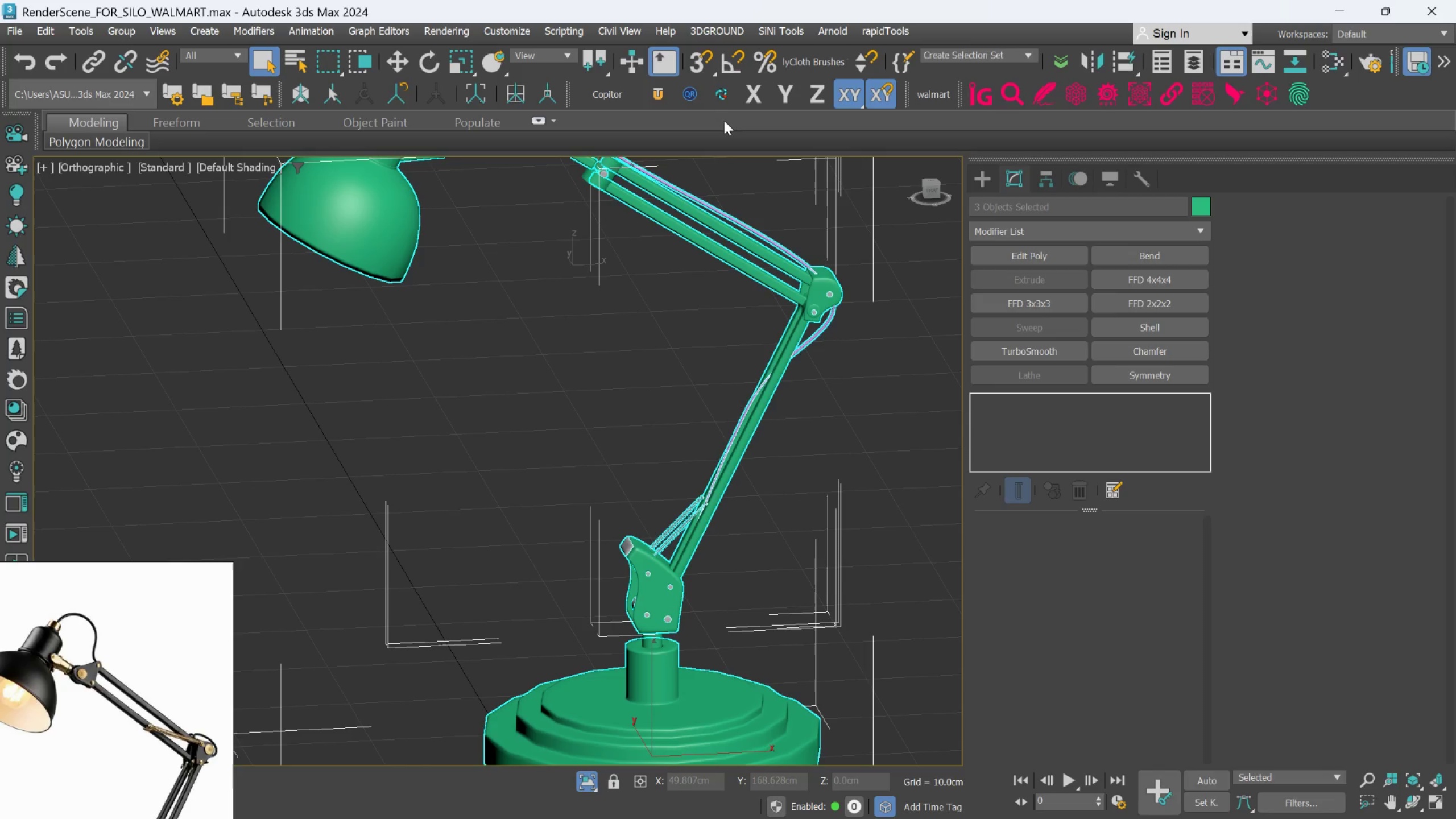 
left_click([721, 93])
 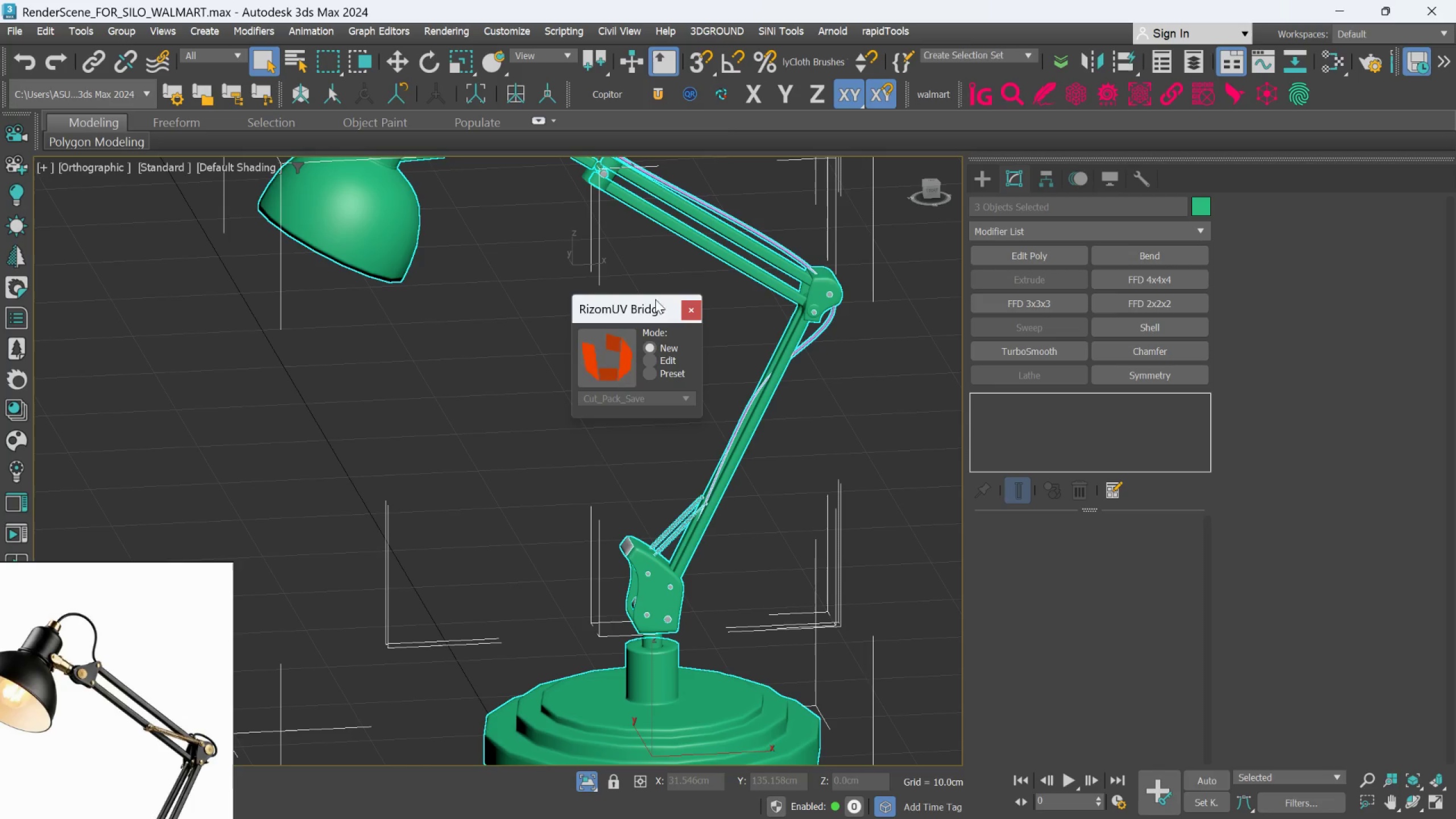 
left_click([614, 341])
 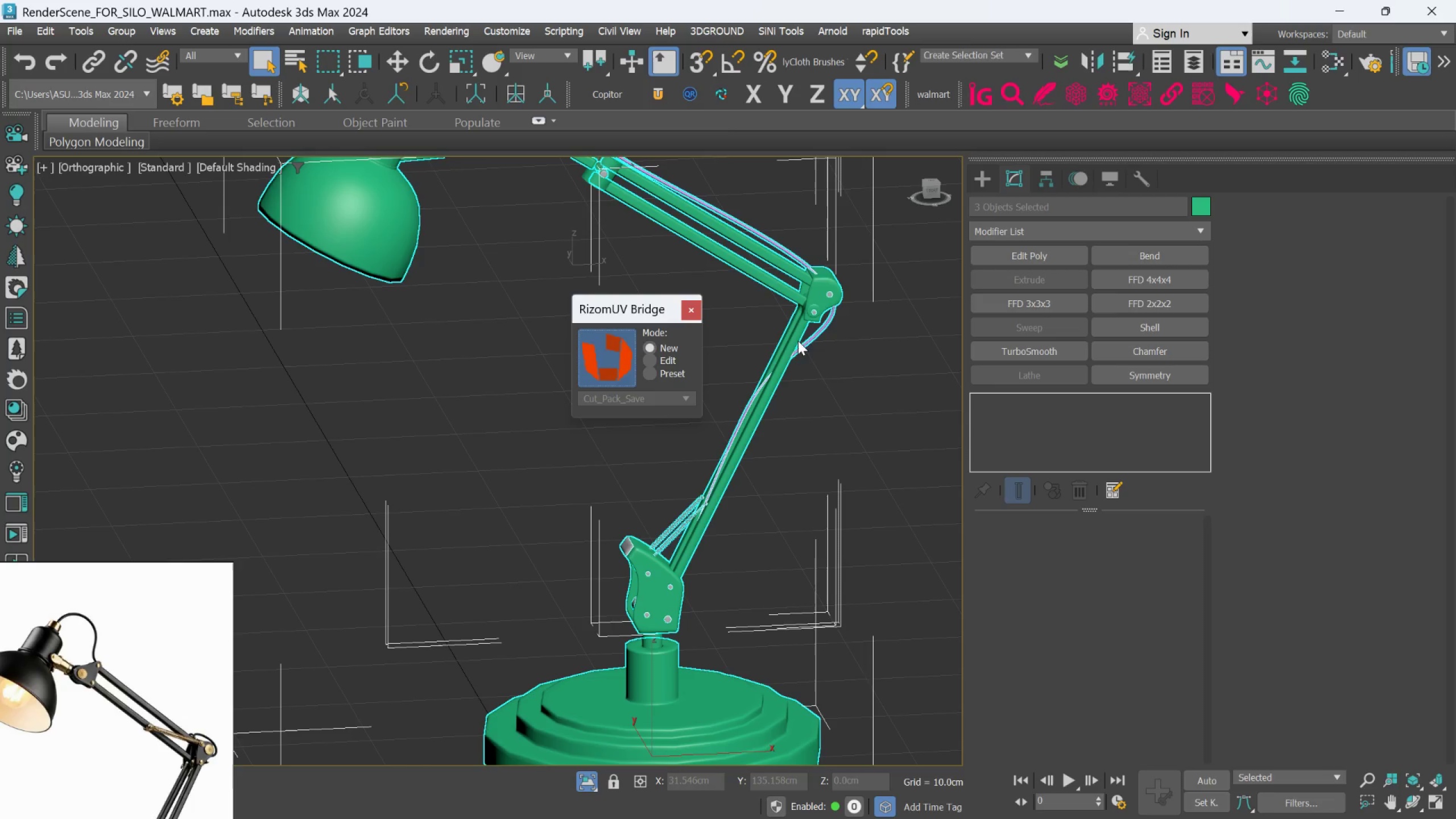 
wait(5.16)
 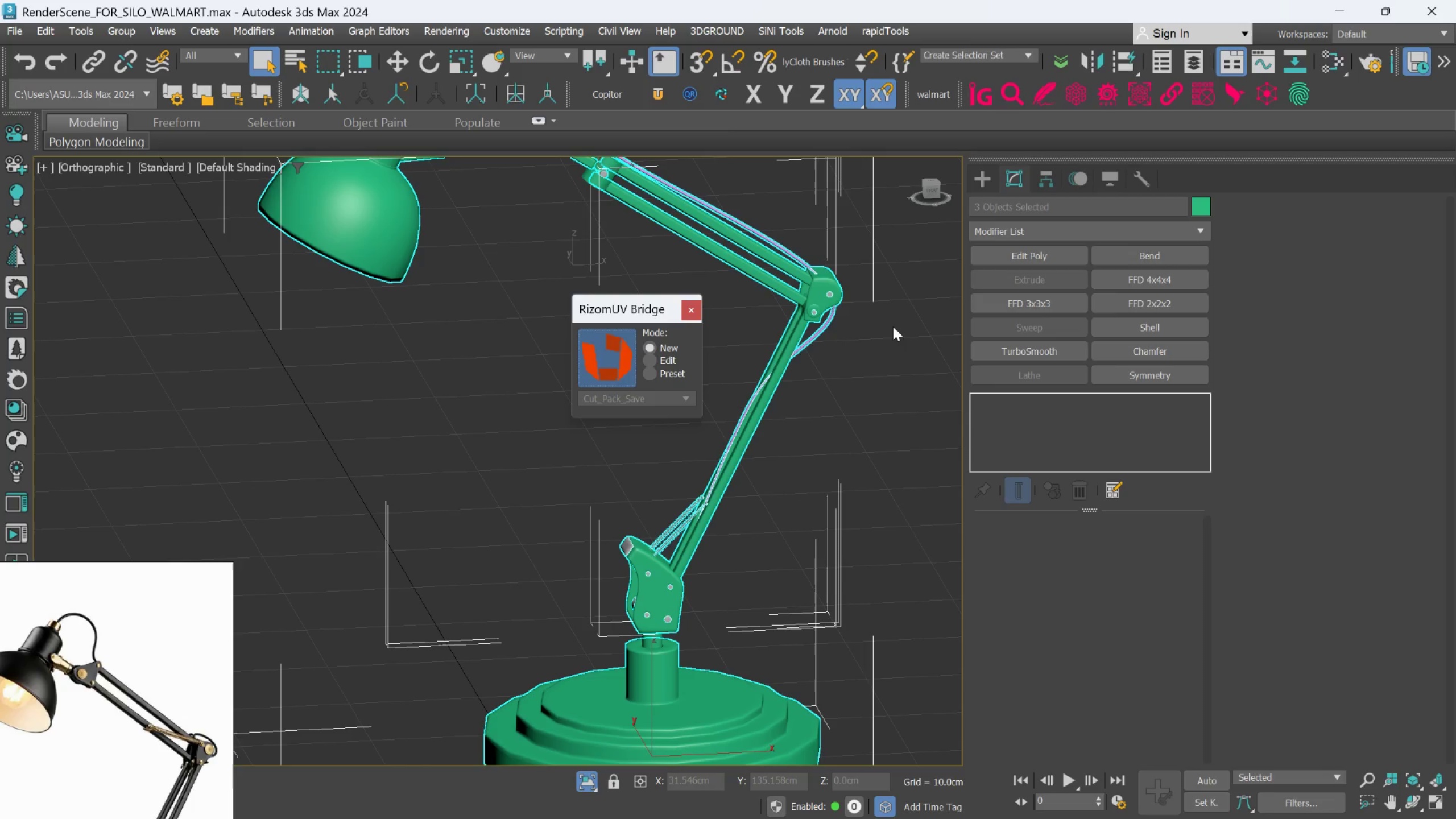 
scroll: coordinate [532, 421], scroll_direction: down, amount: 3.0
 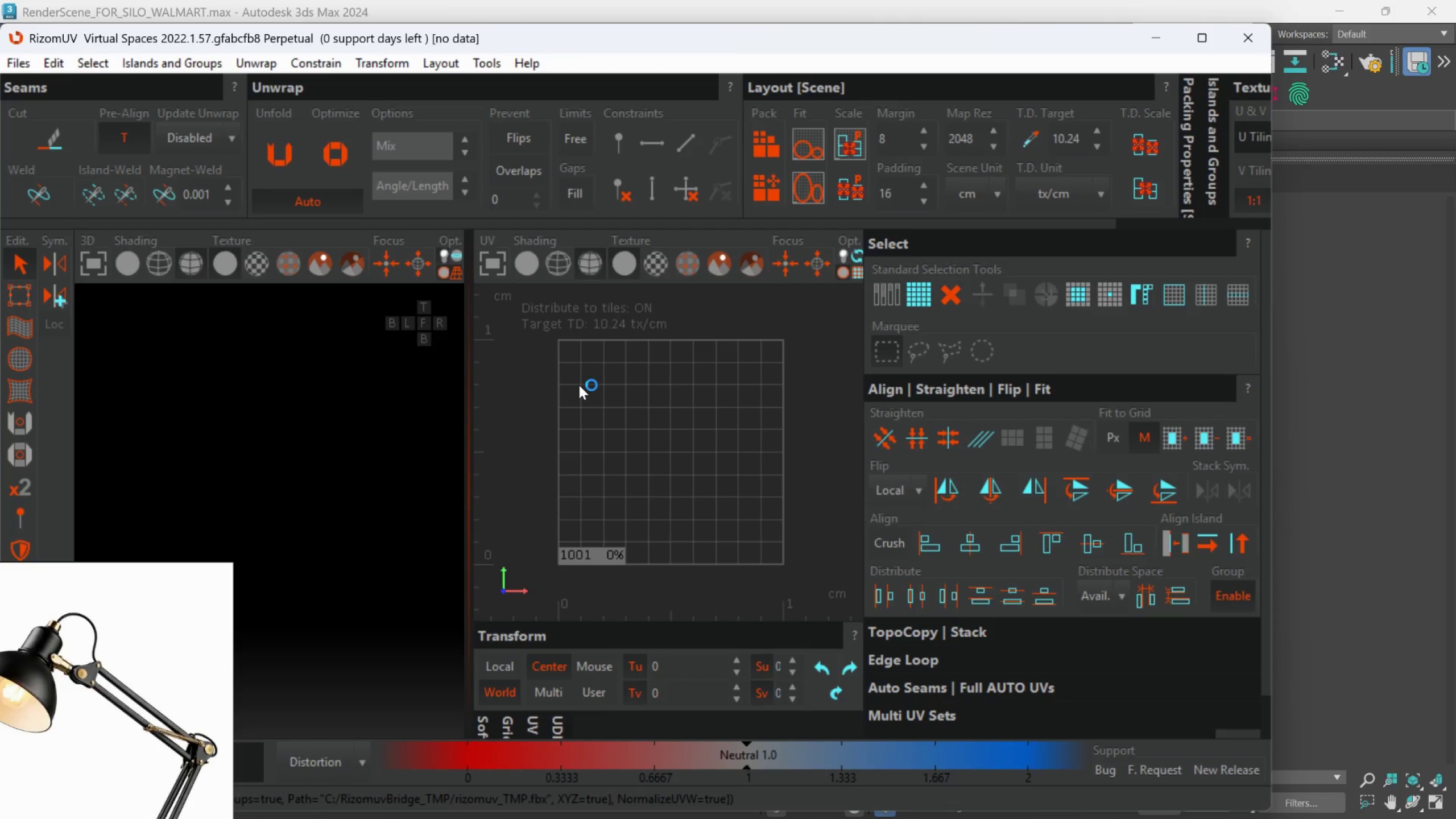 
wait(55.88)
 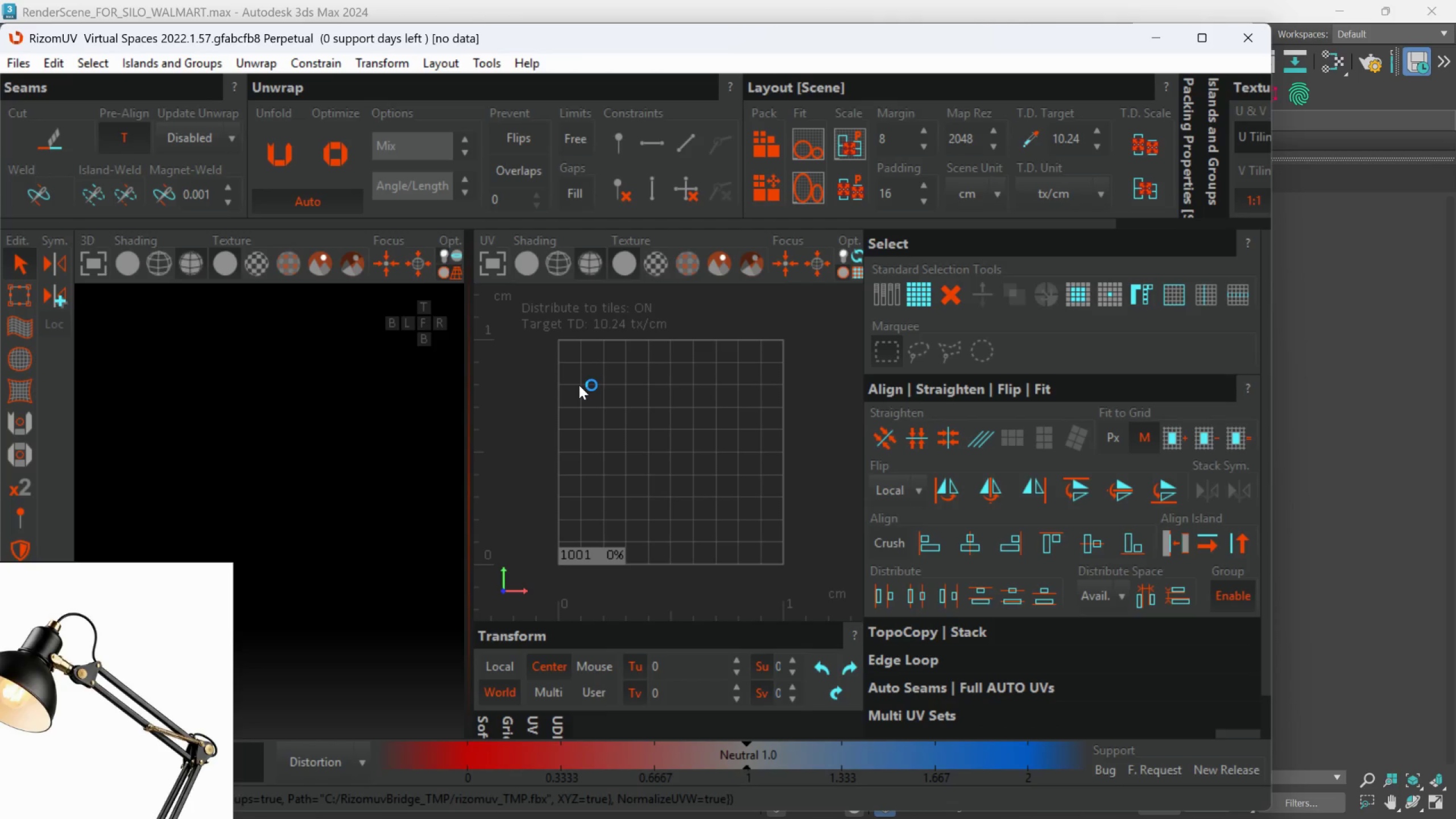 
scroll: coordinate [569, 403], scroll_direction: down, amount: 1.0
 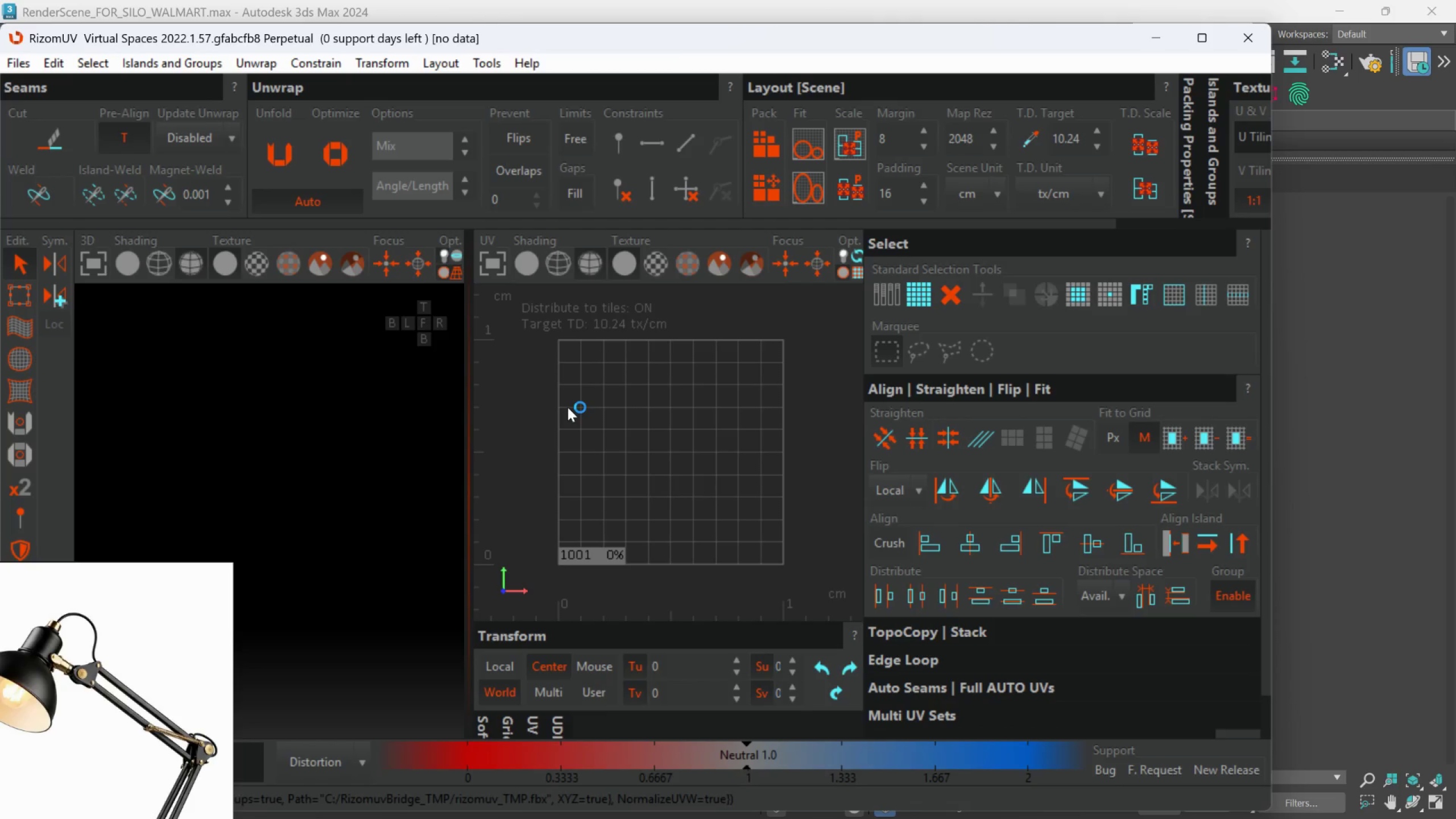 
wait(10.12)
 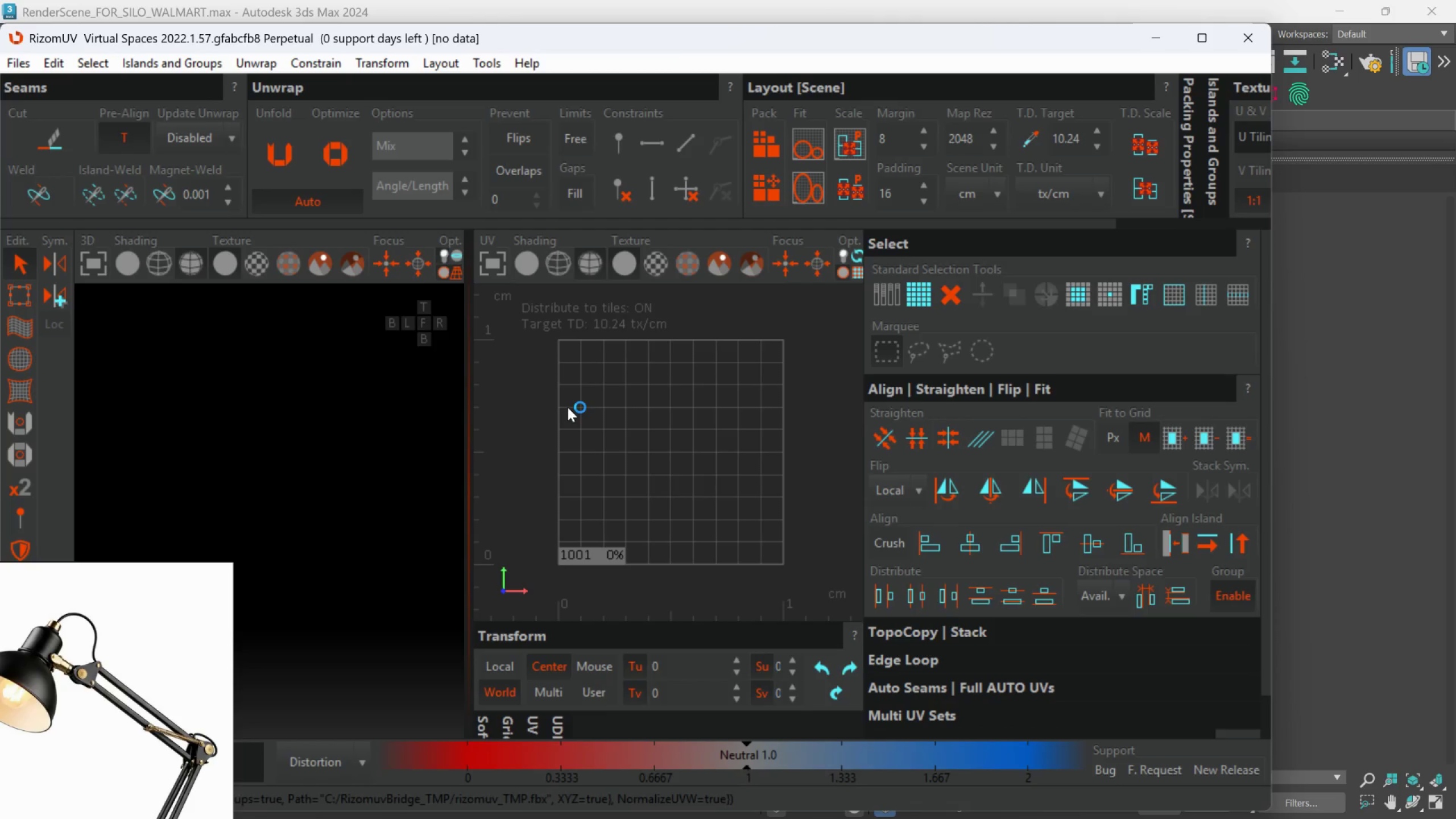 
left_click([867, 750])